 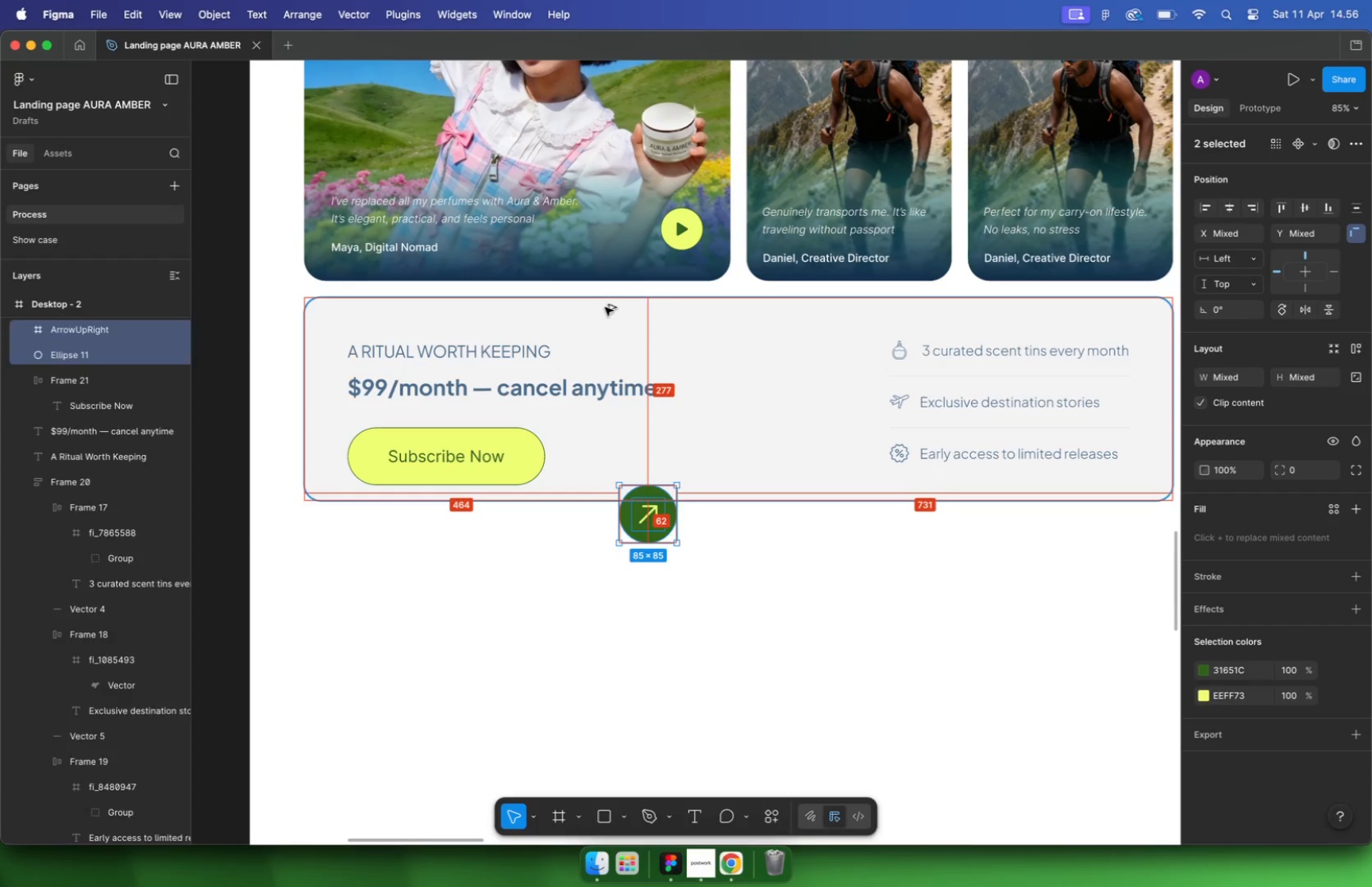 
key(Meta+CommandLeft)
 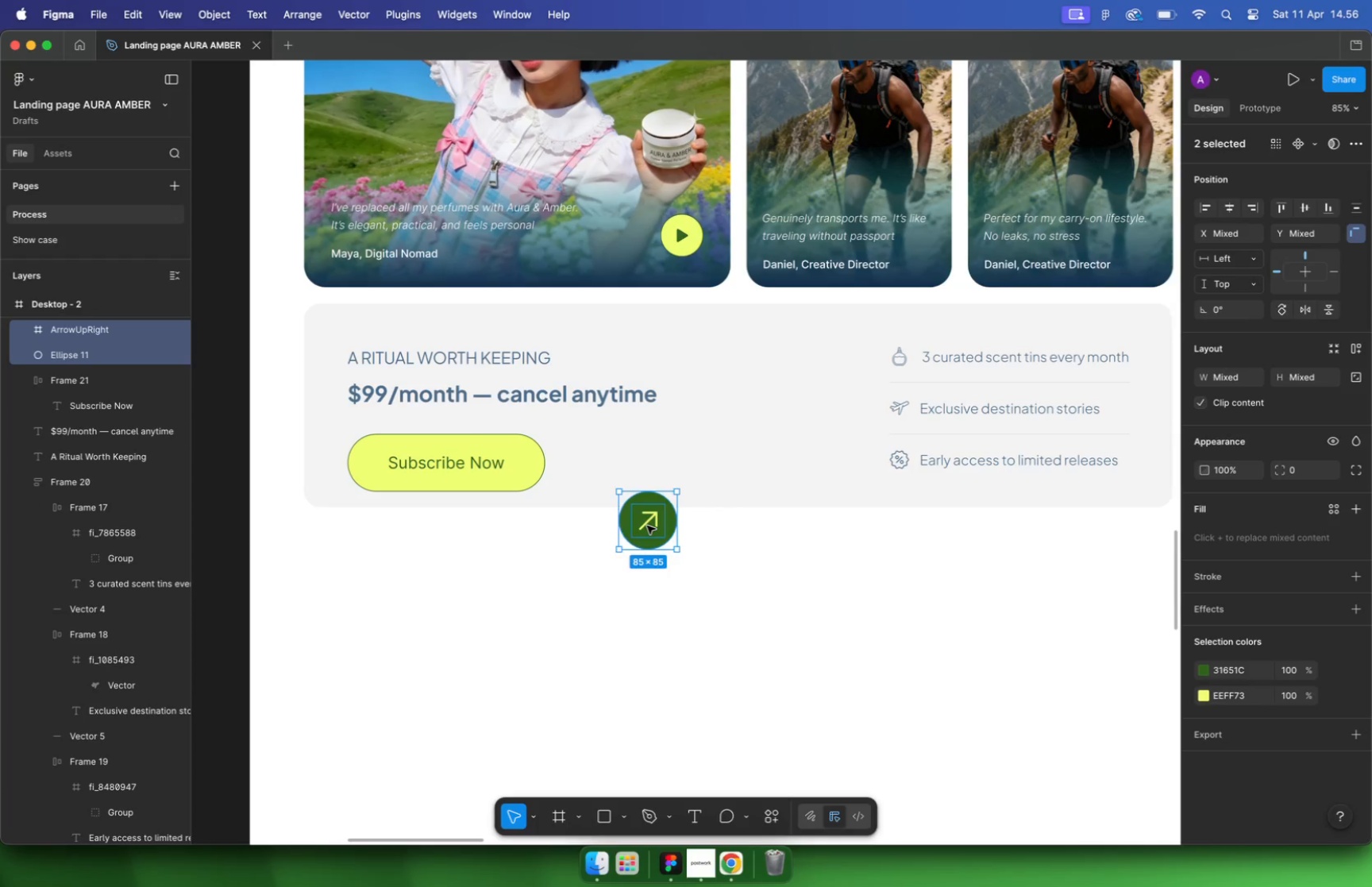 
scroll: coordinate [638, 311], scroll_direction: up, amount: 1.0
 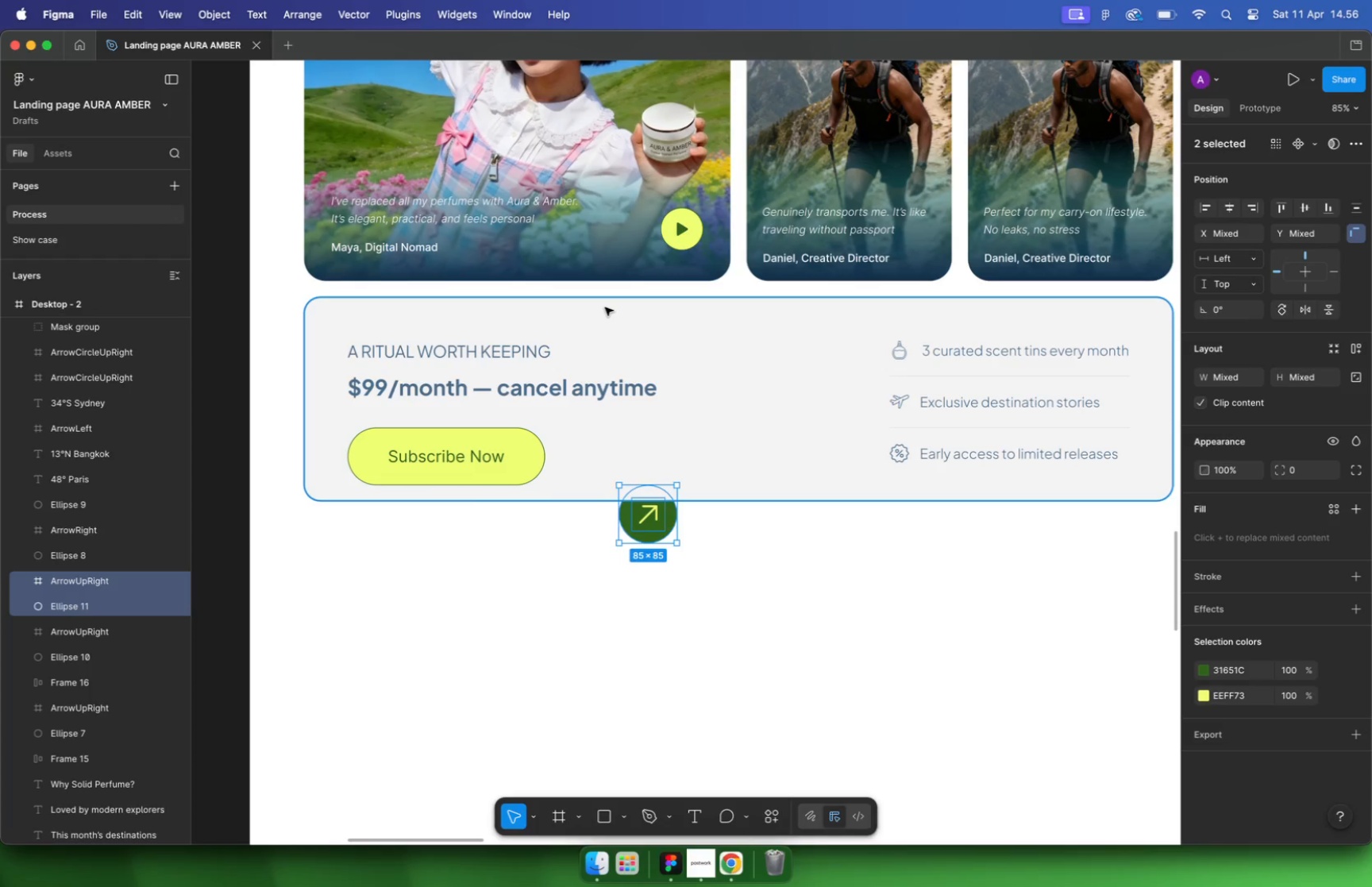 
left_click_drag(start_coordinate=[647, 526], to_coordinate=[572, 468])
 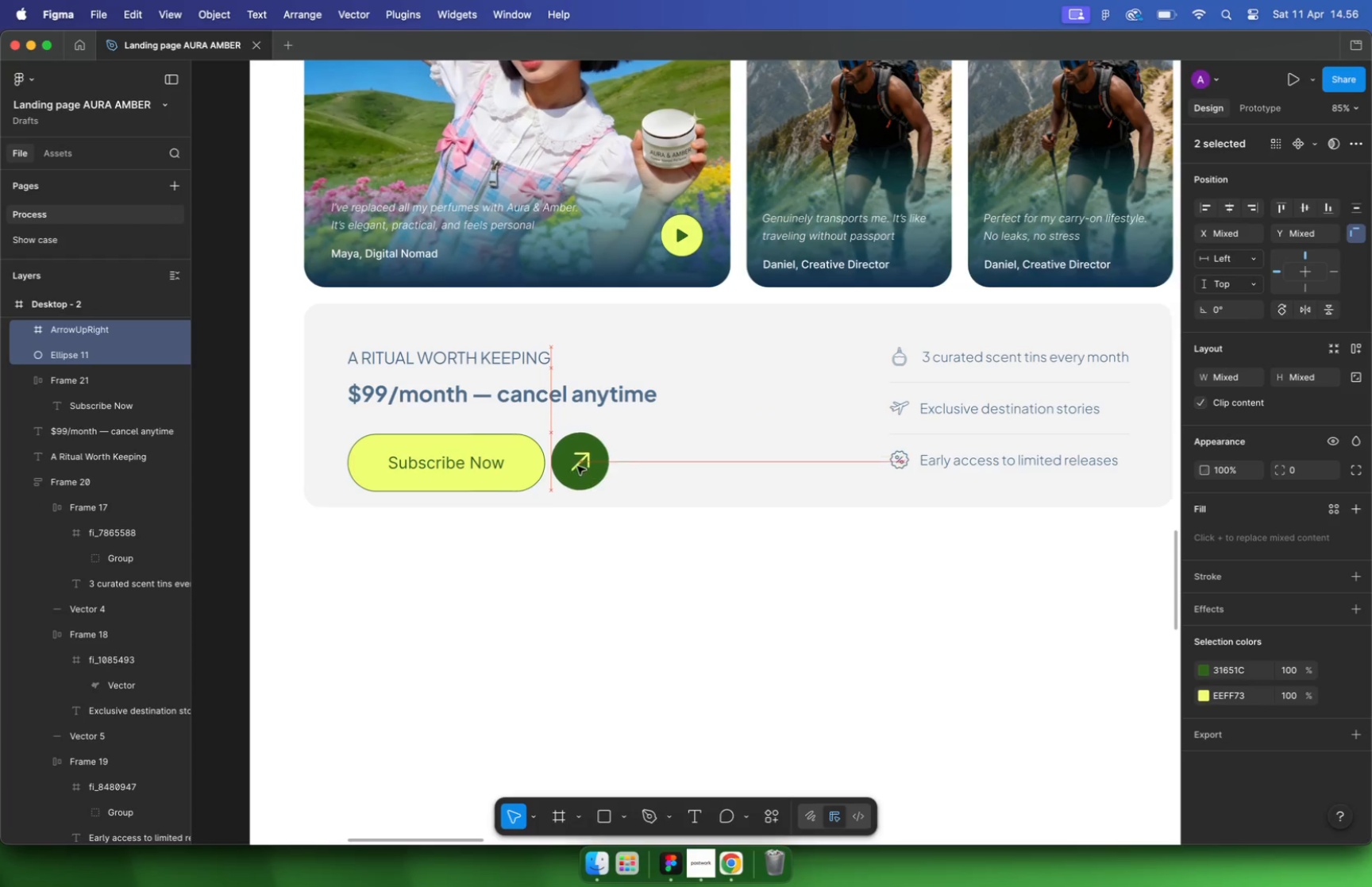 
hold_key(key=CommandLeft, duration=3.05)
scroll: coordinate [568, 450], scroll_direction: down, amount: 11.0
 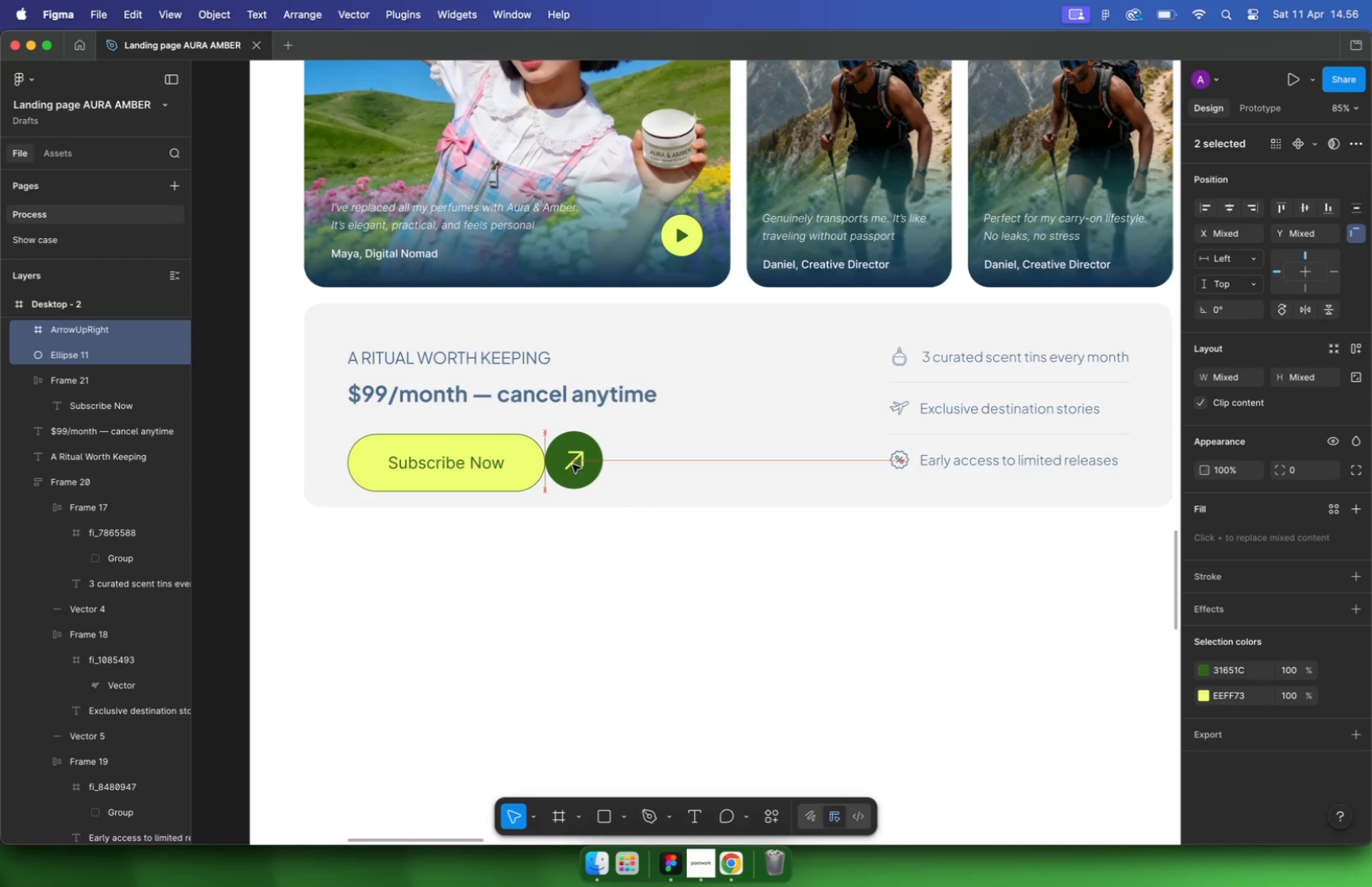 
scroll: coordinate [492, 498], scroll_direction: up, amount: 5.0
 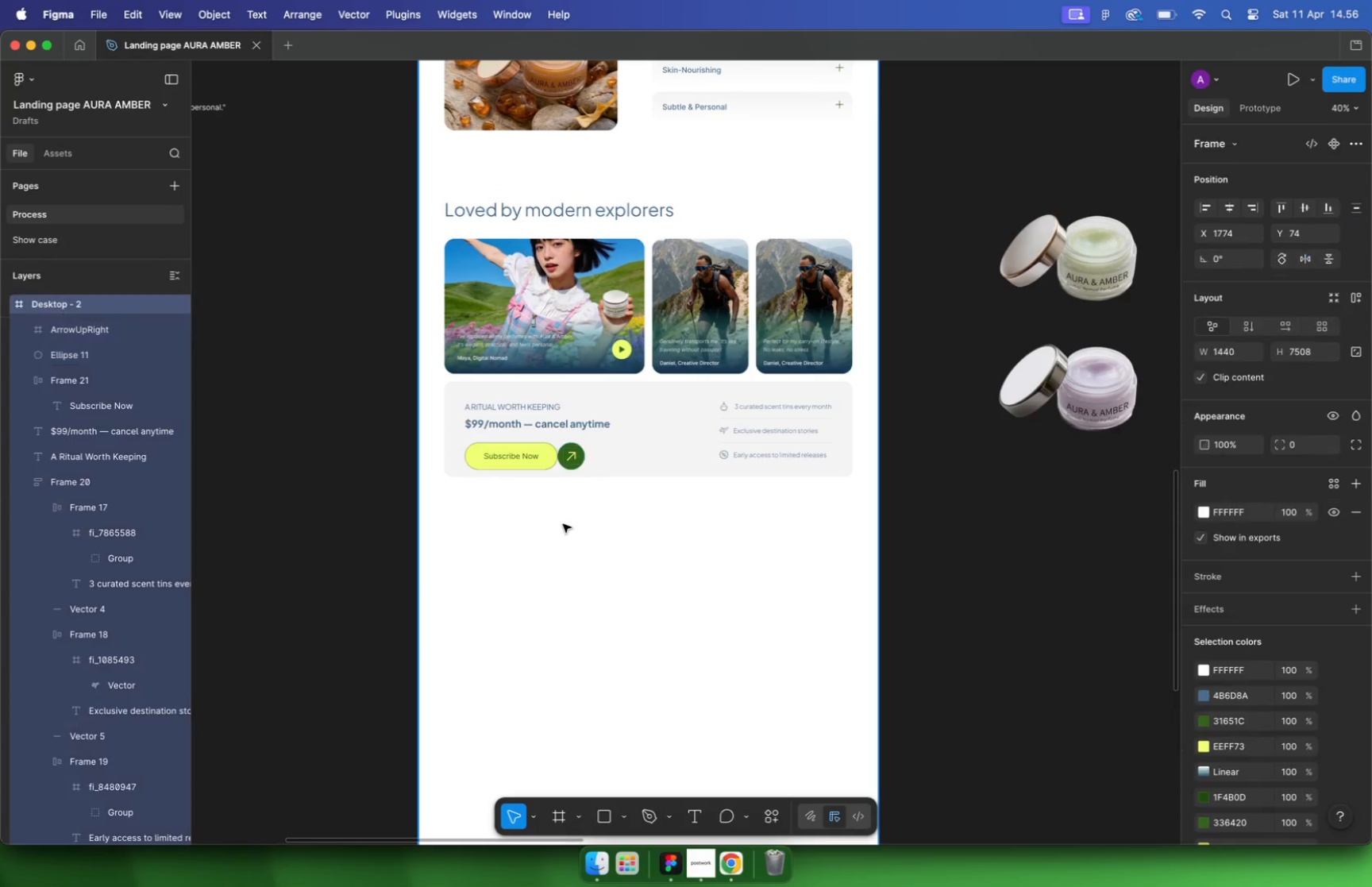 
left_click_drag(start_coordinate=[642, 466], to_coordinate=[643, 513])
 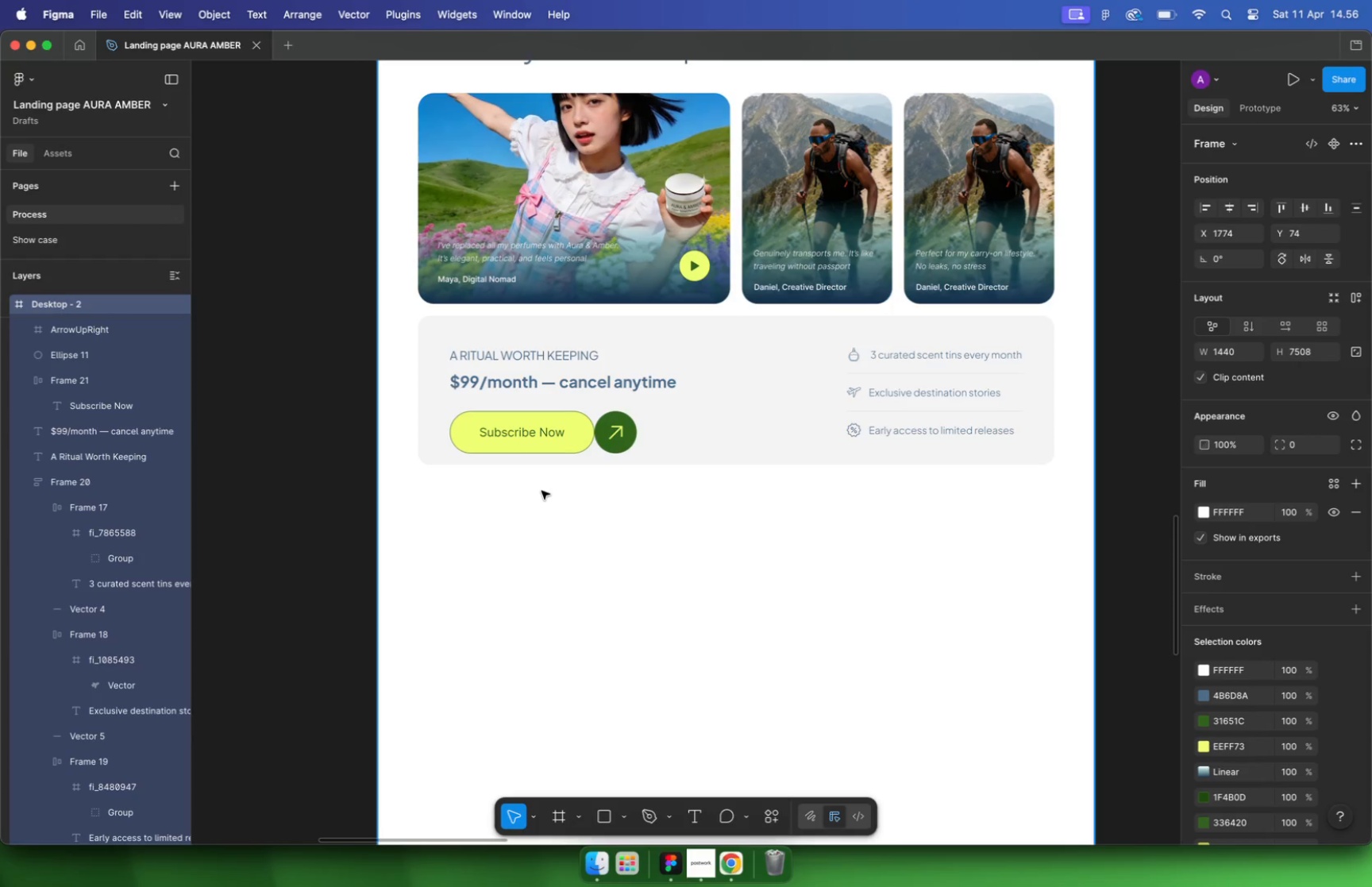 
left_click([566, 425])
 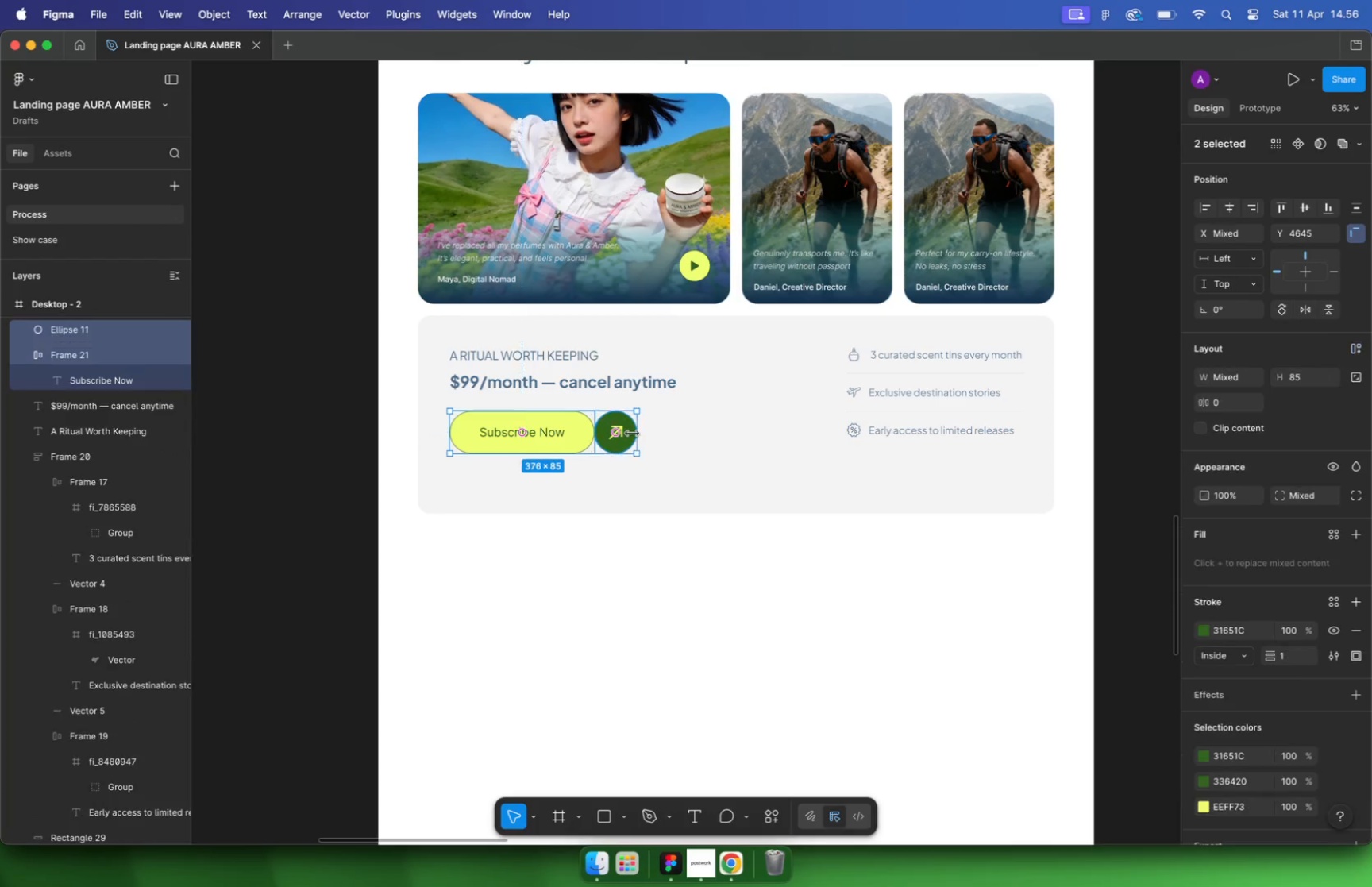 
hold_key(key=ShiftLeft, duration=0.6)
 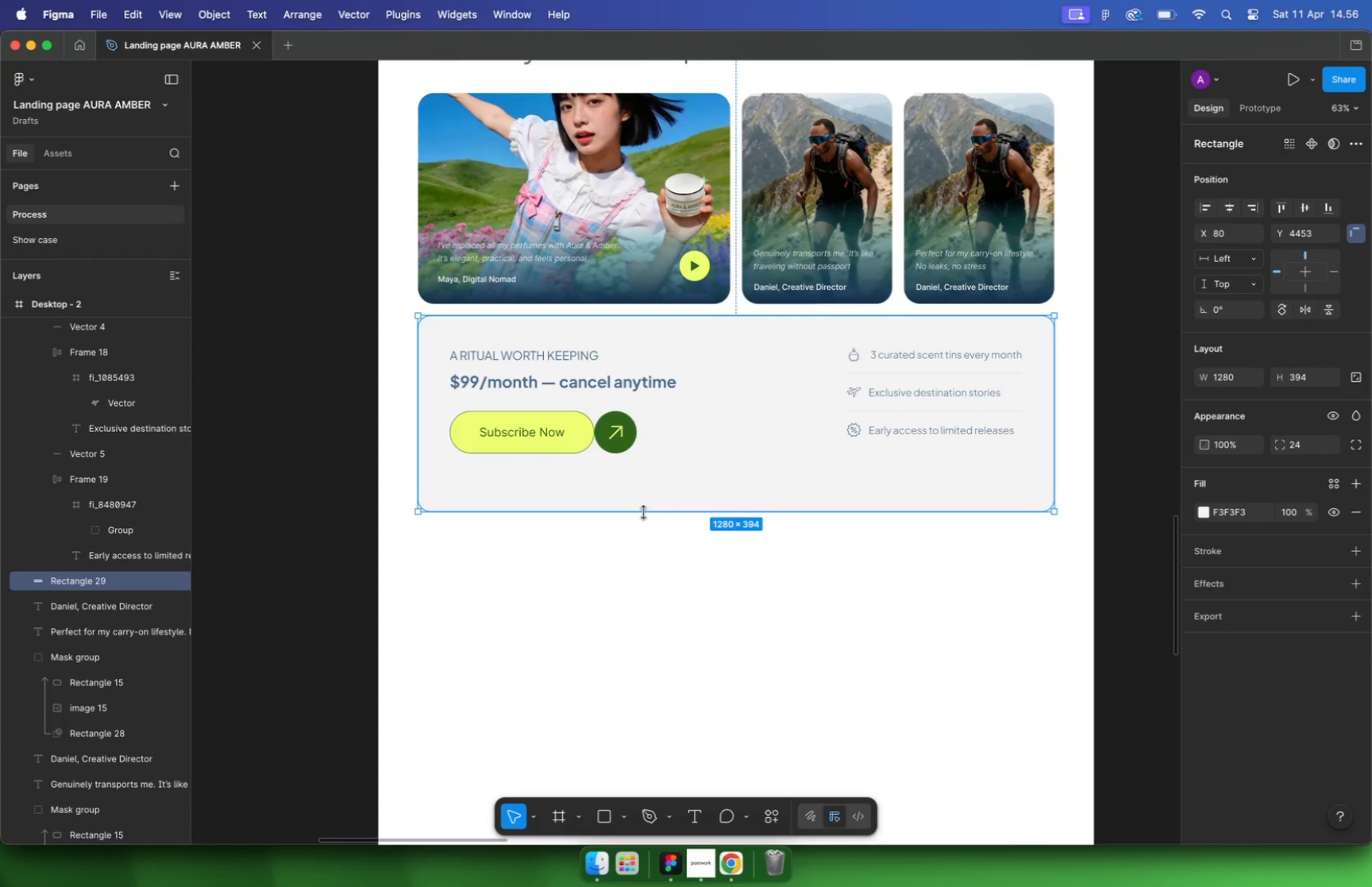 
double_click([615, 430])
 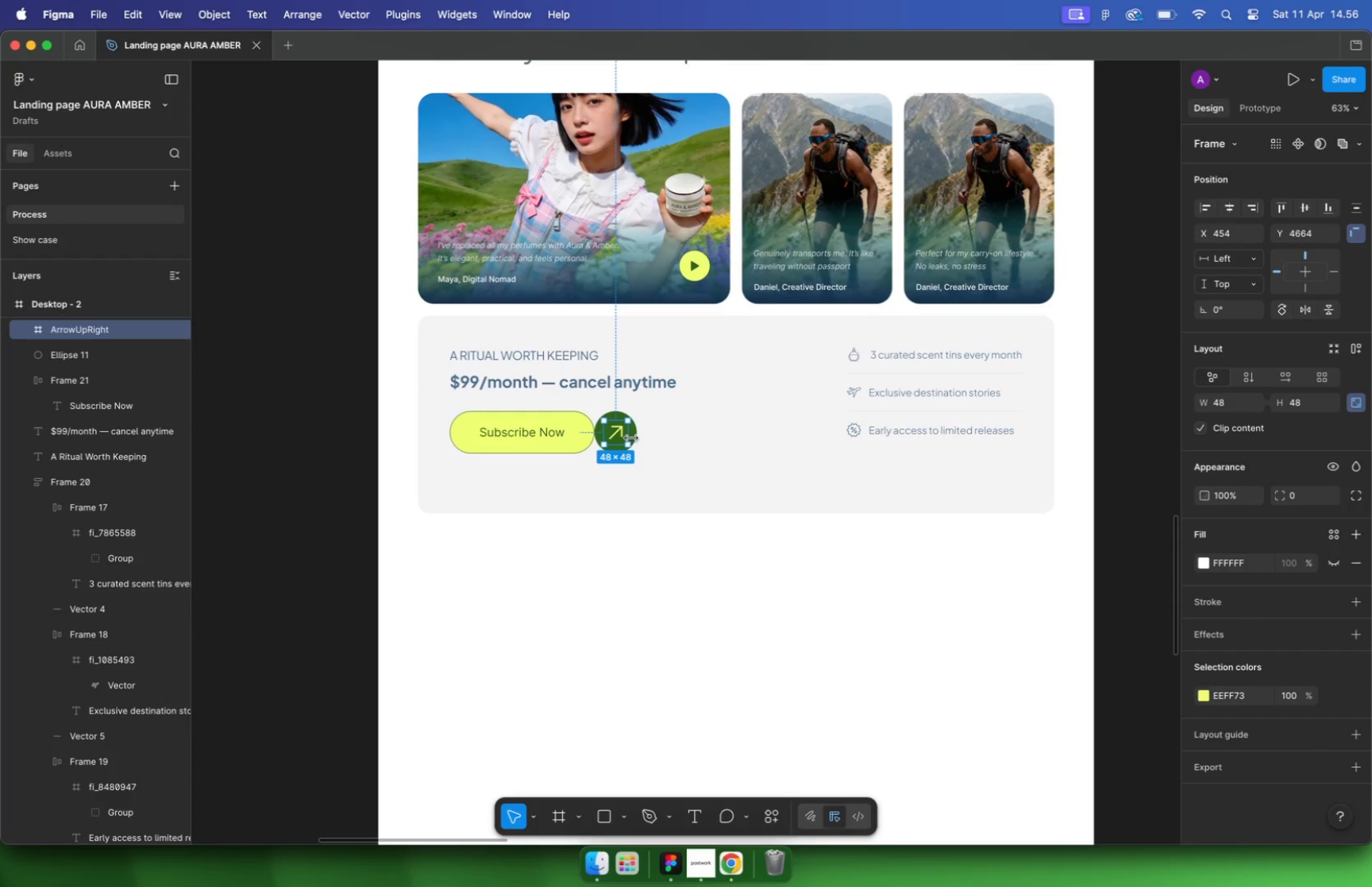 
hold_key(key=ShiftLeft, duration=1.44)
 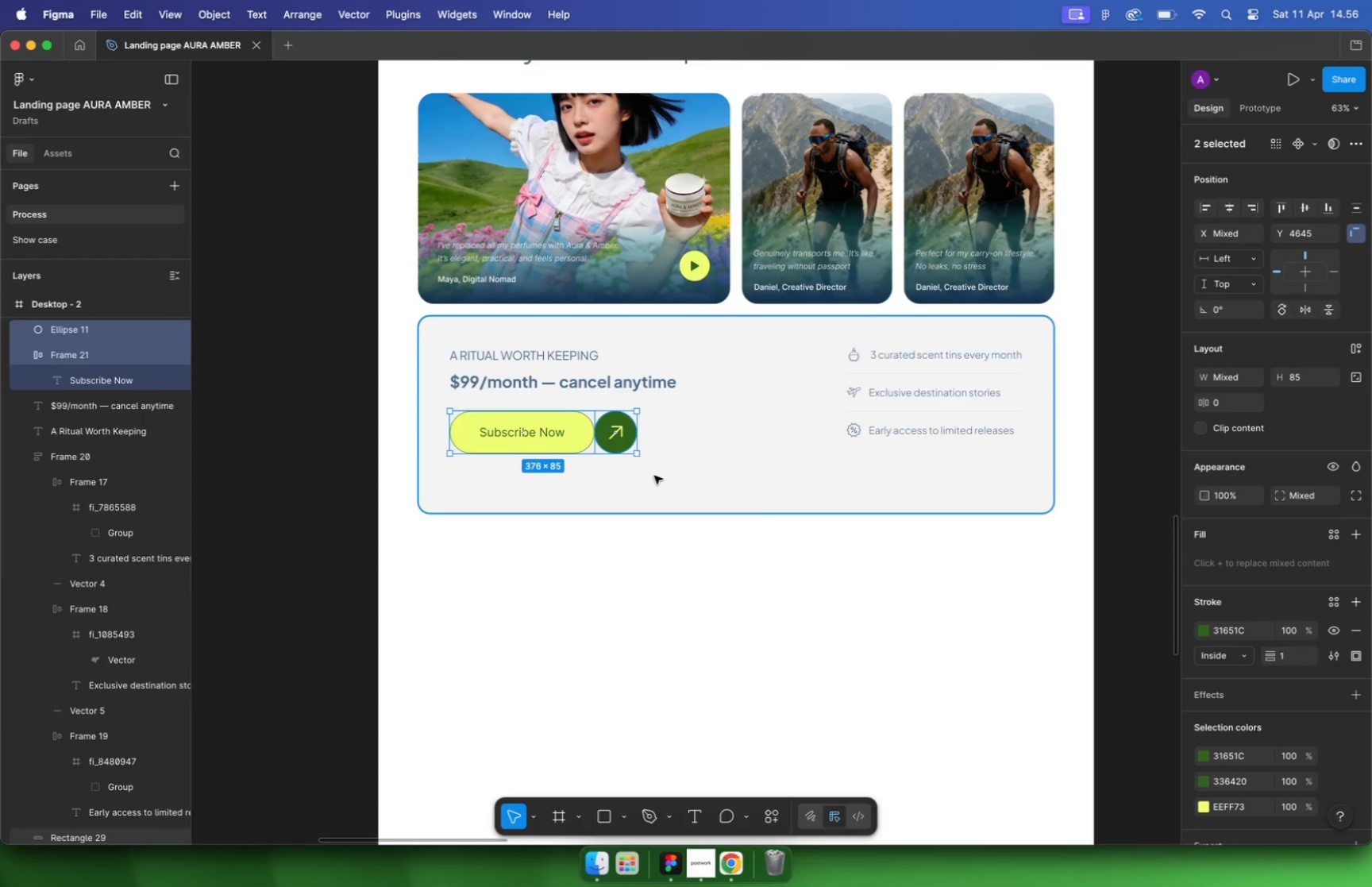 
hold_key(key=CommandLeft, duration=0.37)
scroll: coordinate [620, 433], scroll_direction: up, amount: 17.0
 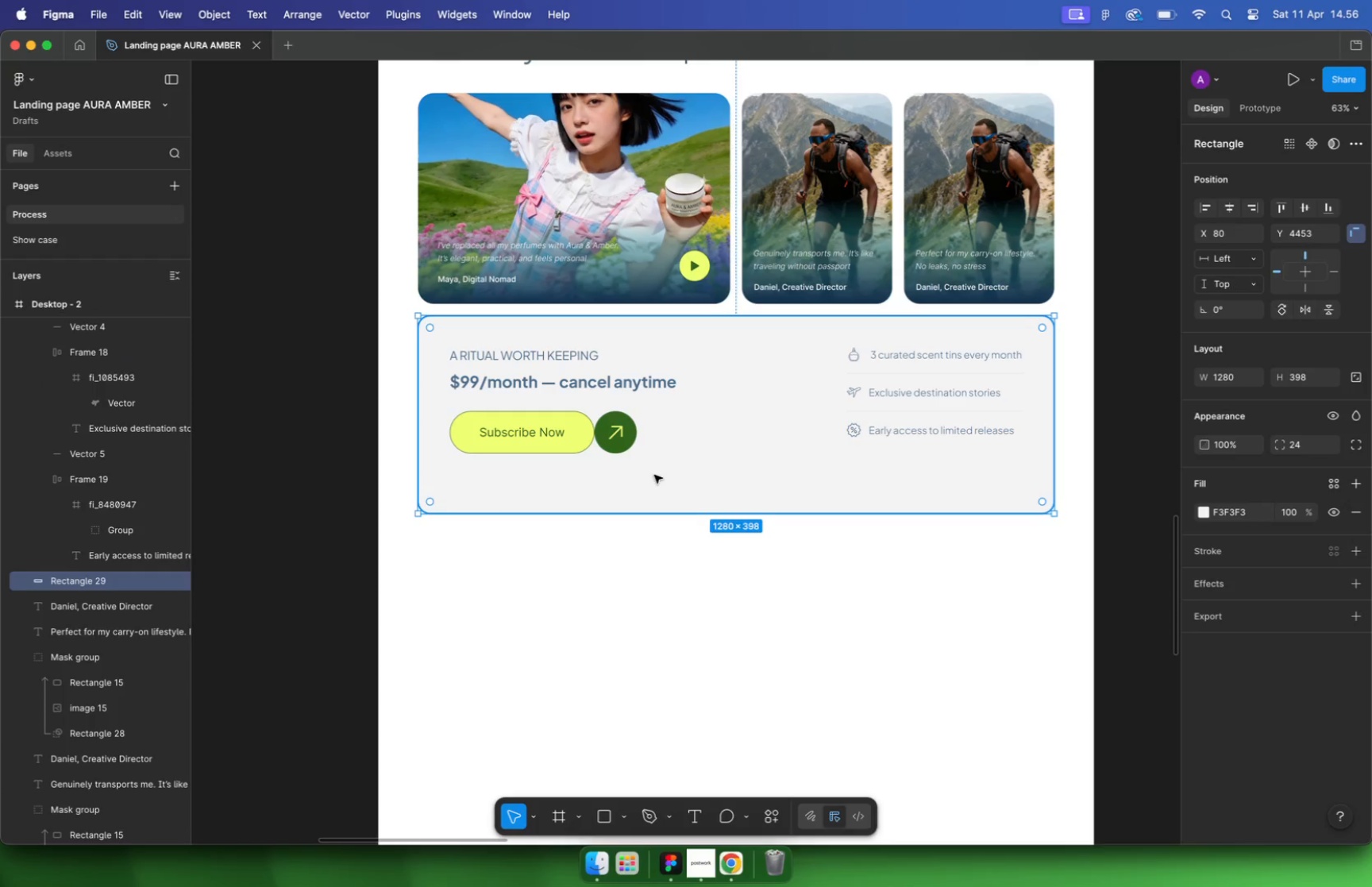 
hold_key(key=ShiftLeft, duration=0.85)
left_click([666, 434])
 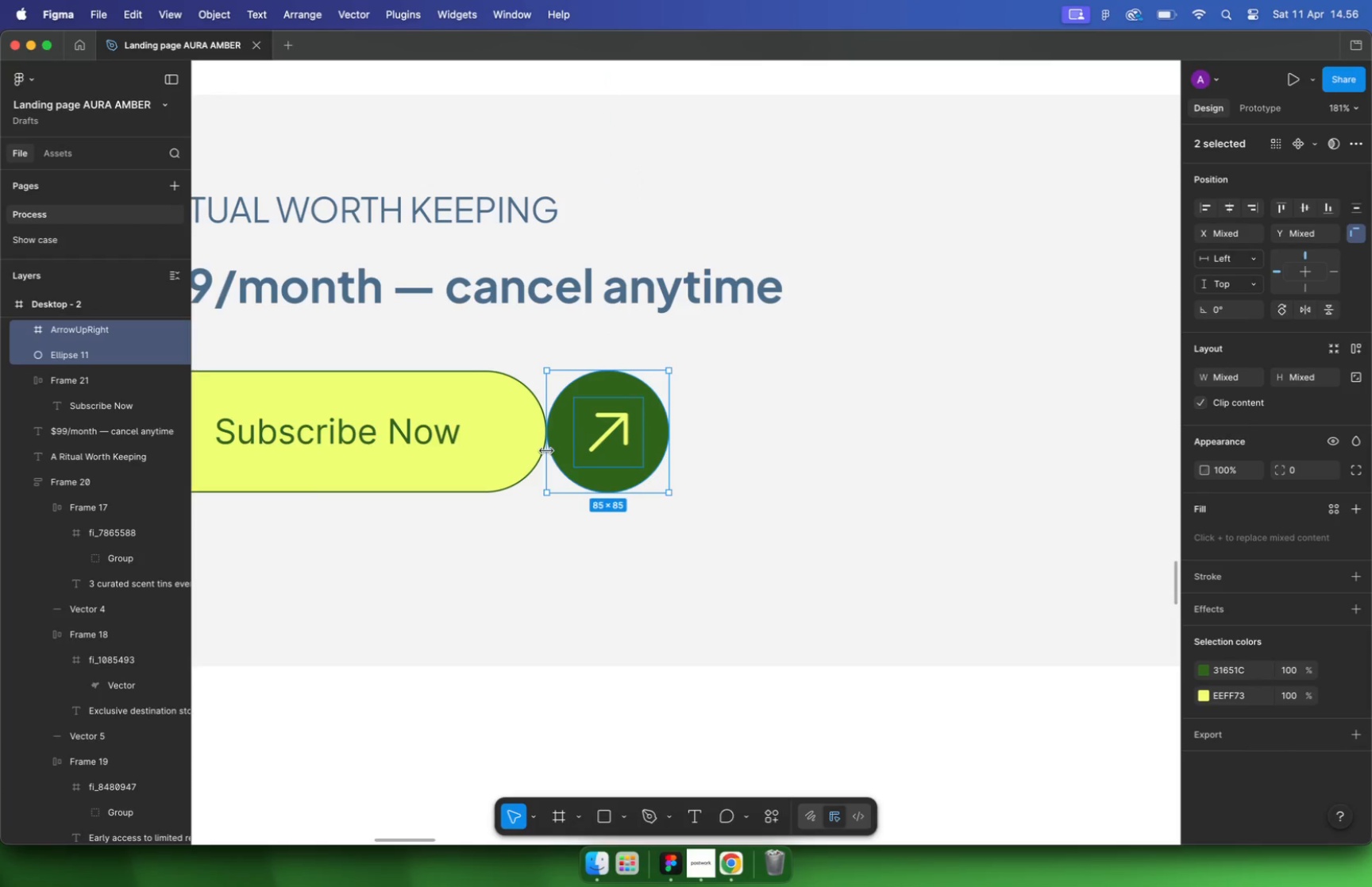 
hold_key(key=ShiftLeft, duration=0.85)
left_click([535, 451])
 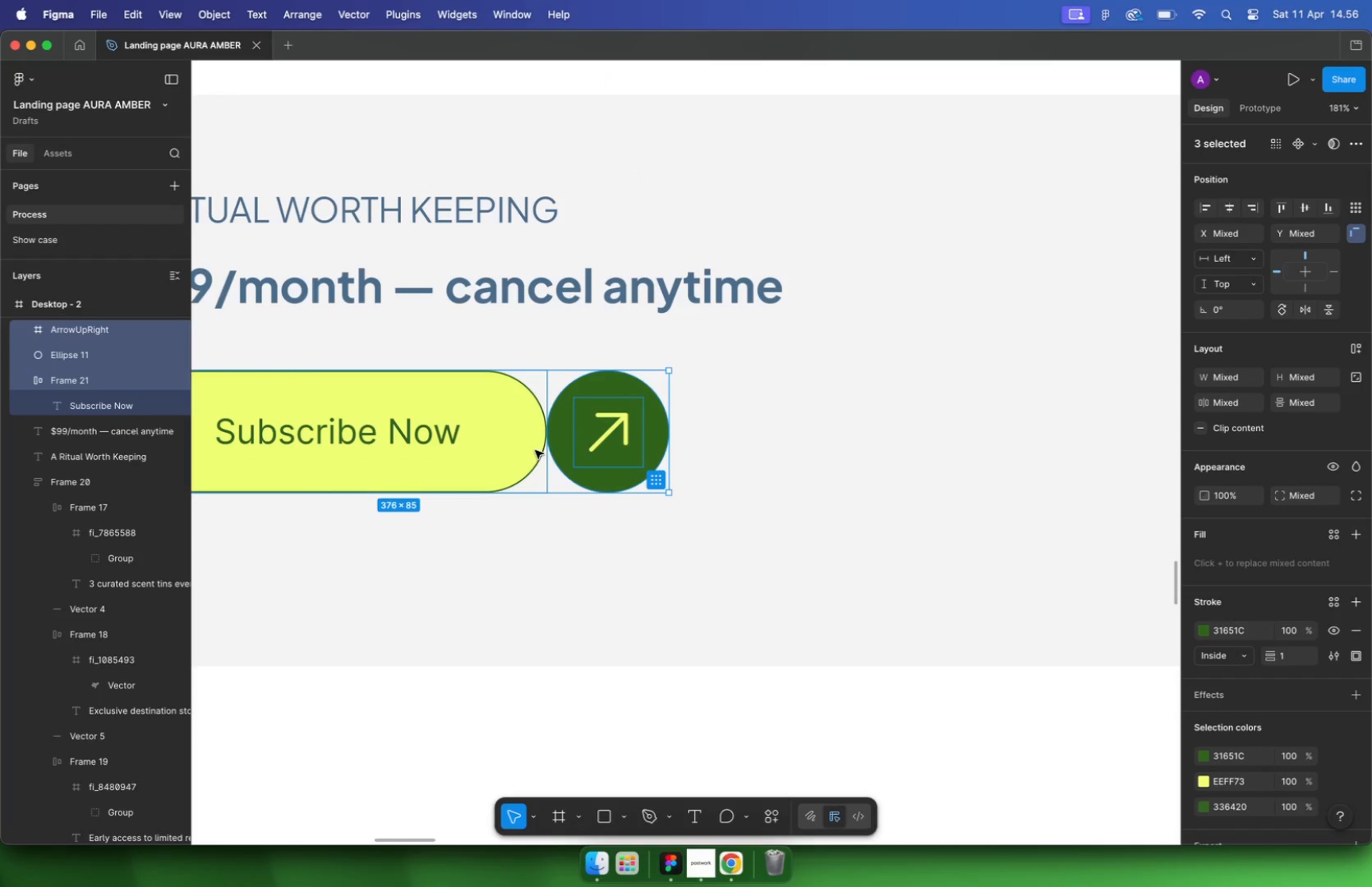 
key(Meta+G)
 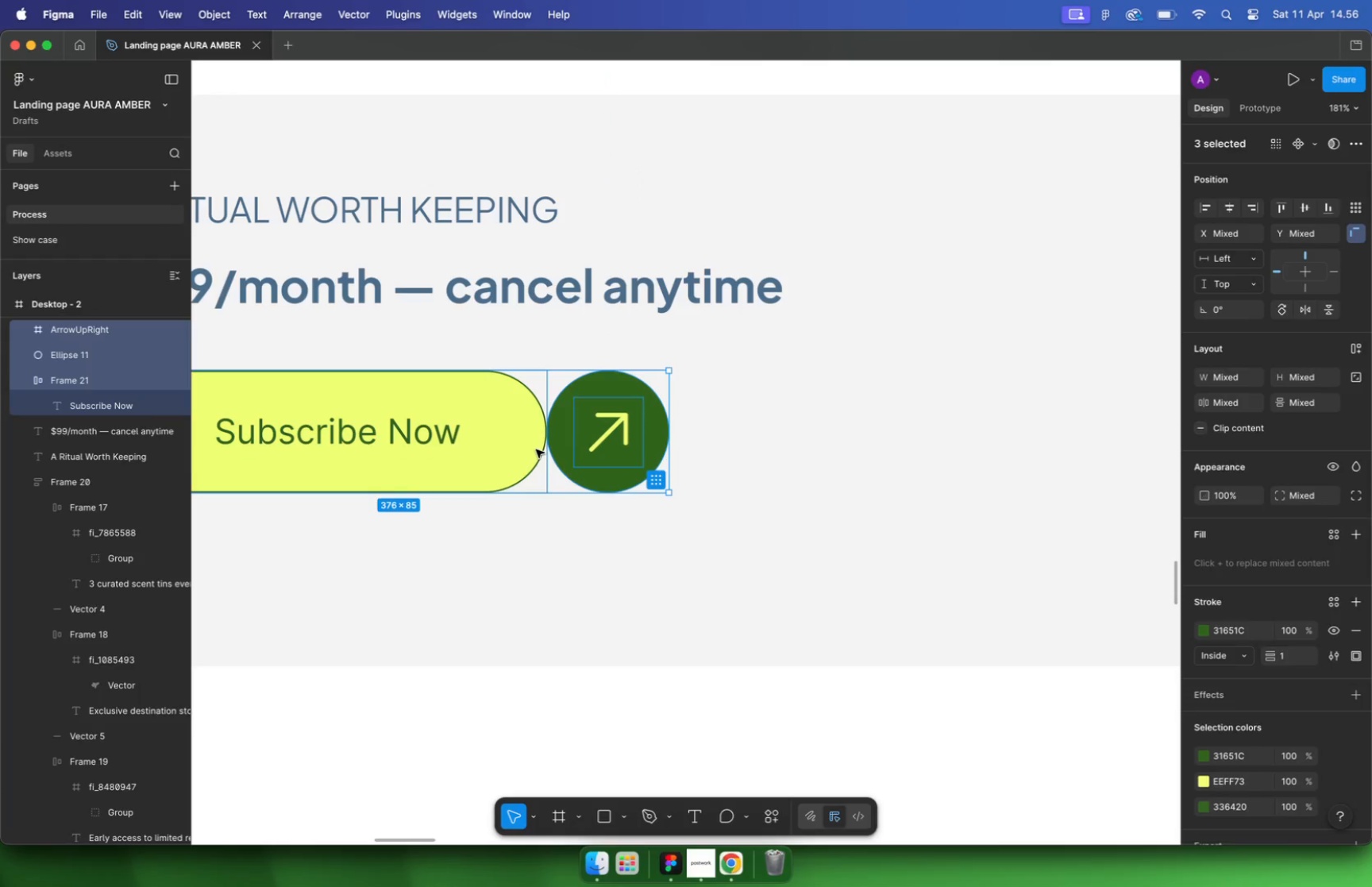 
key(Alt+ArrowDown)
 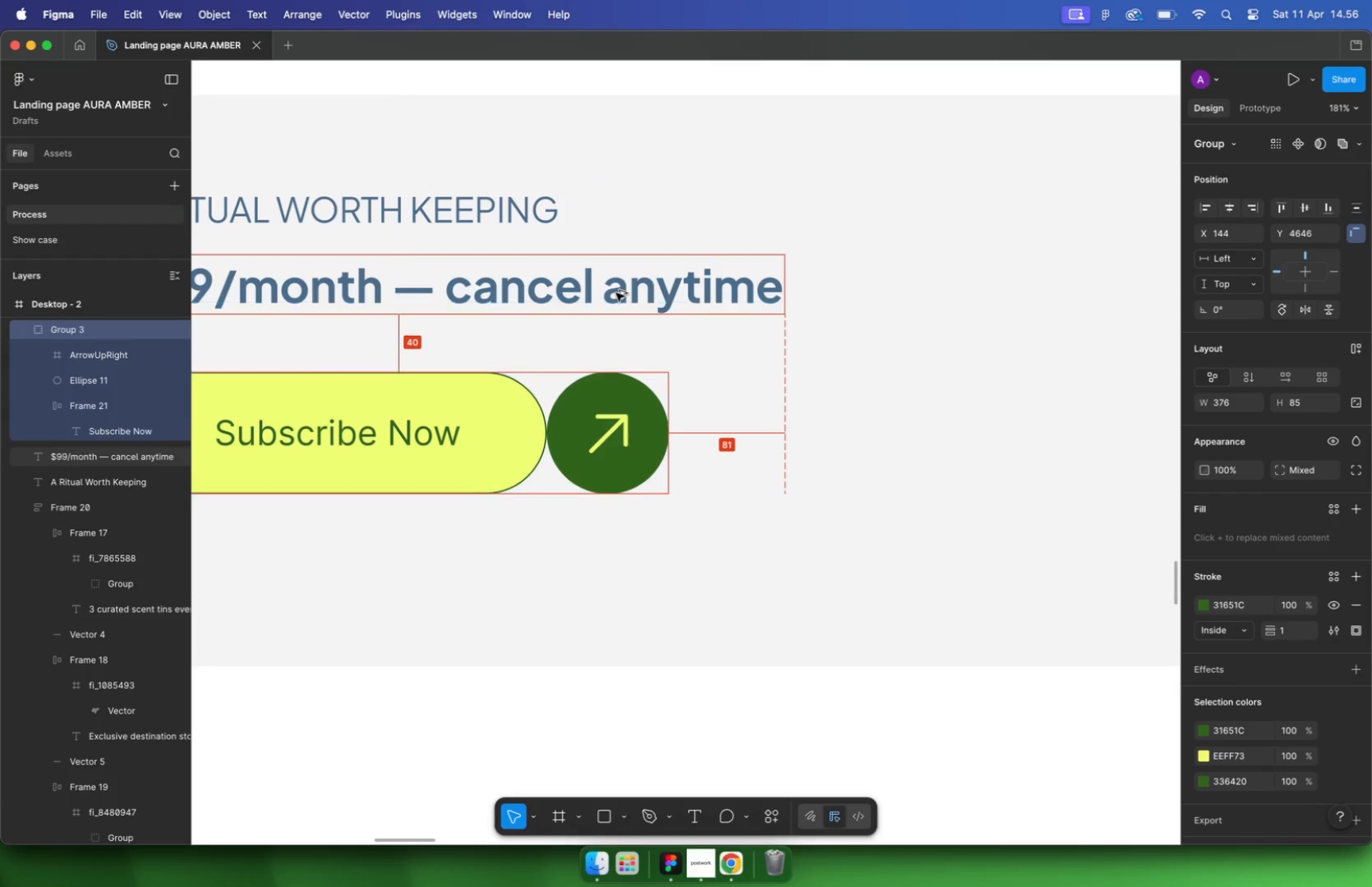 
key(Alt+Shift+ArrowDown)
 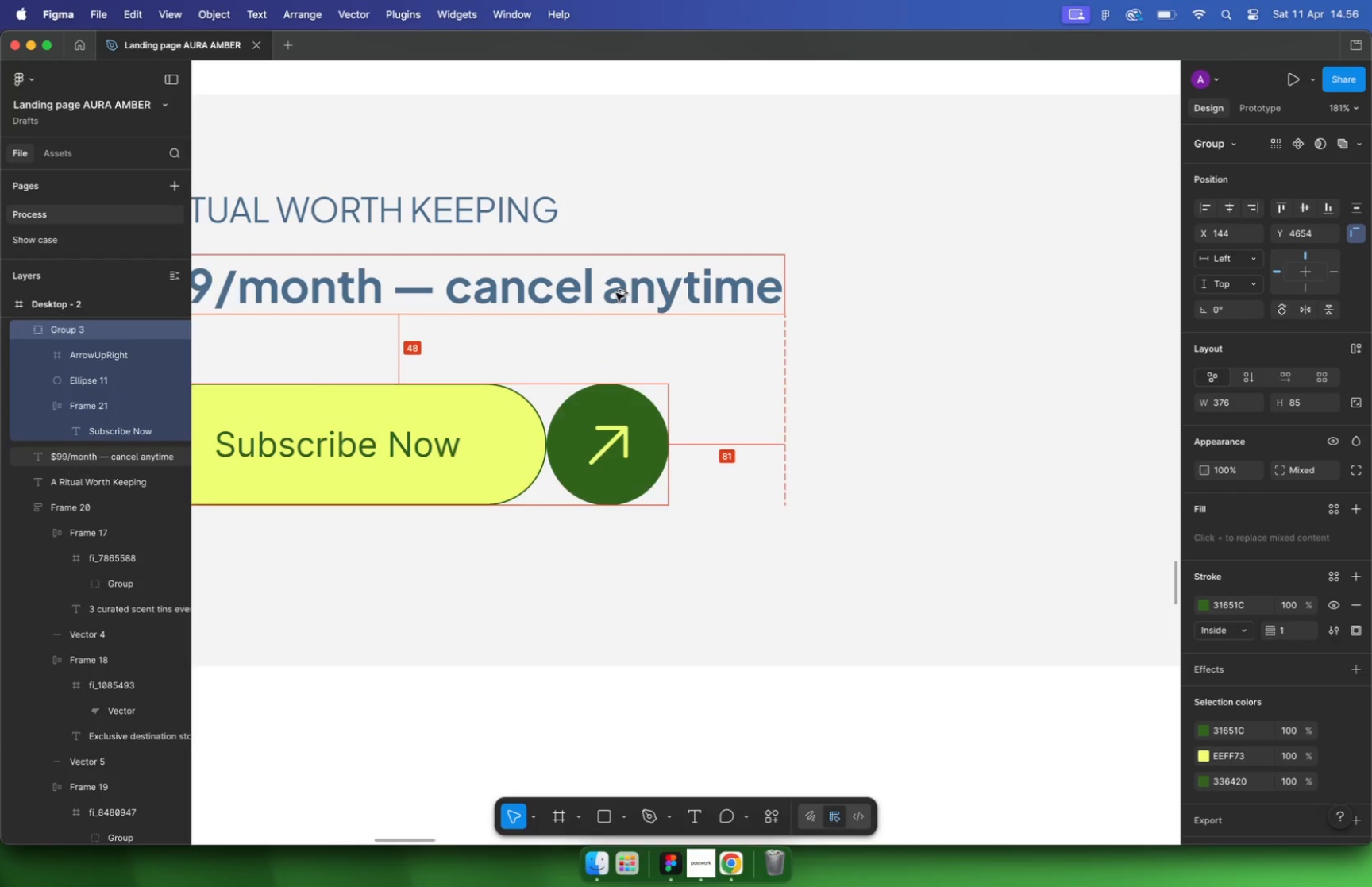 
key(Alt+Shift+ArrowDown)
 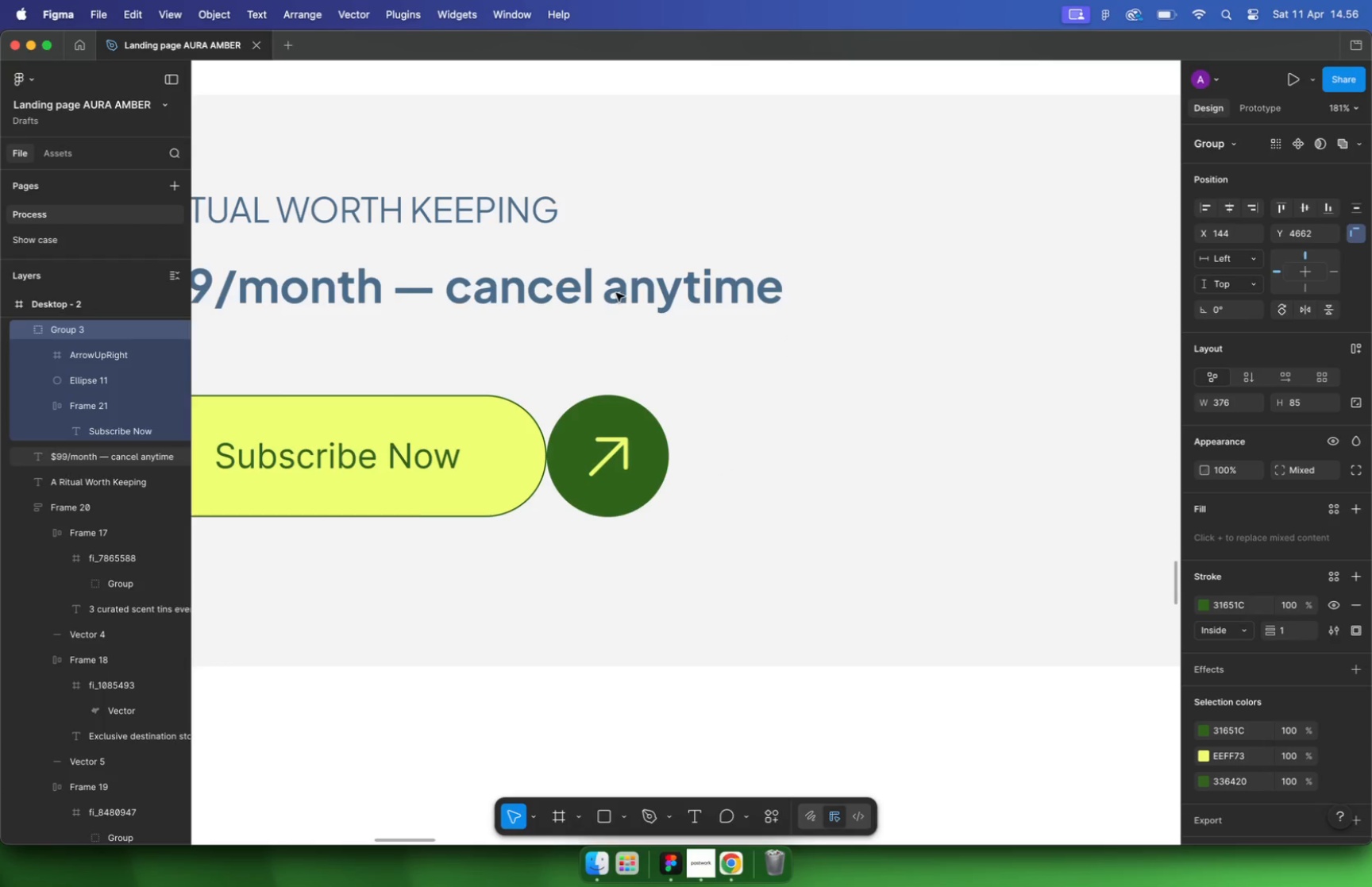 
hold_key(key=CommandLeft, duration=1.39)
scroll: coordinate [825, 322], scroll_direction: down, amount: 11.0
 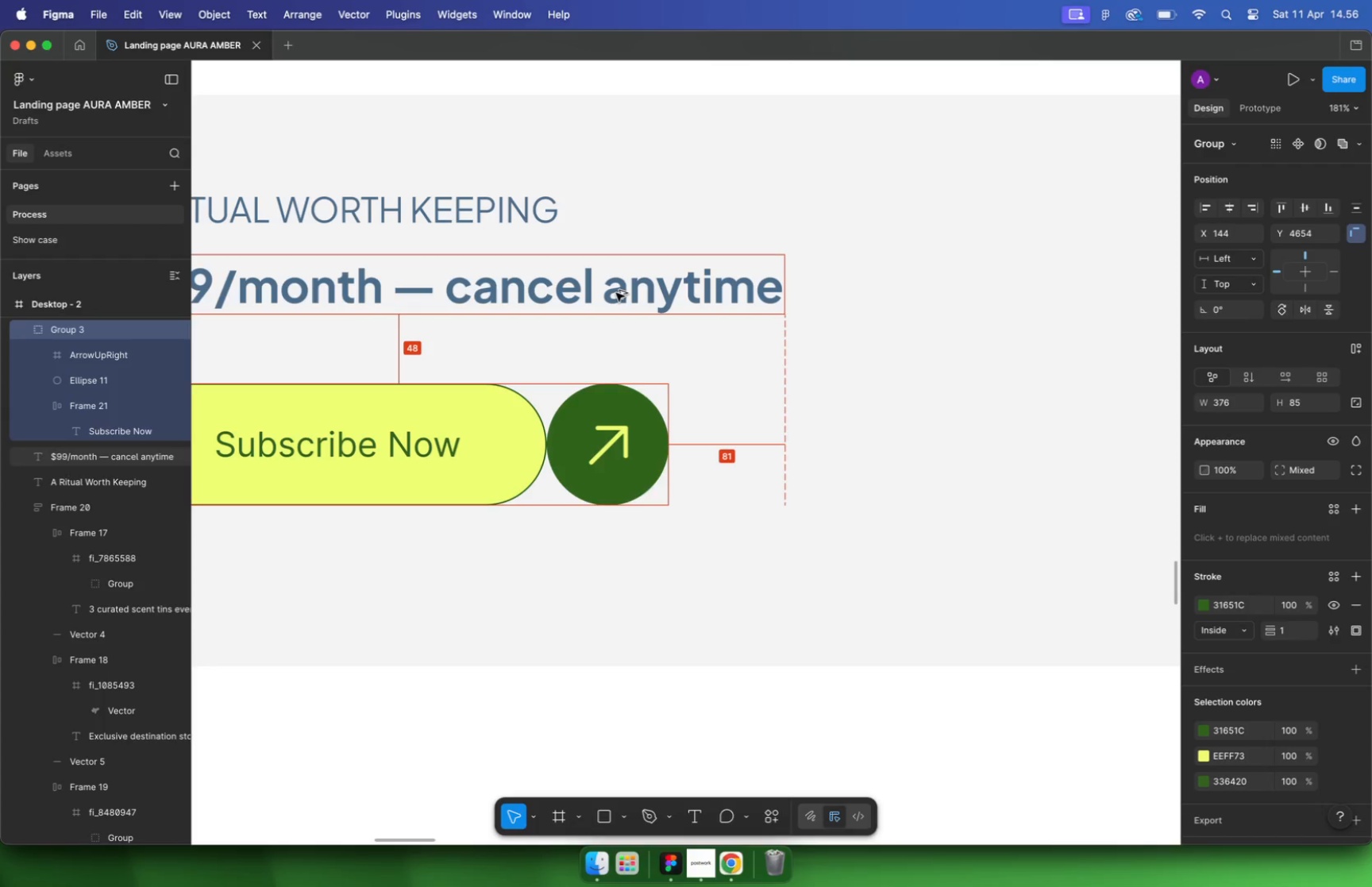 
hold_key(key=ShiftLeft, duration=0.42)
 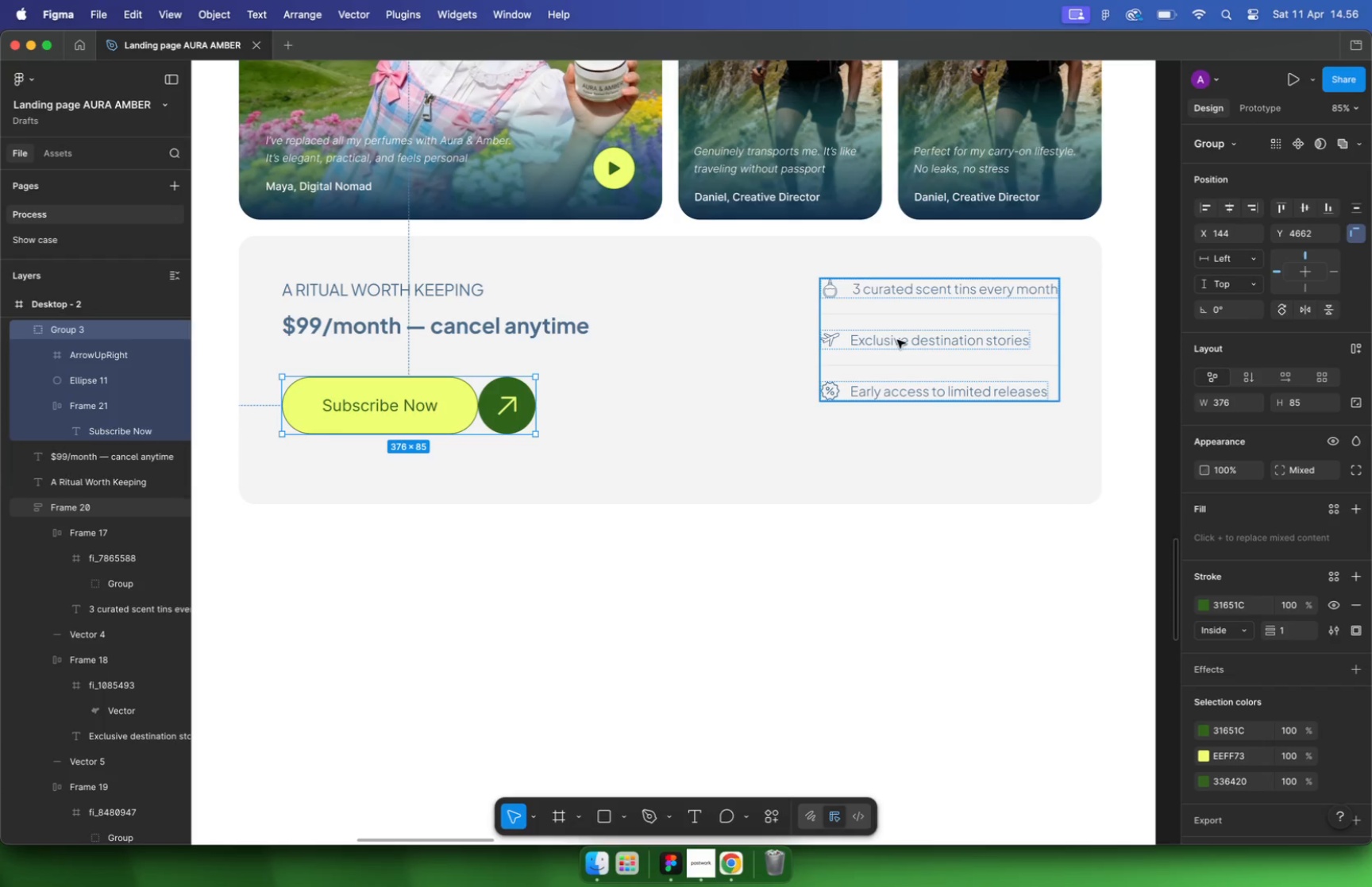 
left_click([696, 399])
 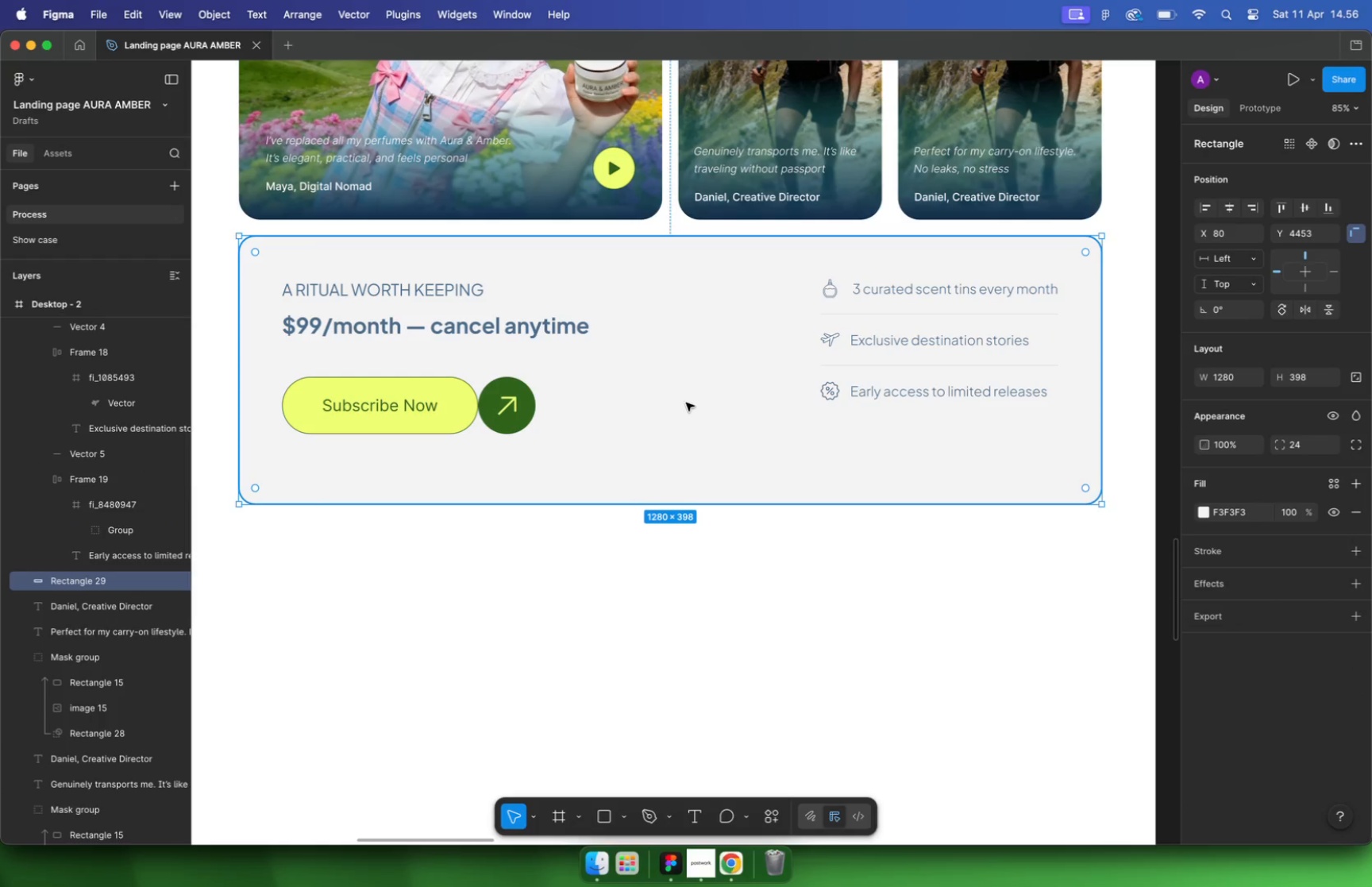 
left_click([414, 415])
 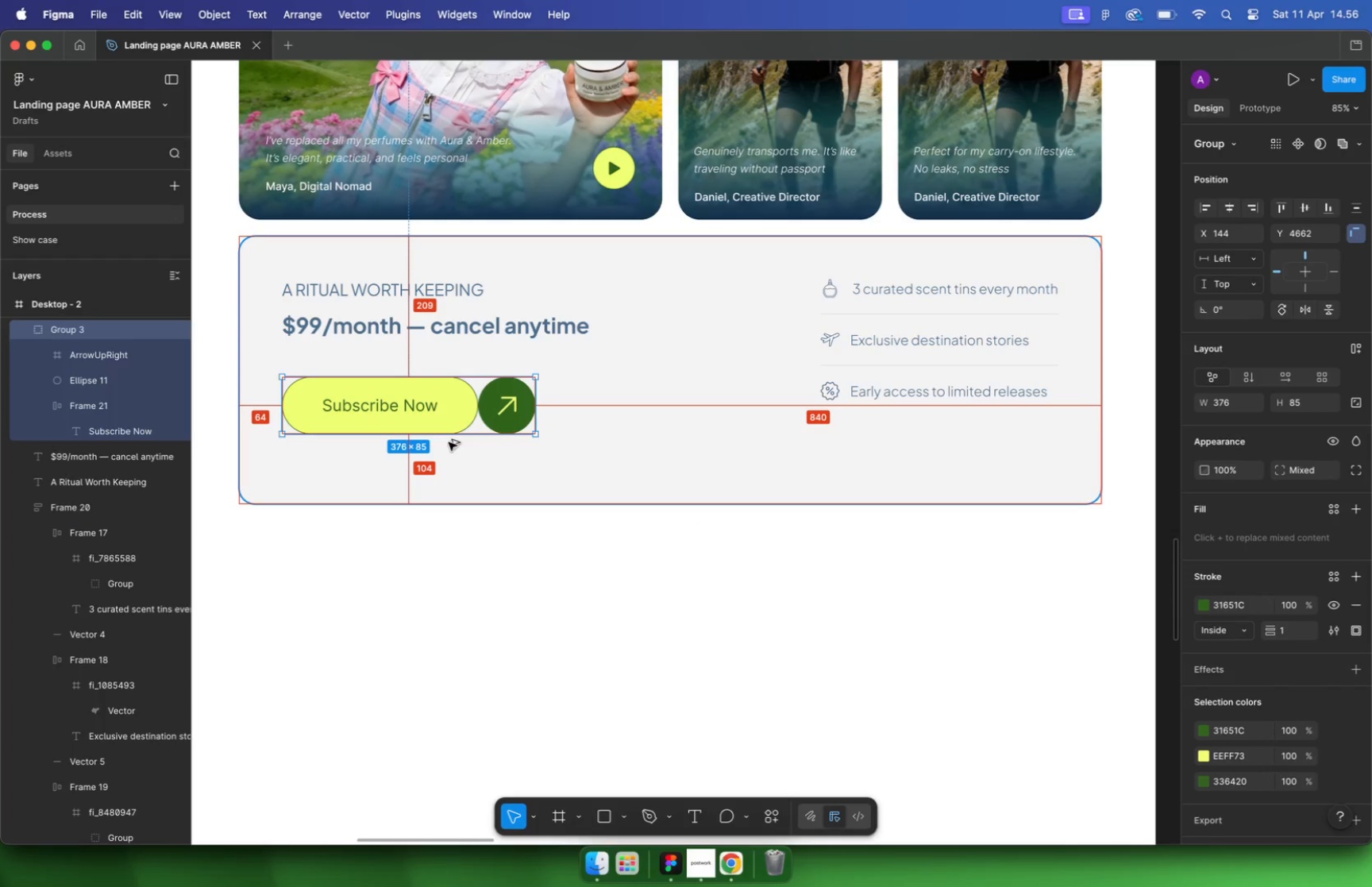 
hold_key(key=OptionLeft, duration=1.26)
 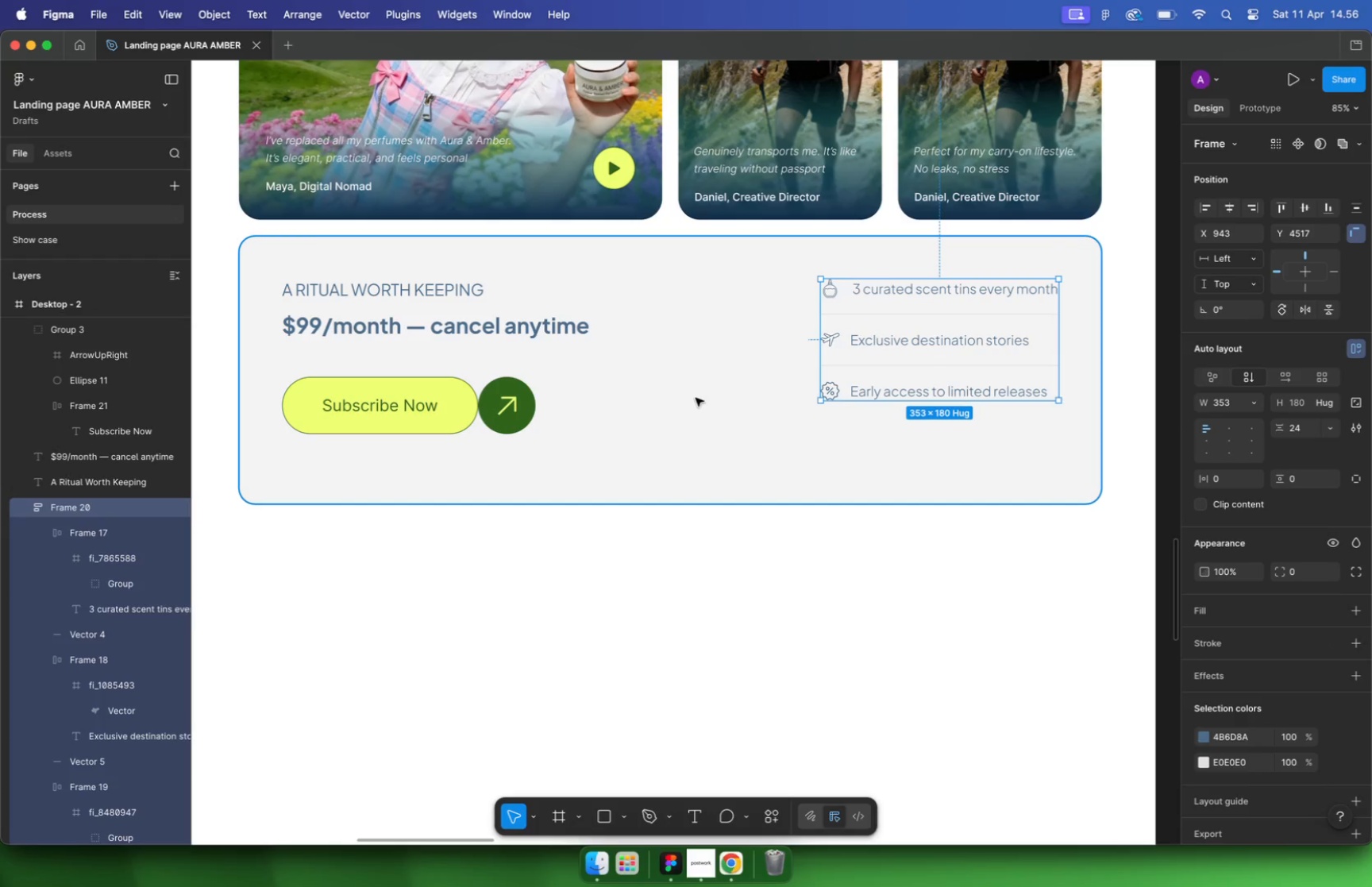 
left_click([452, 492])
 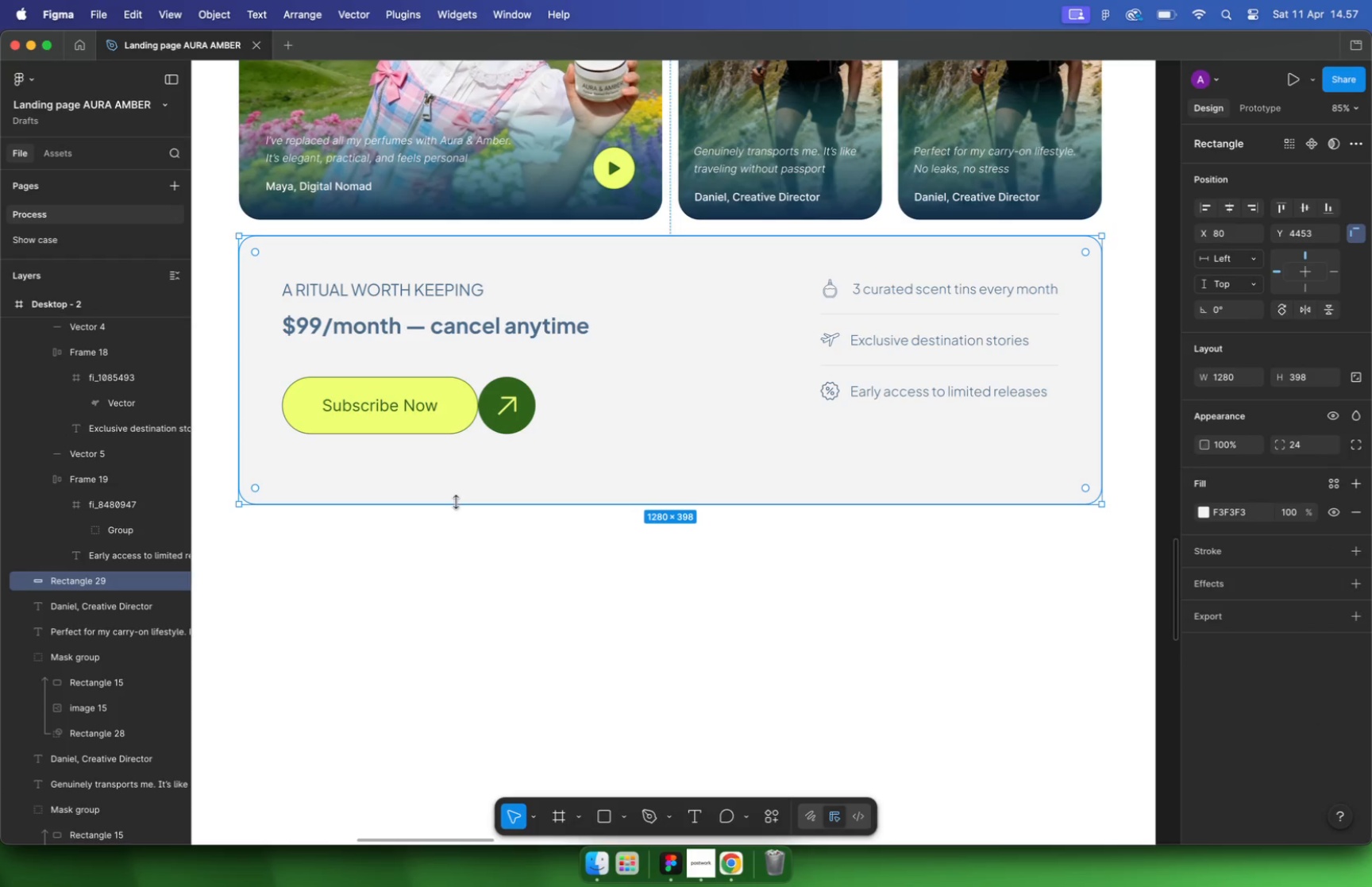 
left_click_drag(start_coordinate=[456, 502], to_coordinate=[456, 472])
 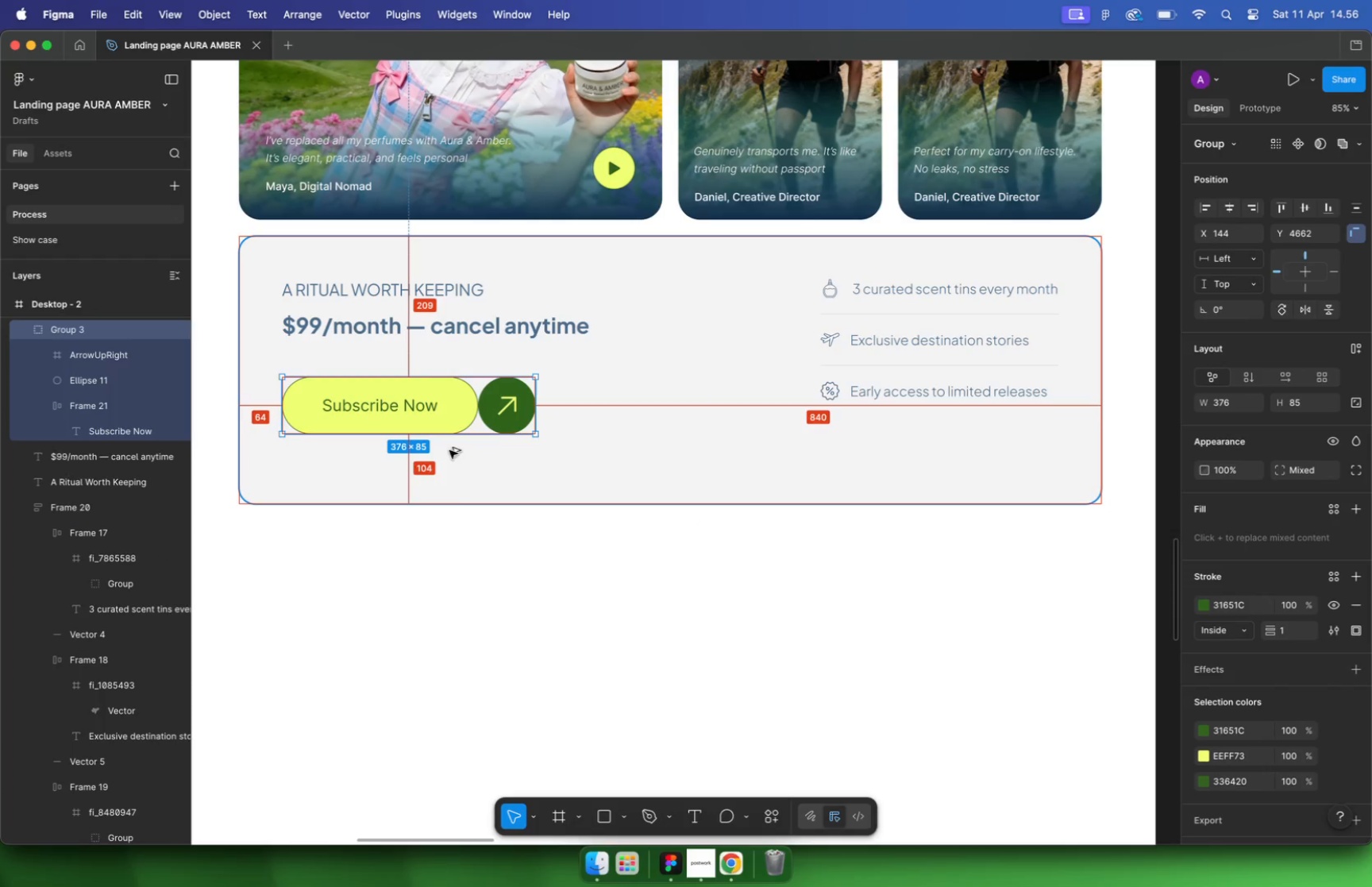 
hold_key(key=OptionLeft, duration=0.66)
 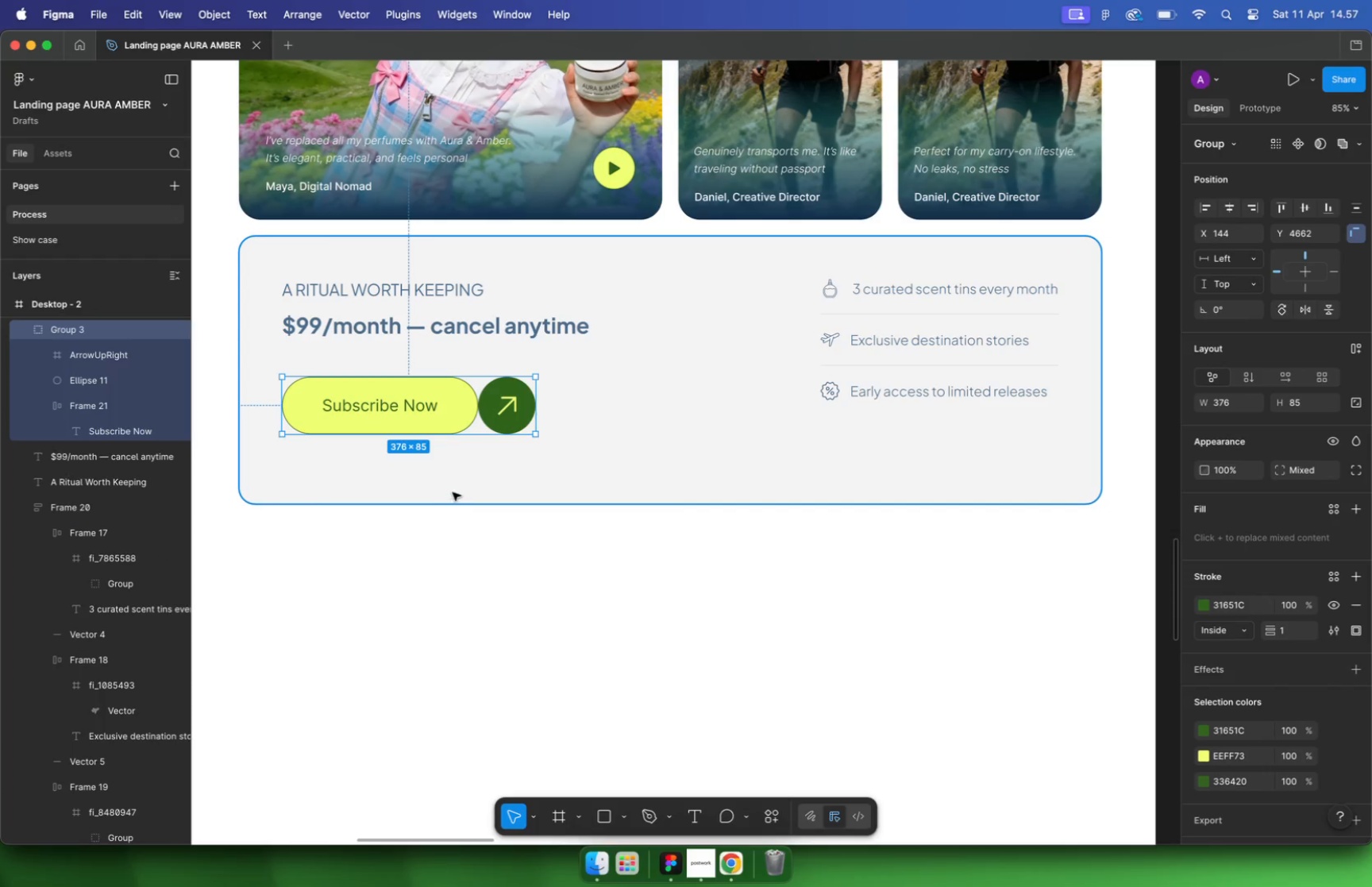 
left_click_drag(start_coordinate=[443, 473], to_coordinate=[443, 479])
 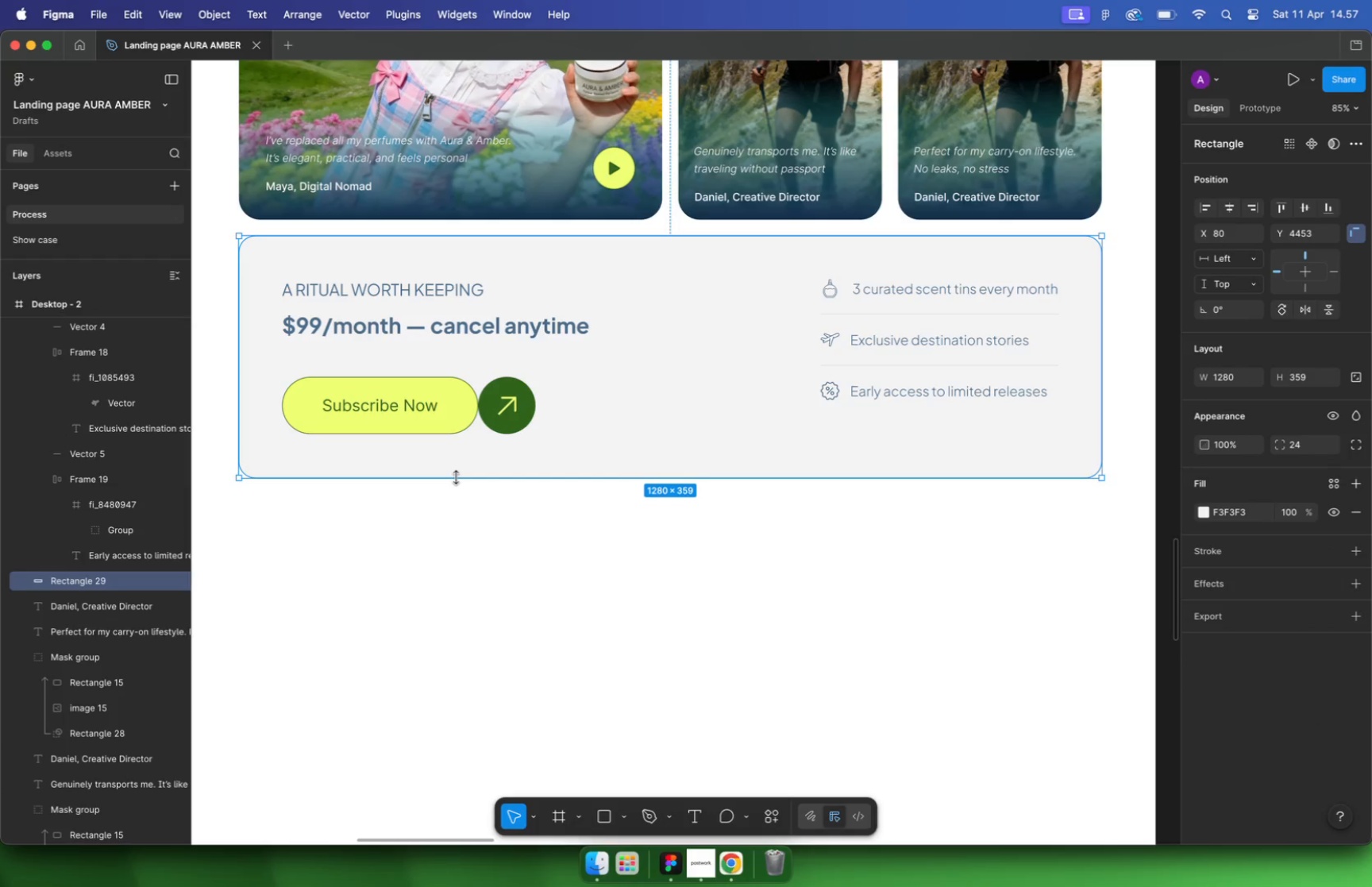 
hold_key(key=OptionLeft, duration=1.17)
 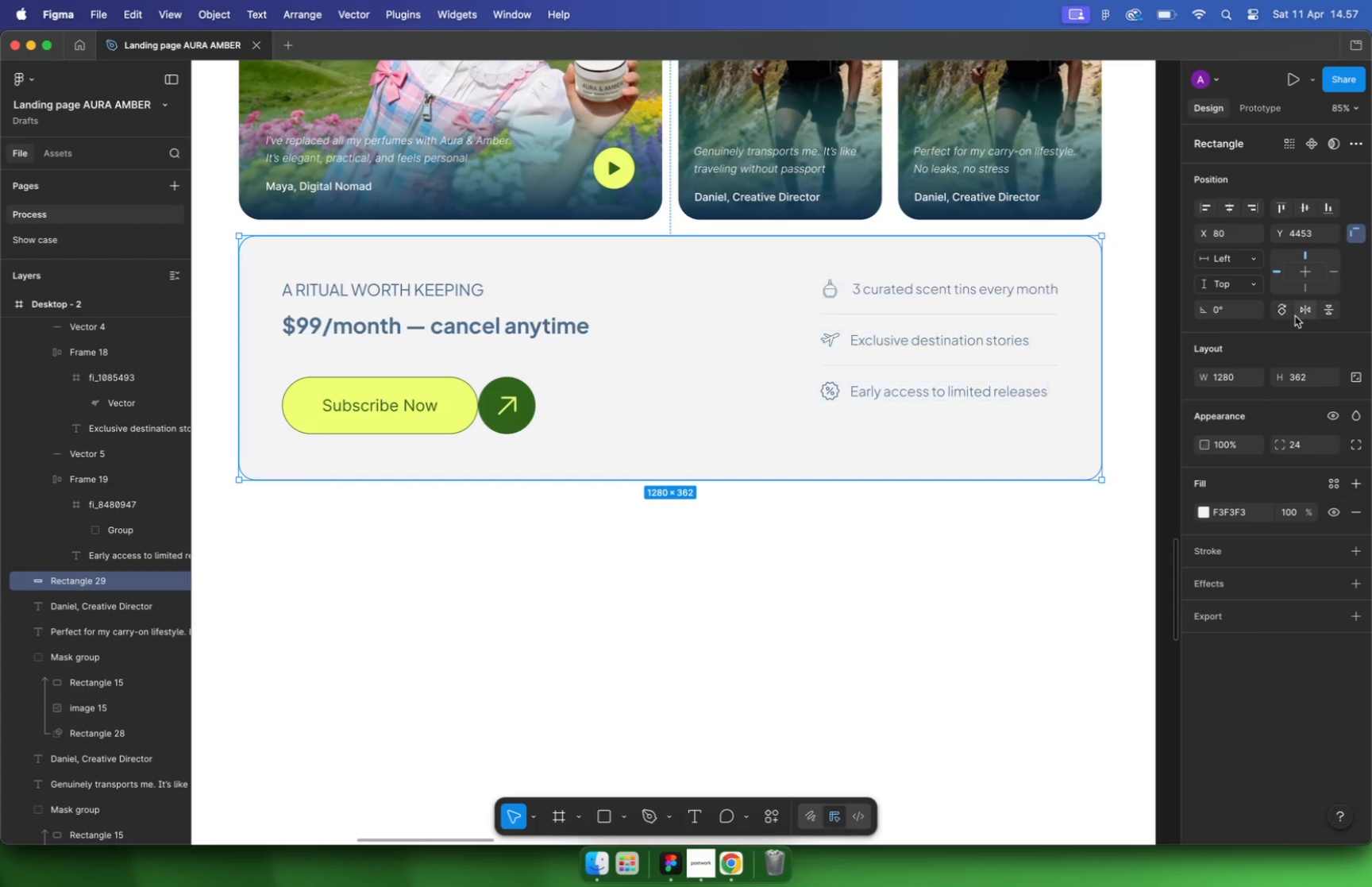 
double_click([1316, 377])
 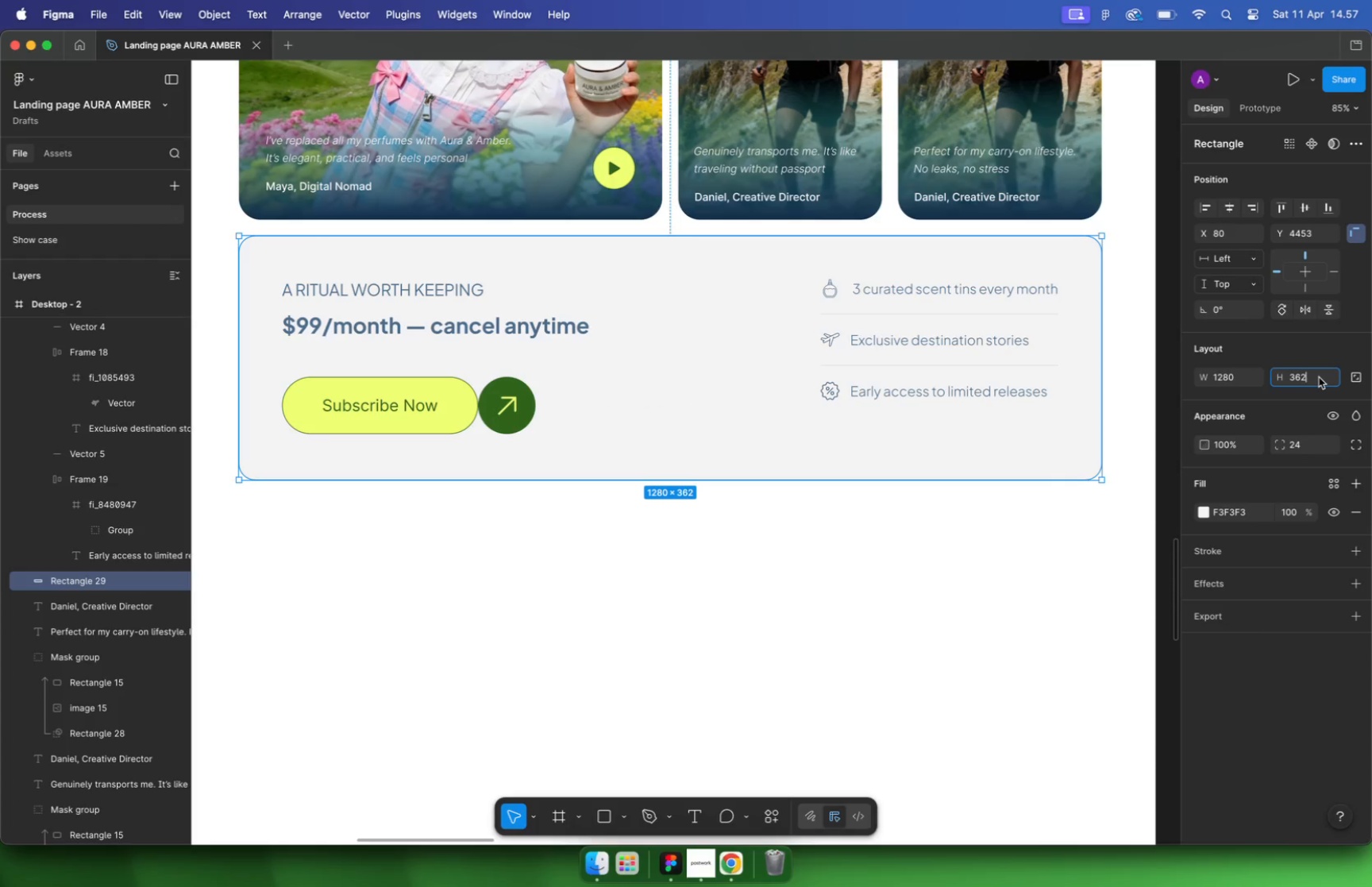 
key(Minus)
 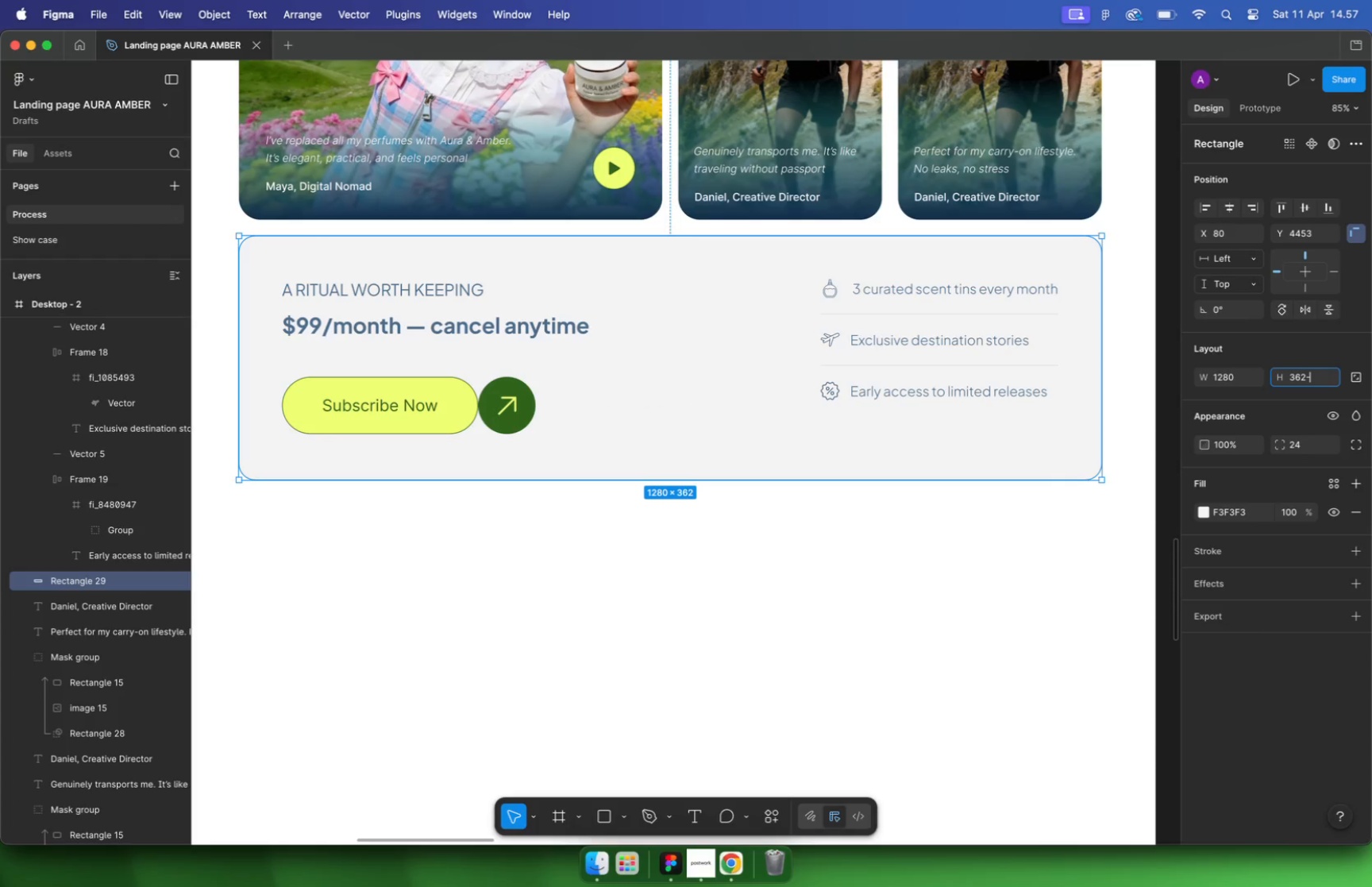 
key(4)
 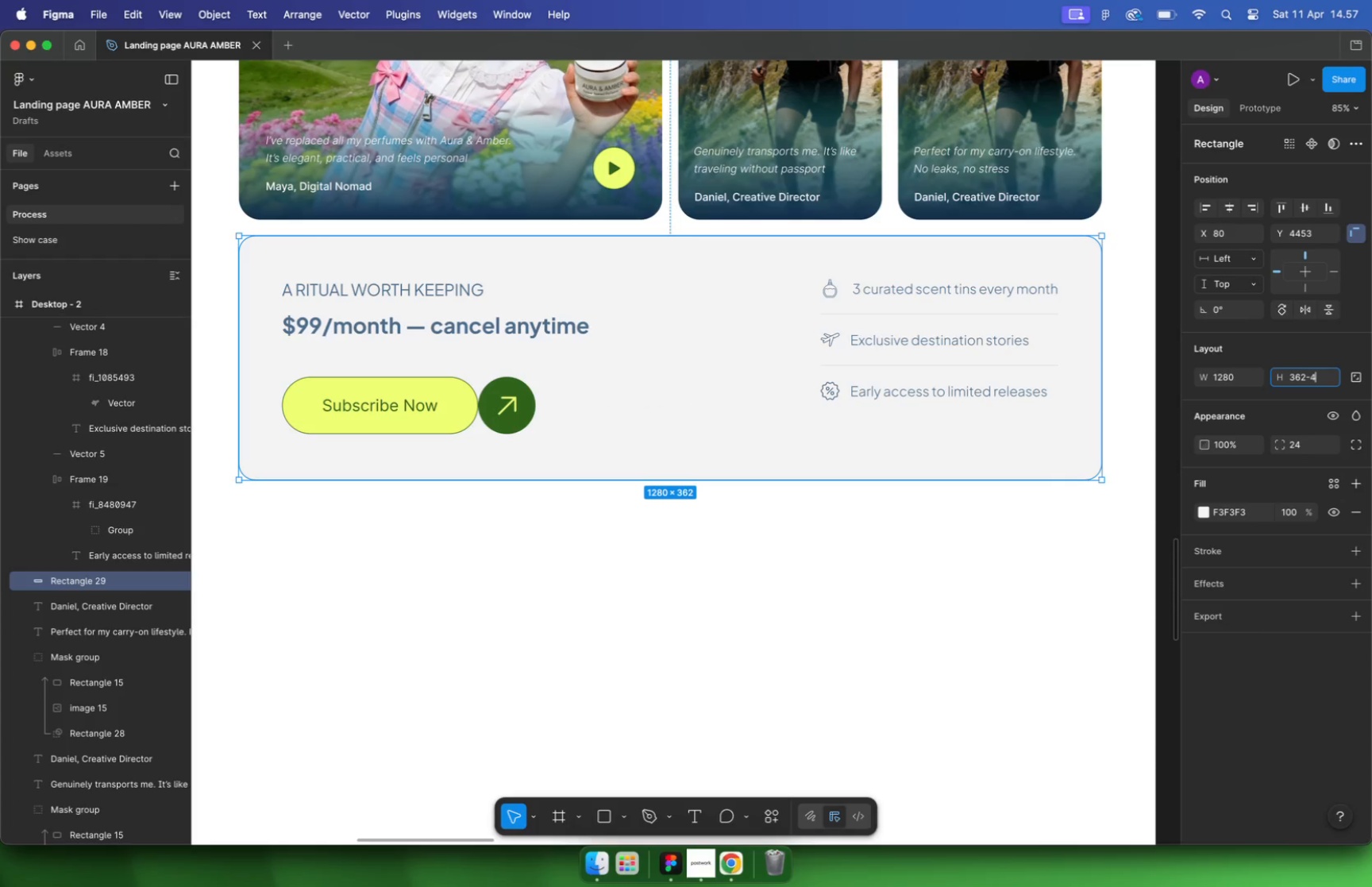 
key(Enter)
 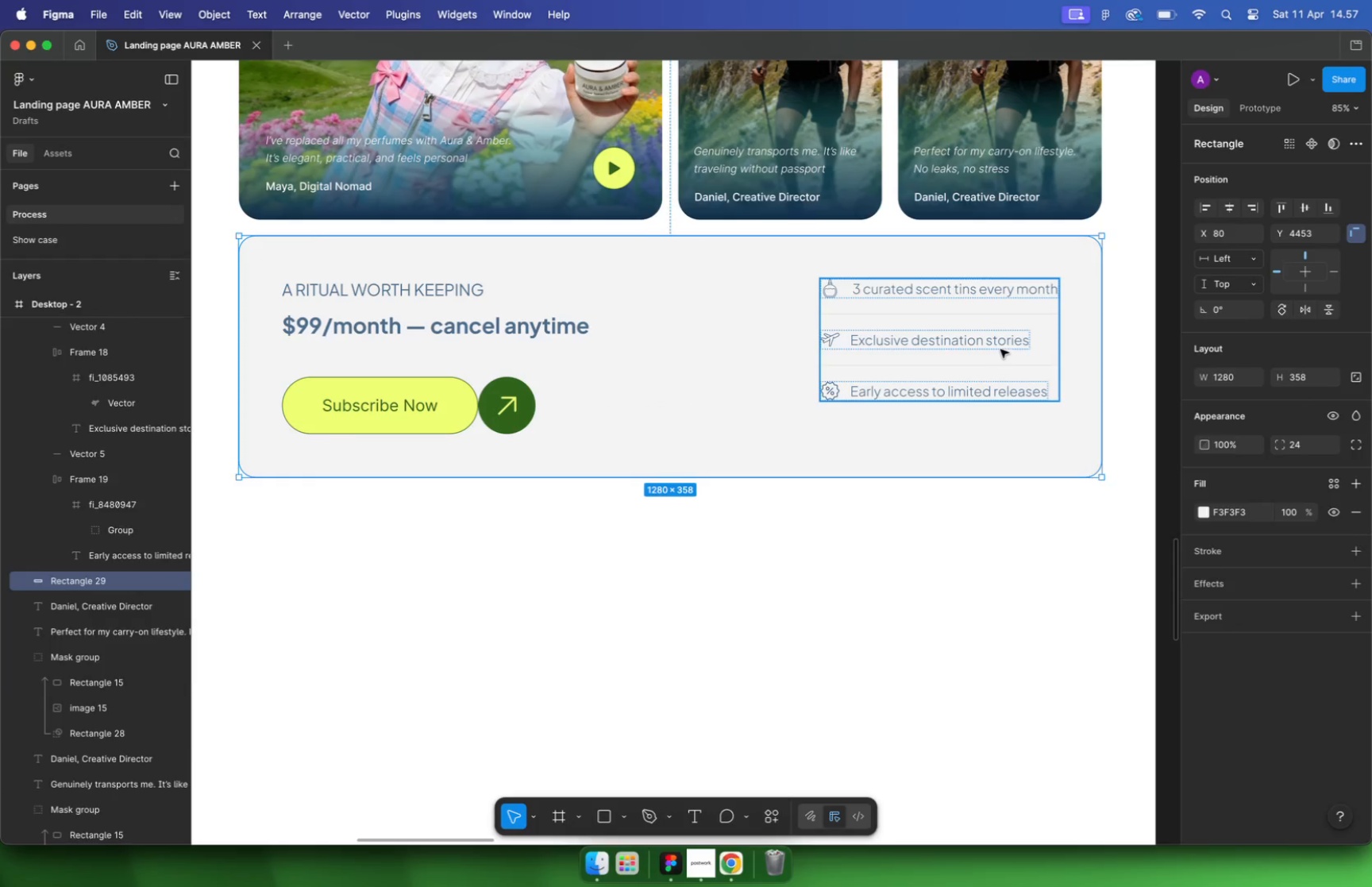 
hold_key(key=ShiftLeft, duration=0.6)
left_click([1057, 442])
 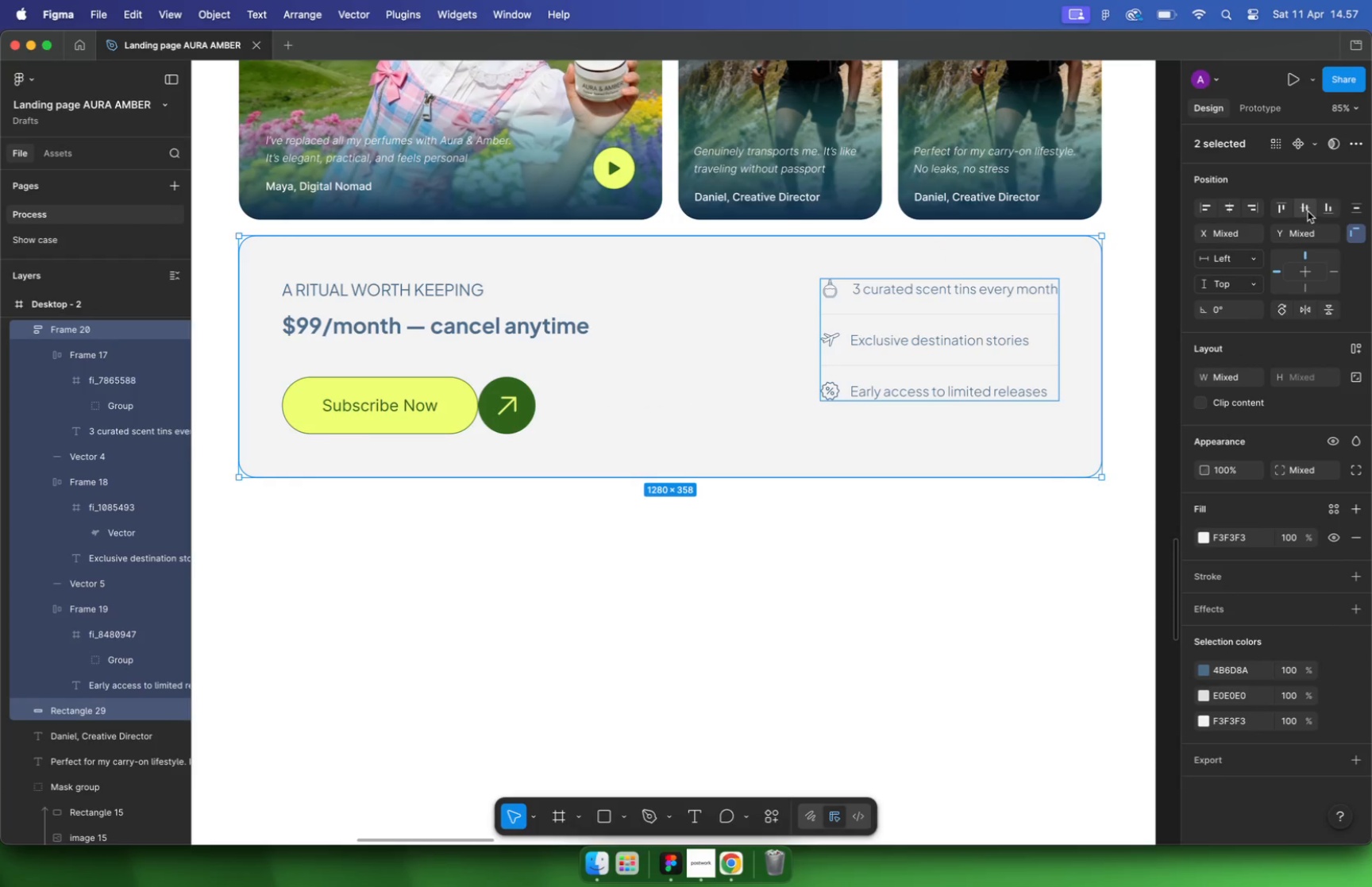 
left_click([1303, 207])
 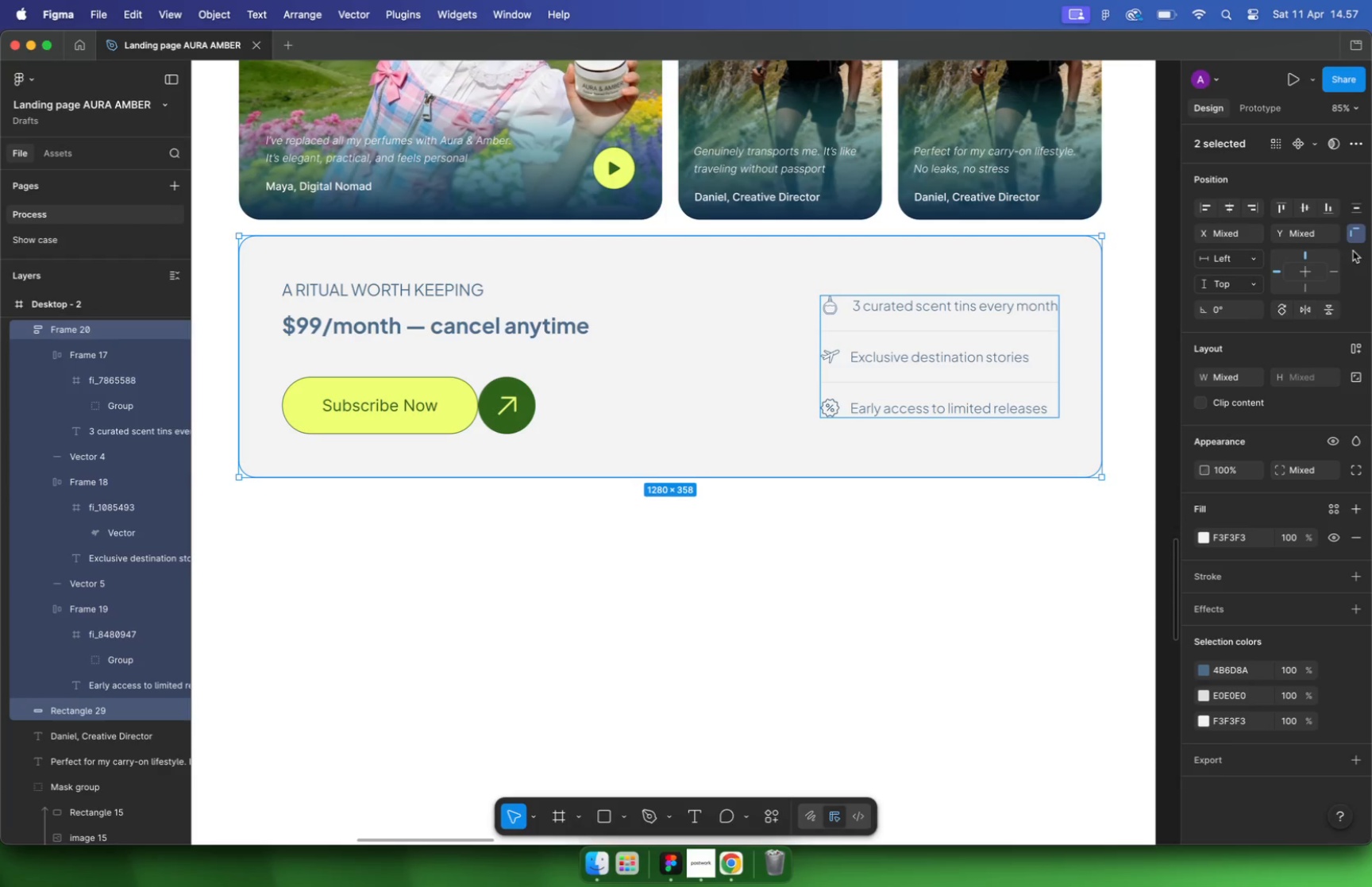 
left_click([1360, 203])
 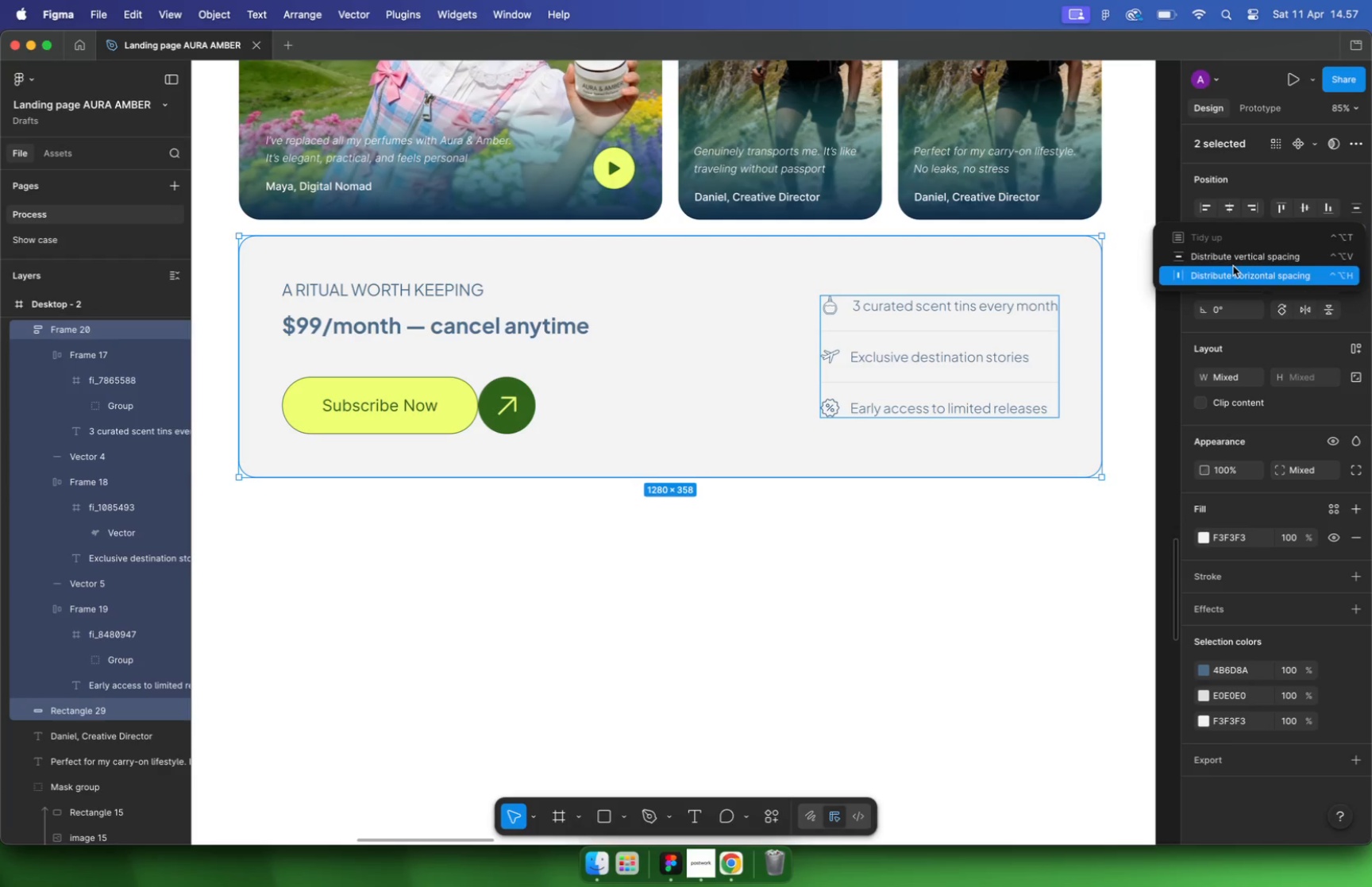 
left_click([1231, 253])
 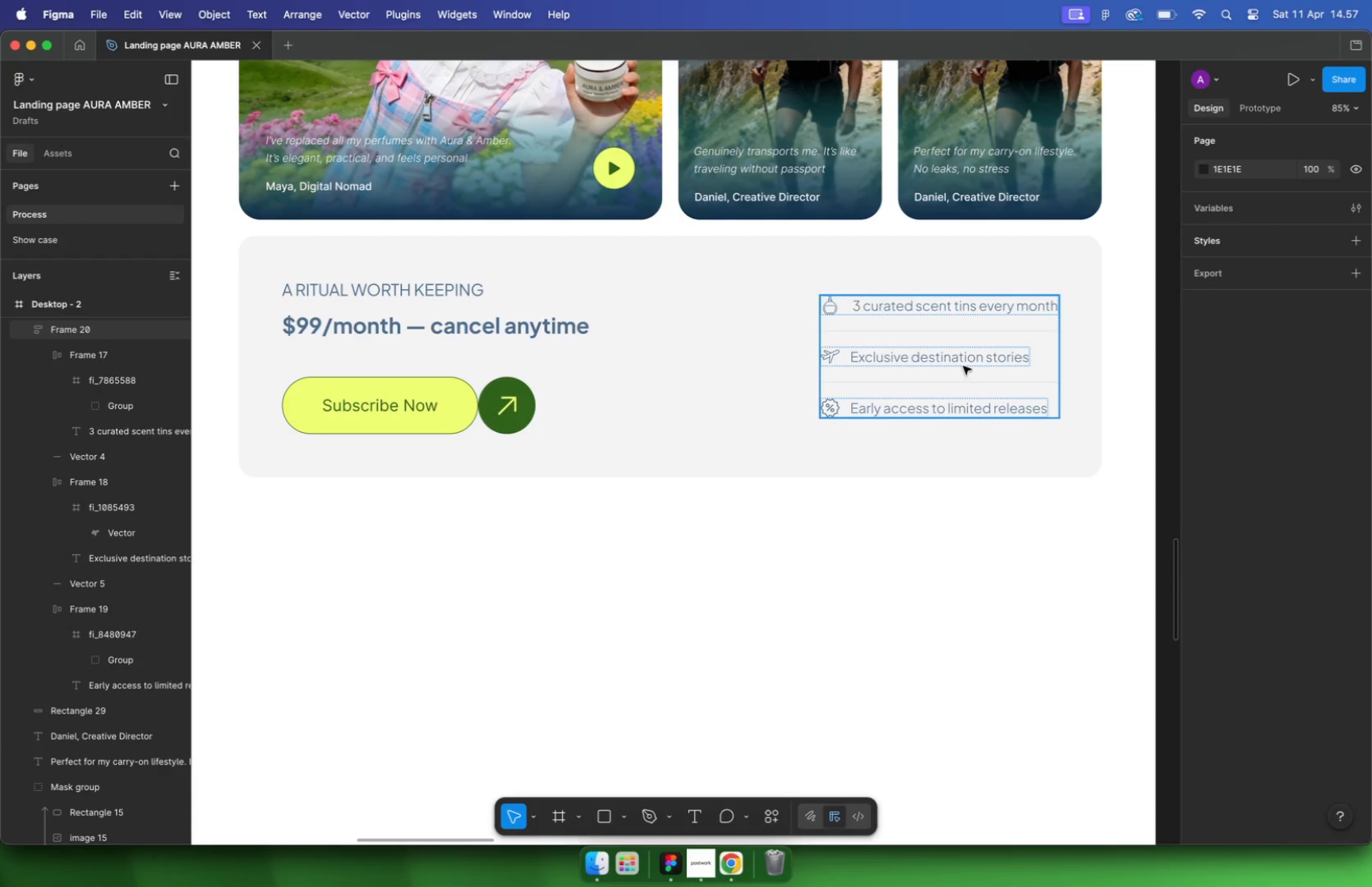 
double_click([957, 331])
 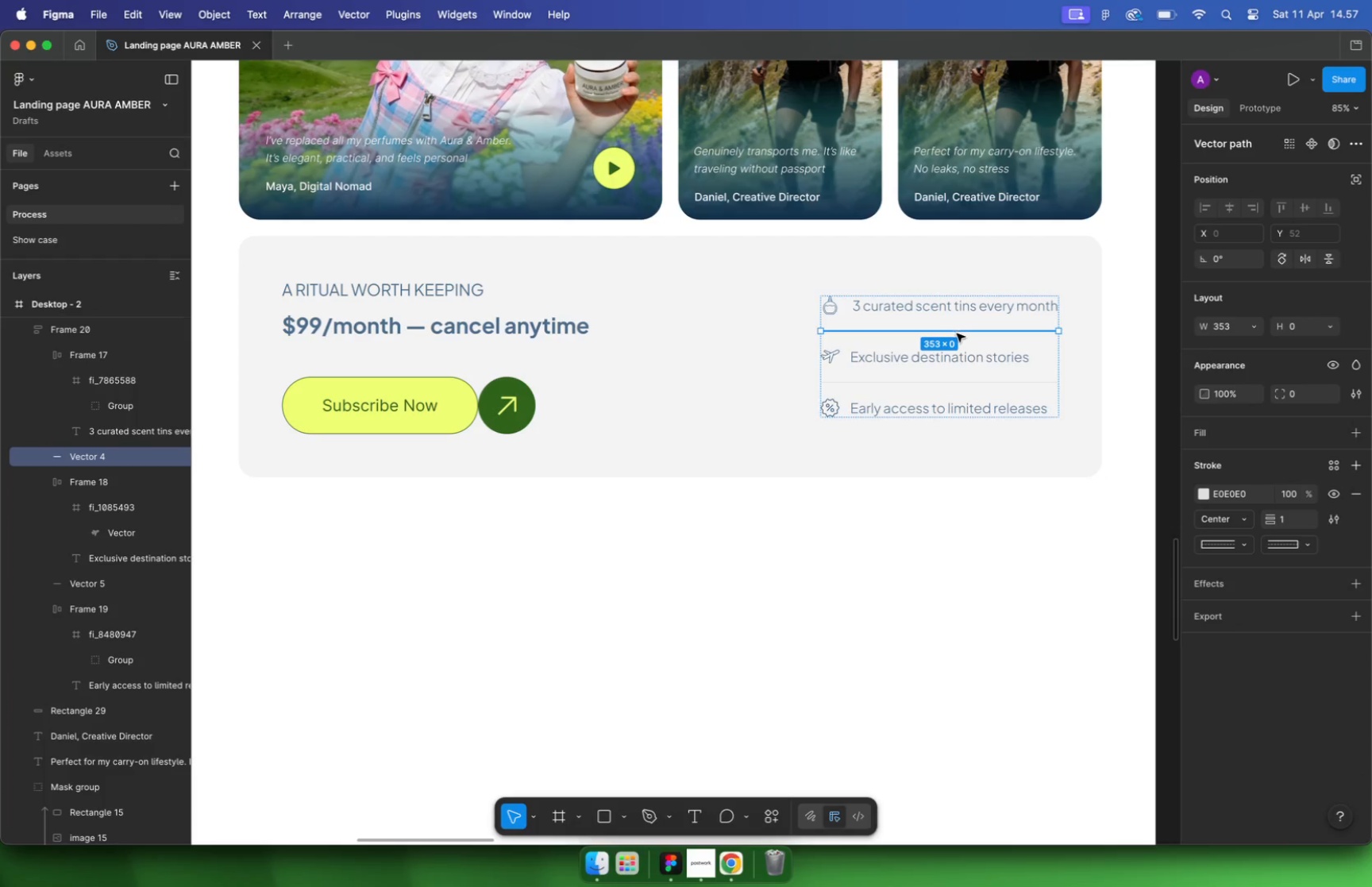 
left_click([955, 339])
 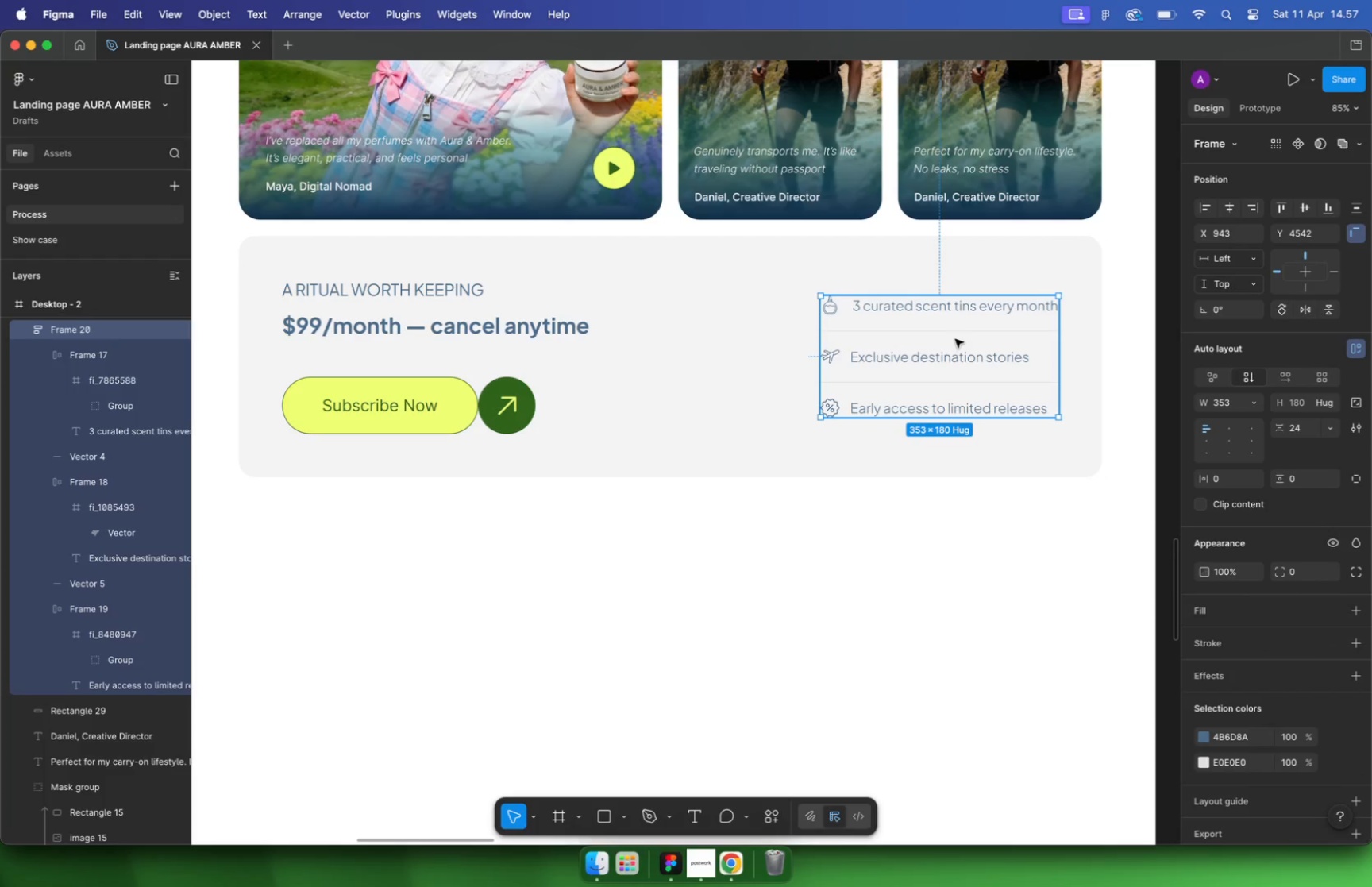 
left_click([942, 323])
 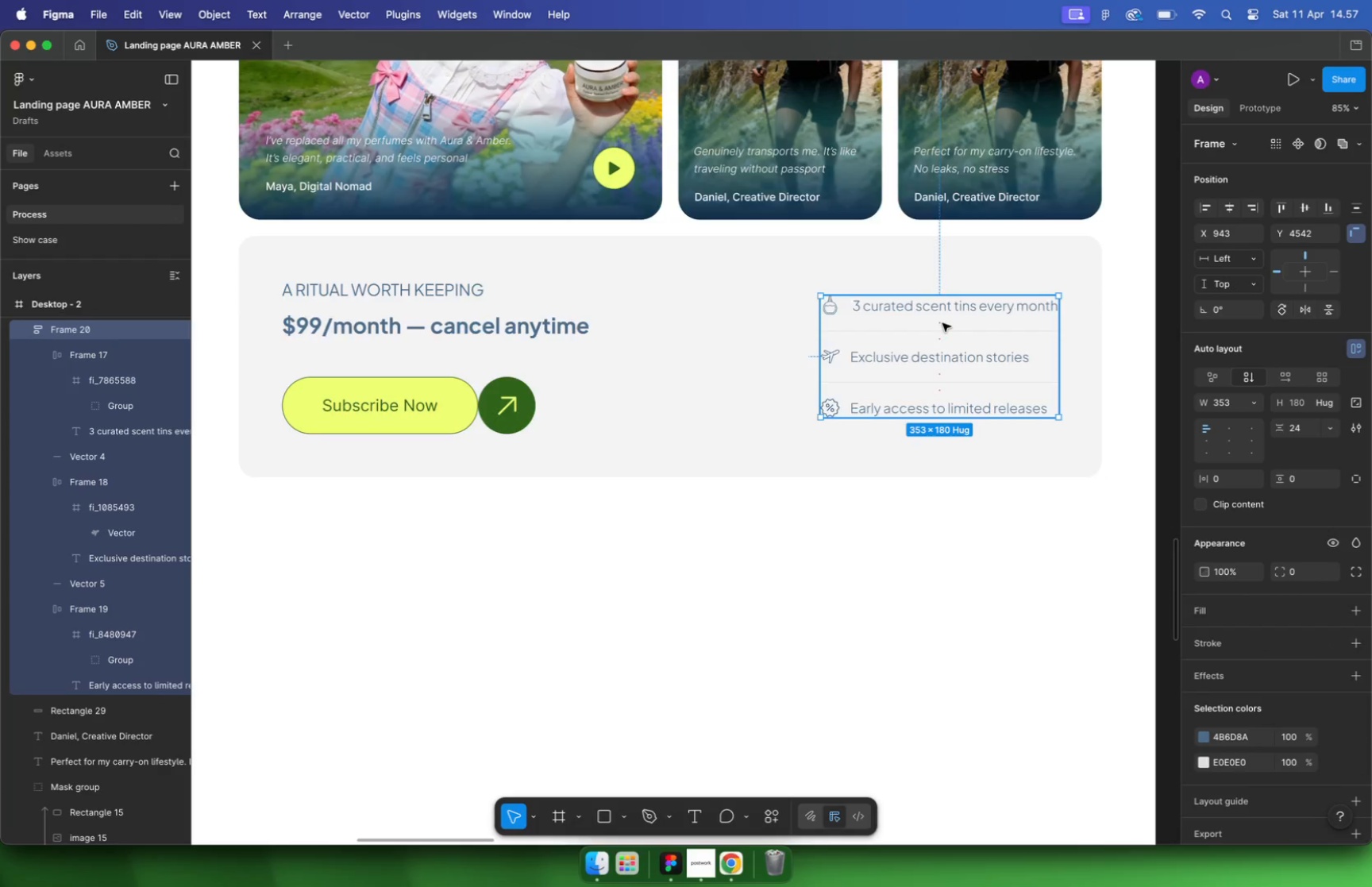 
key(Meta+CommandLeft)
 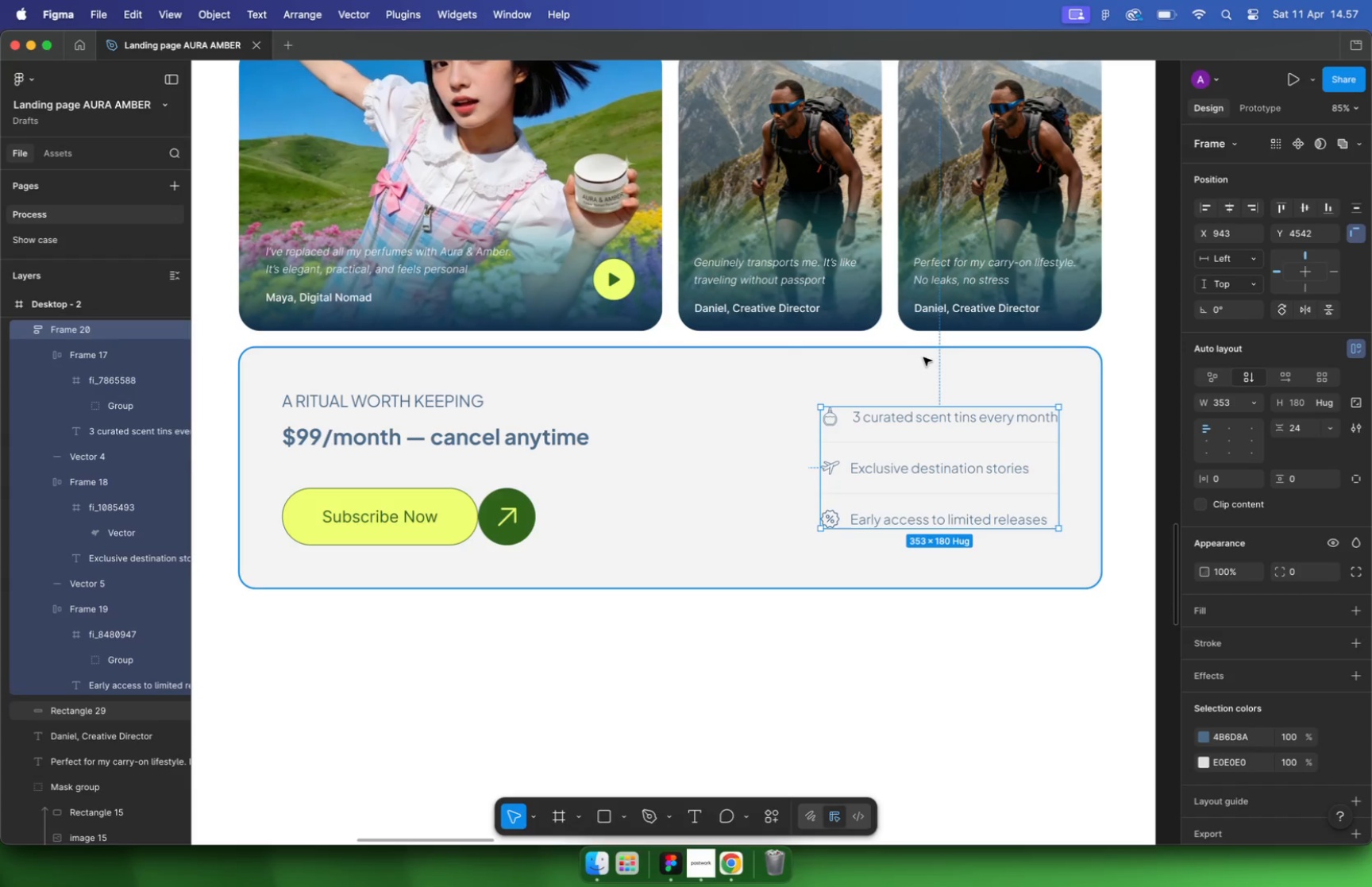 
scroll: coordinate [942, 326], scroll_direction: up, amount: 5.0
 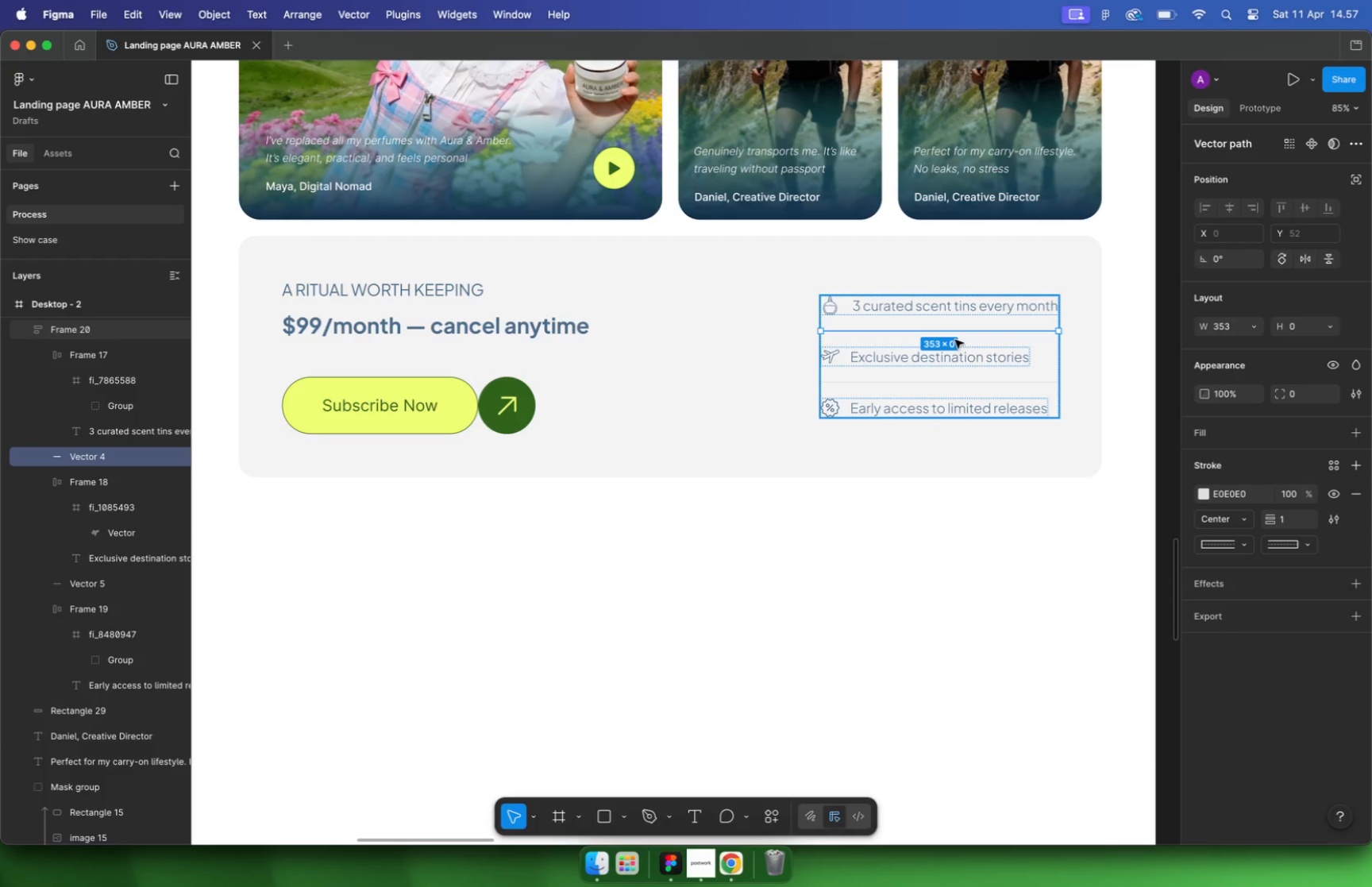 
hold_key(key=CommandLeft, duration=0.82)
scroll: coordinate [940, 272], scroll_direction: up, amount: 12.0
 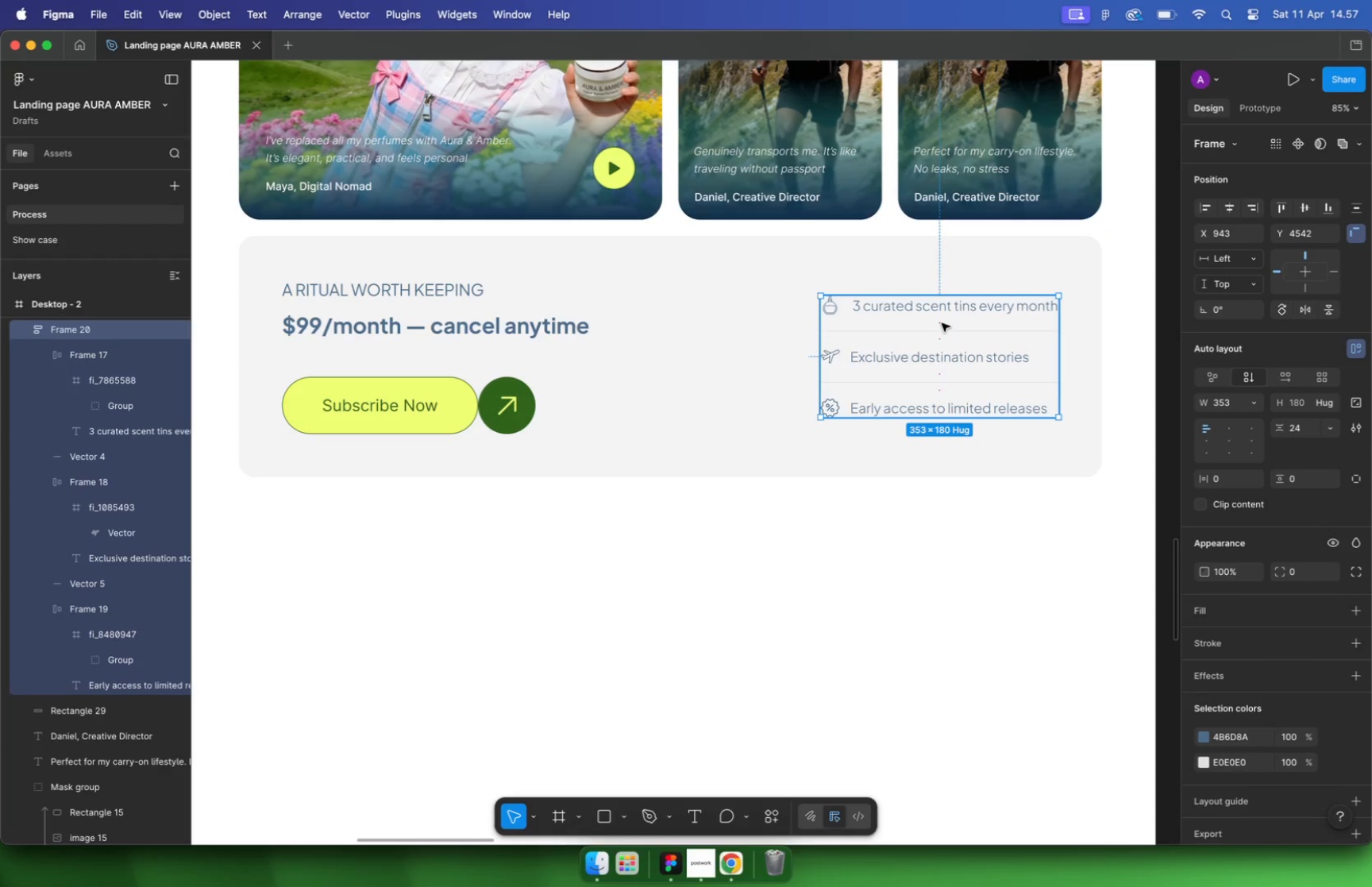 
left_click([925, 212])
 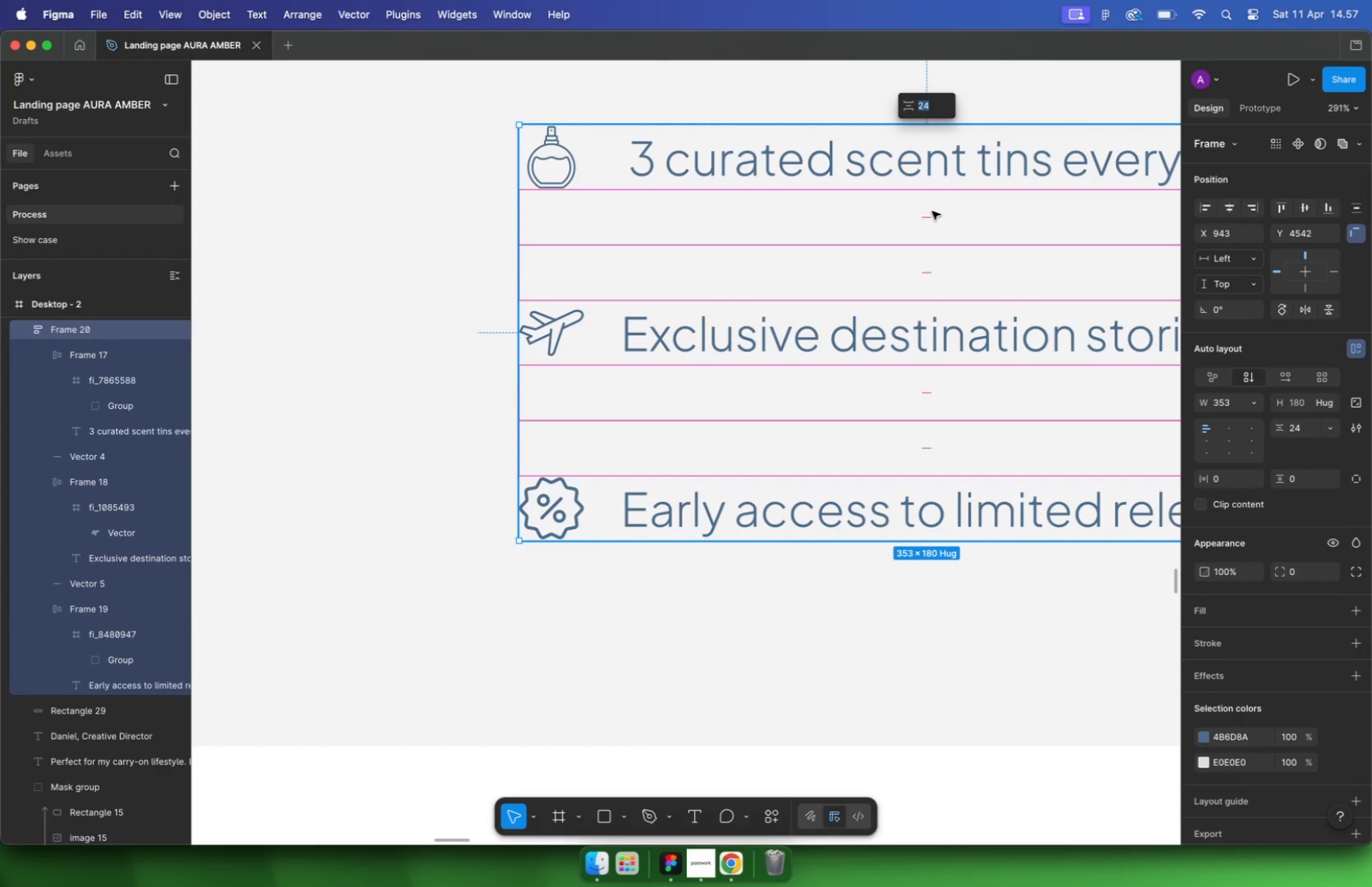 
left_click_drag(start_coordinate=[931, 215], to_coordinate=[931, 226])
 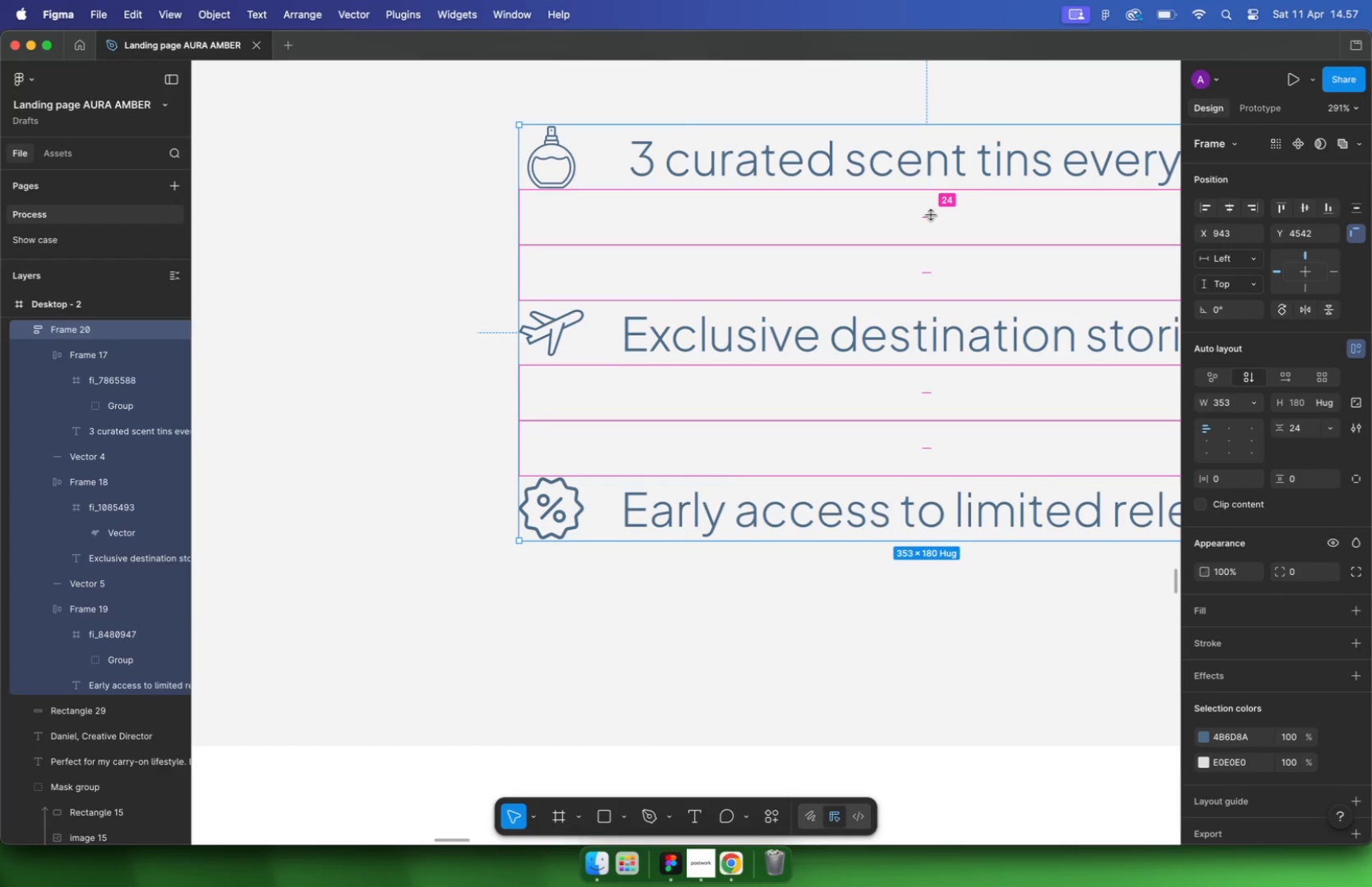 
hold_key(key=CommandLeft, duration=0.68)
 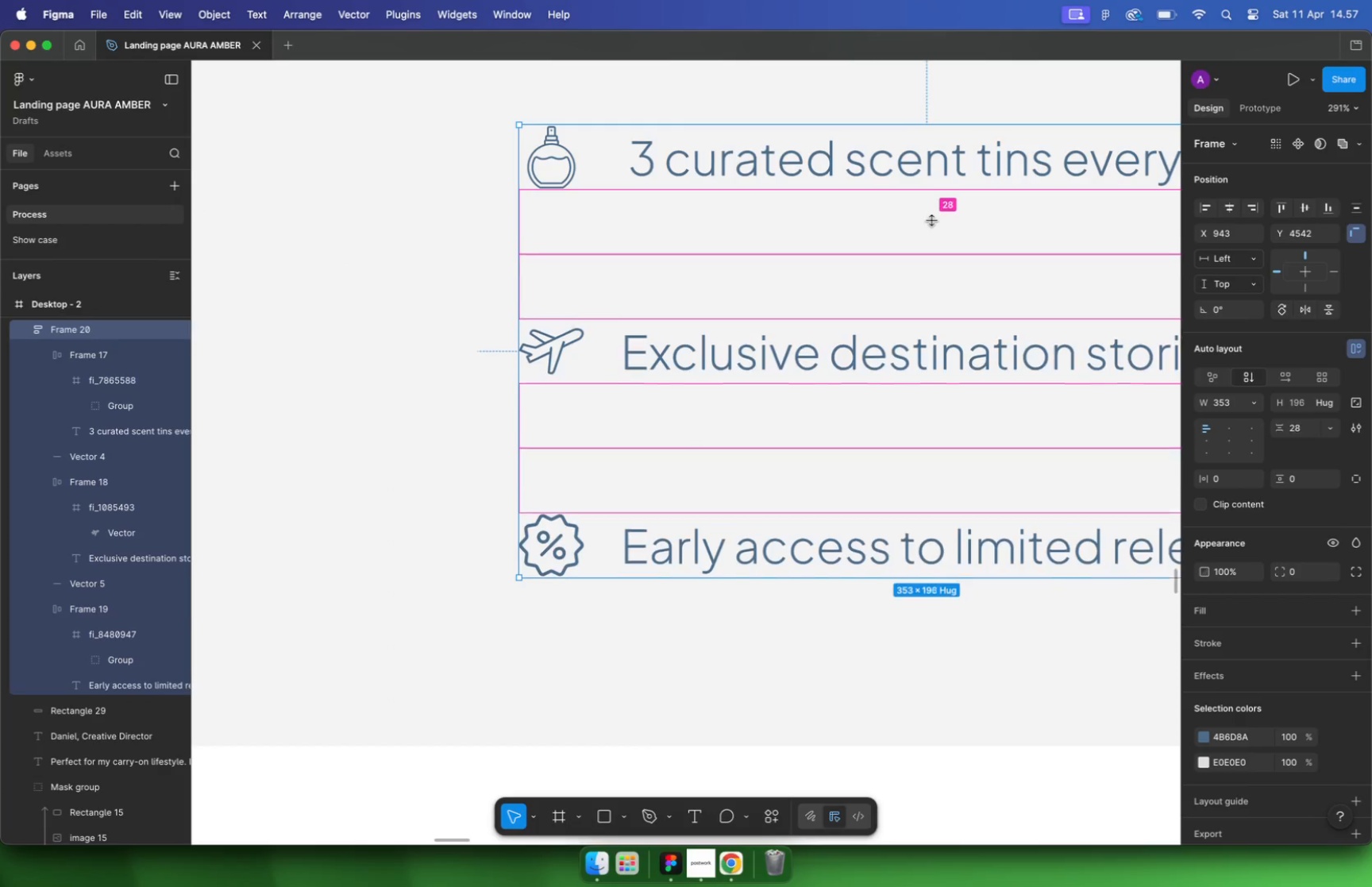 
left_click([946, 390])
 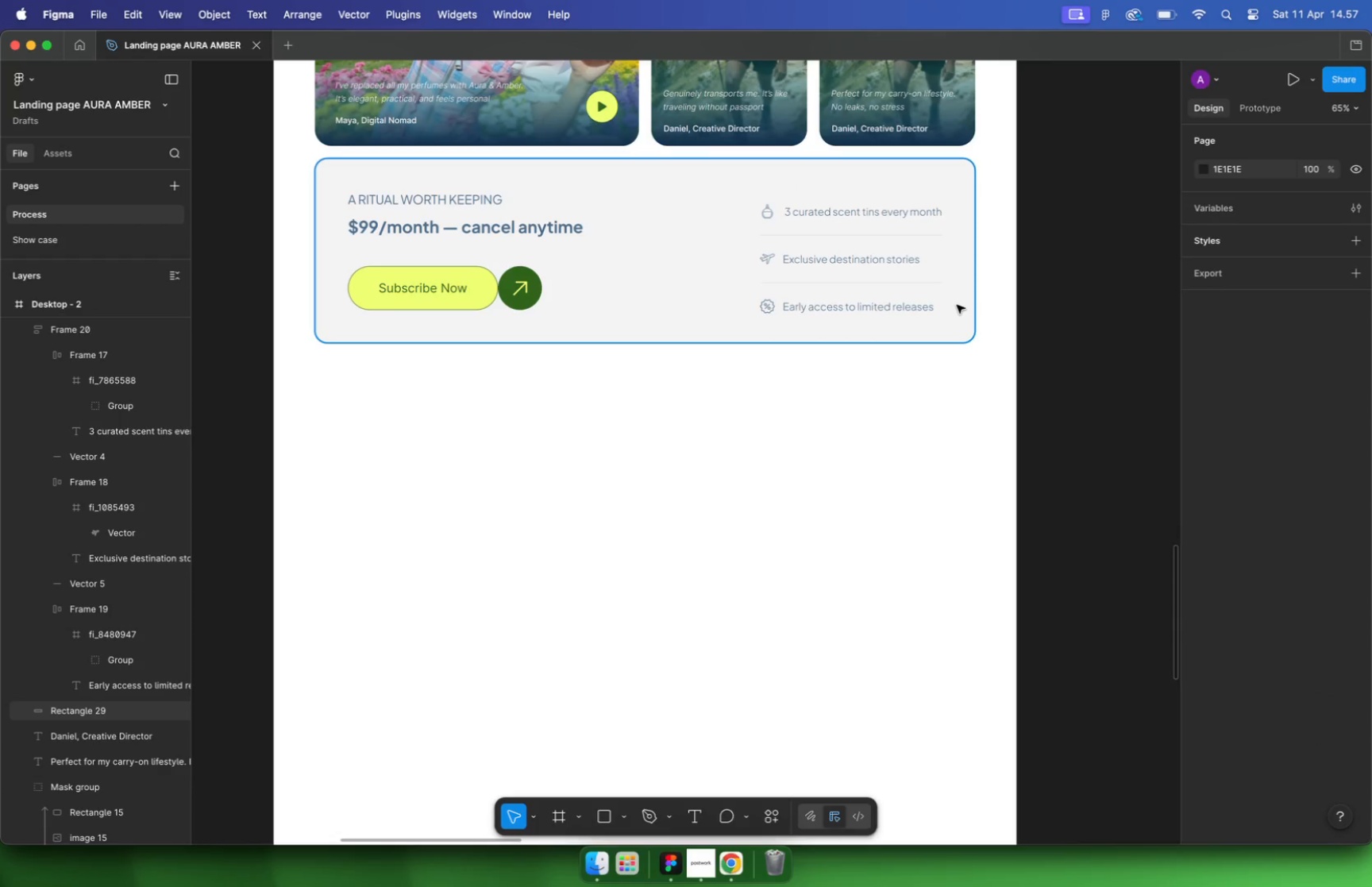 
scroll: coordinate [828, 233], scroll_direction: down, amount: 21.0
 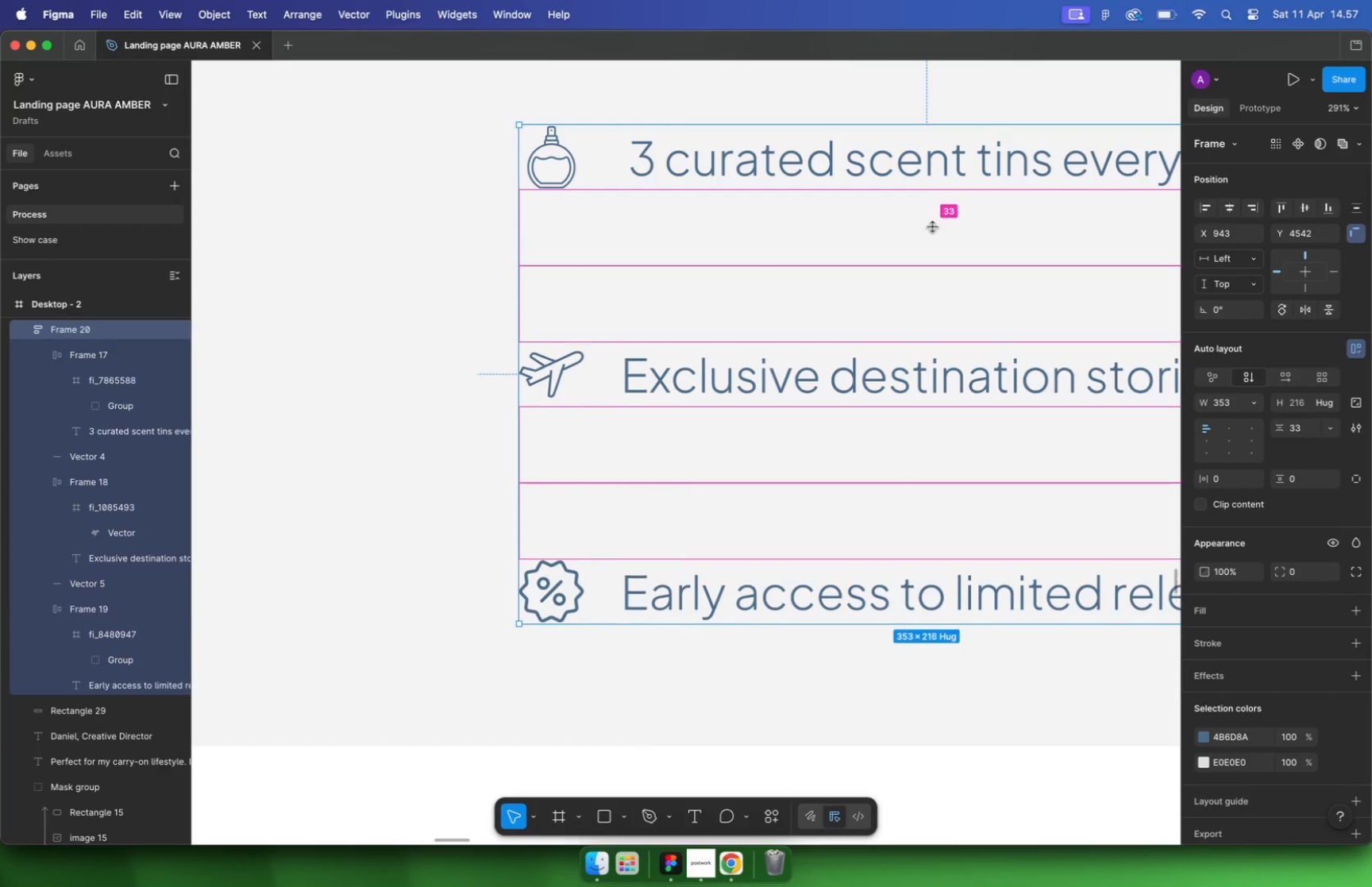 
hold_key(key=ShiftLeft, duration=0.58)
left_click([957, 304])
 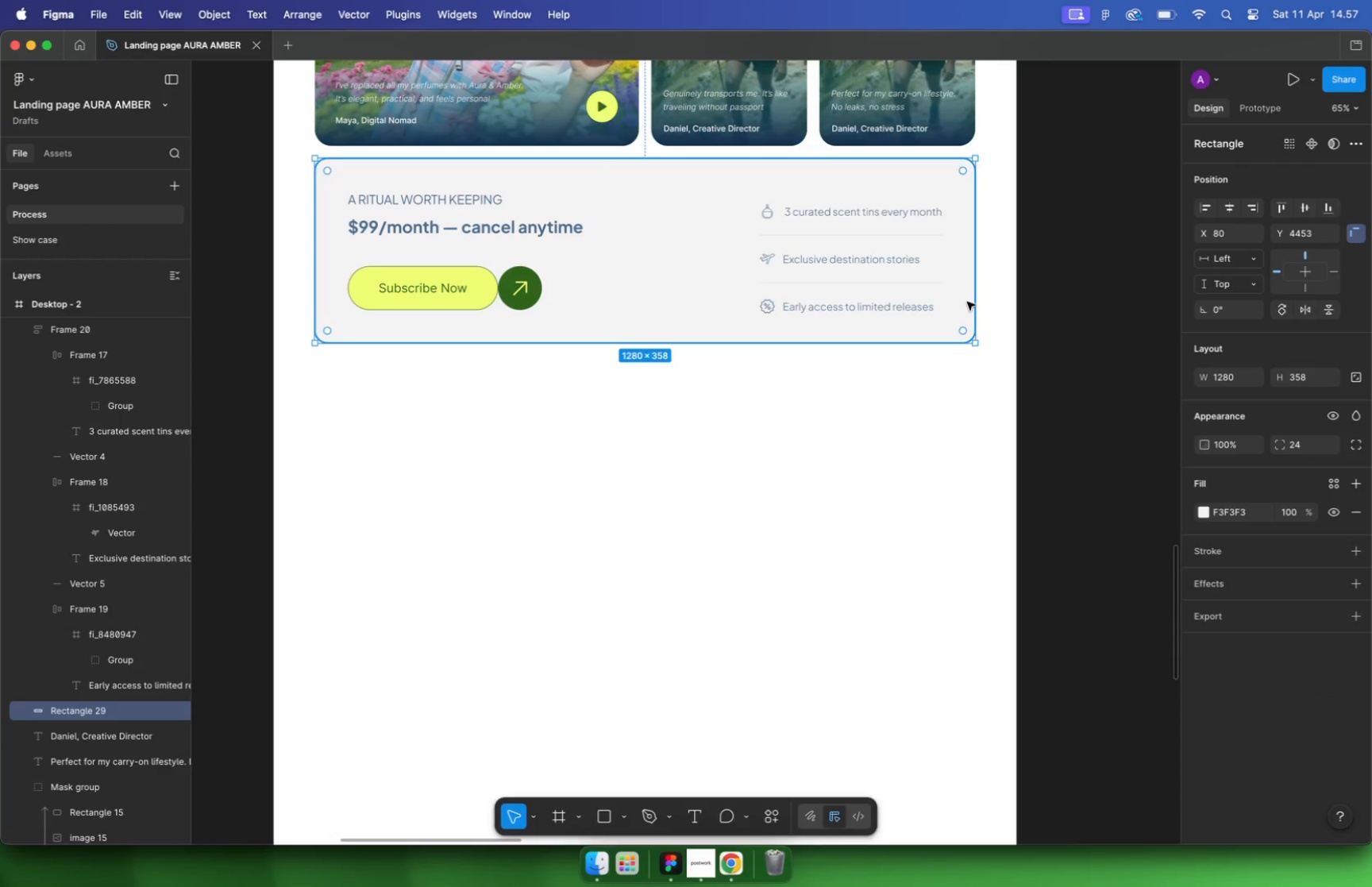 
left_click([1301, 206])
 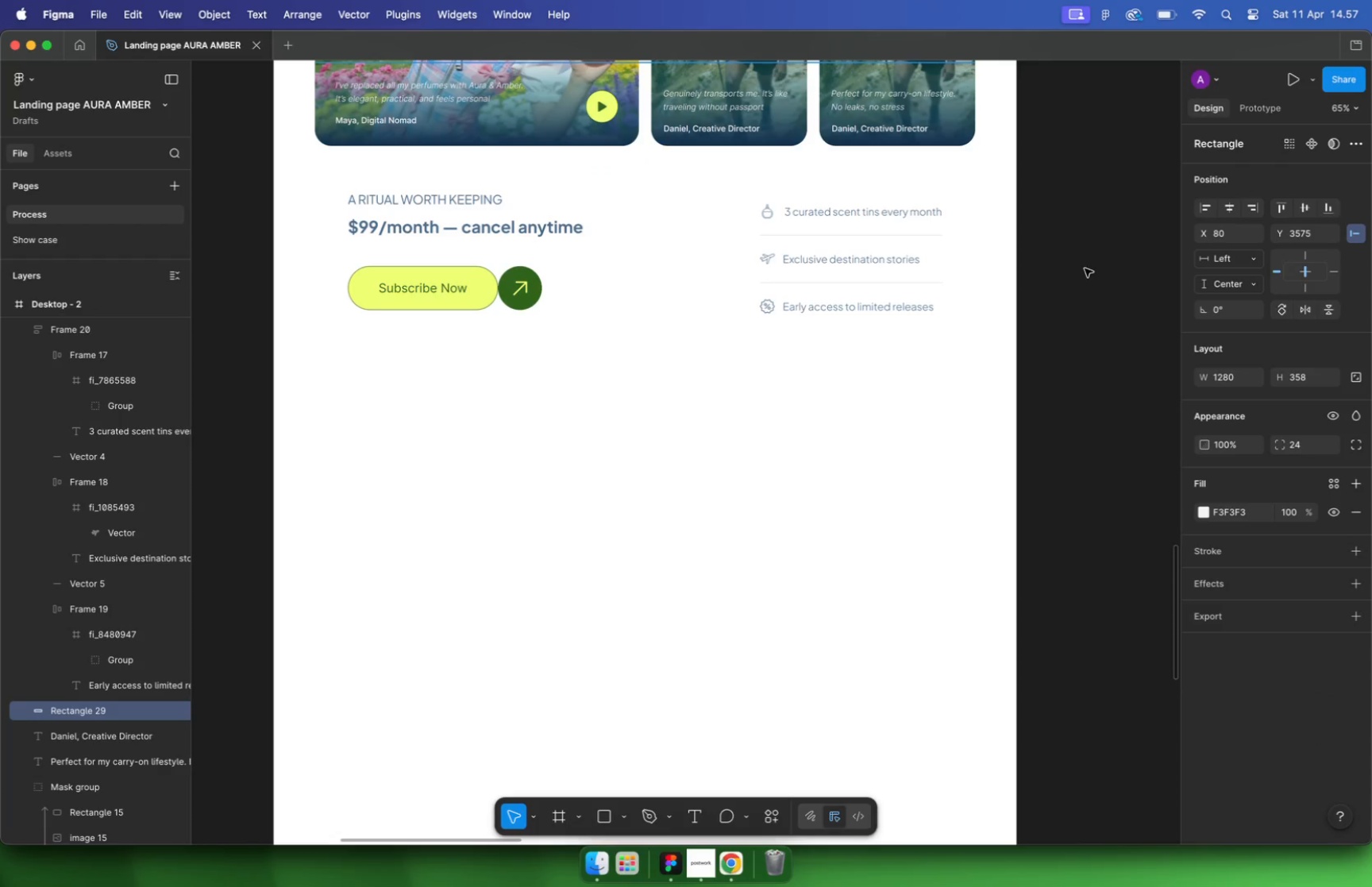 
key(Meta+CommandLeft)
 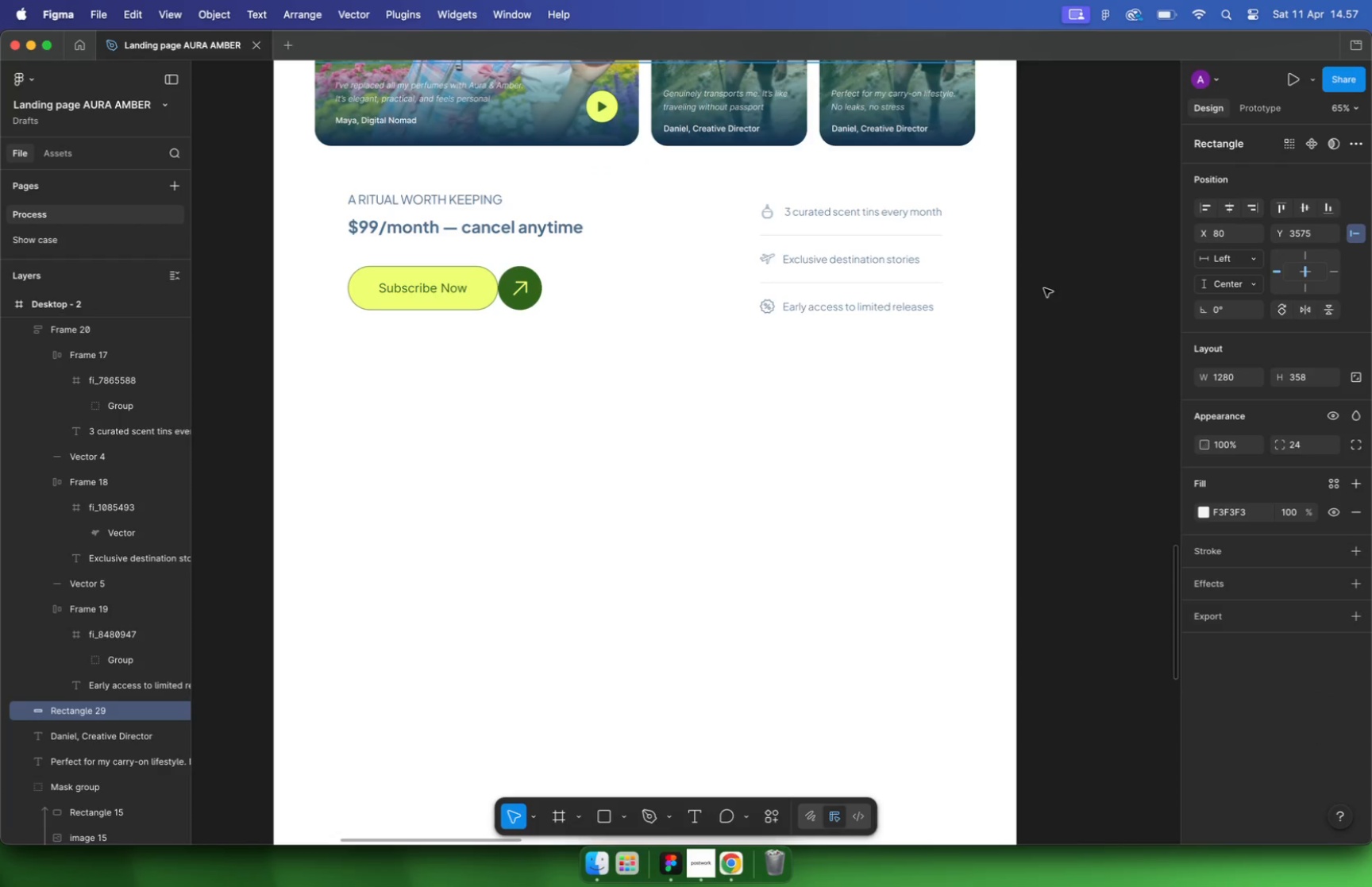 
key(Meta+Z)
 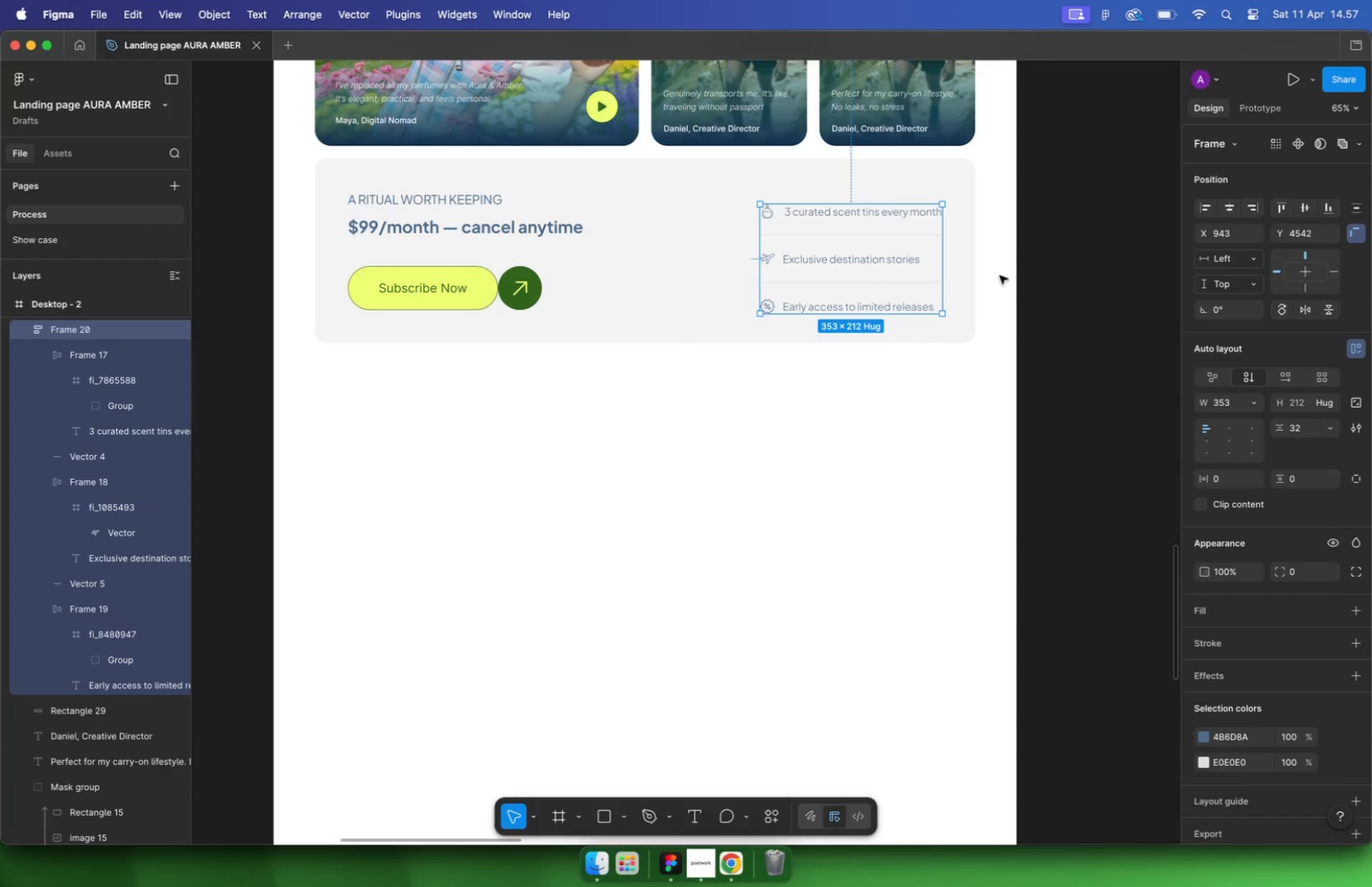 
hold_key(key=ShiftLeft, duration=0.63)
left_click([963, 265])
 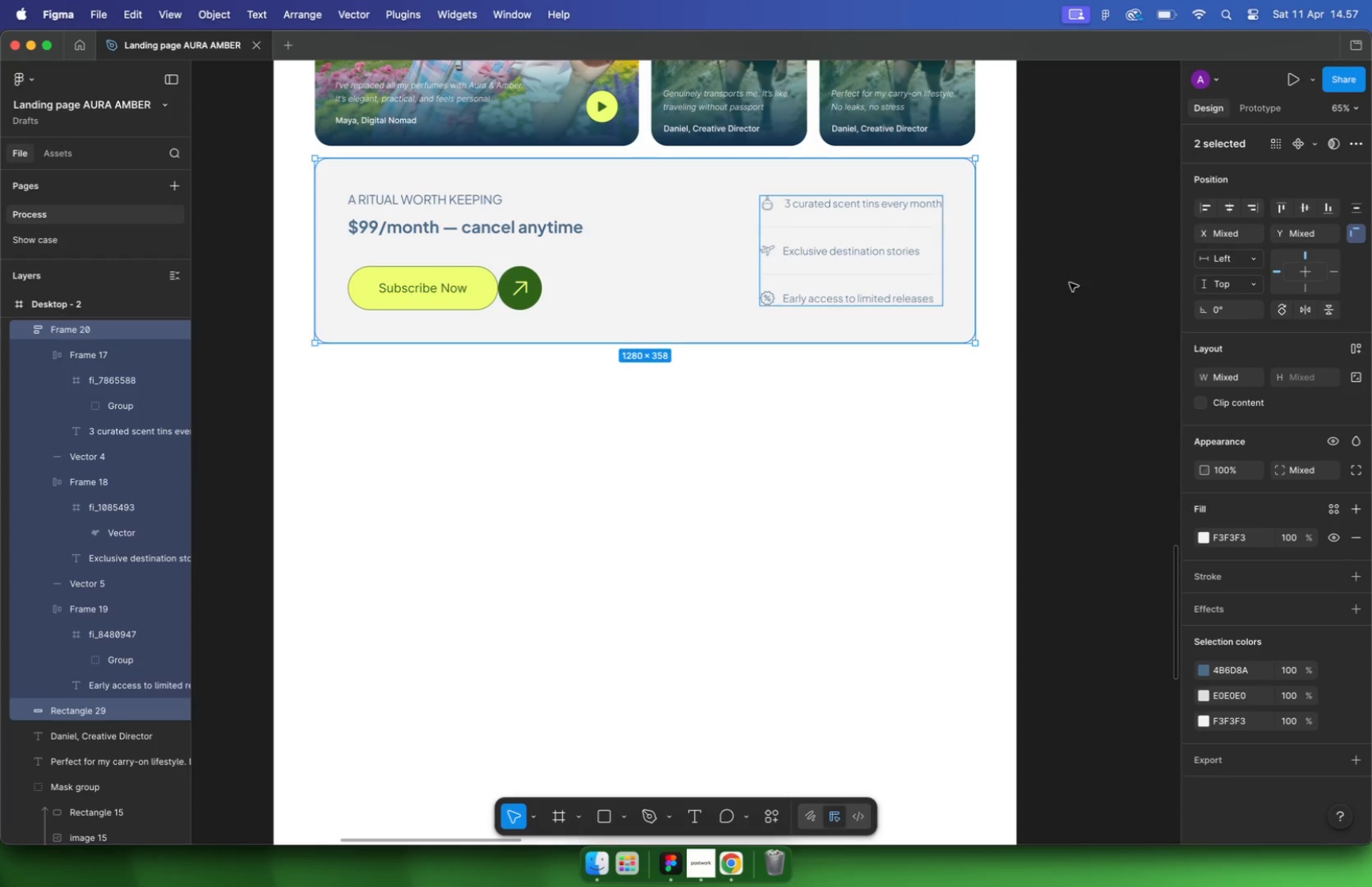 
left_click([876, 238])
 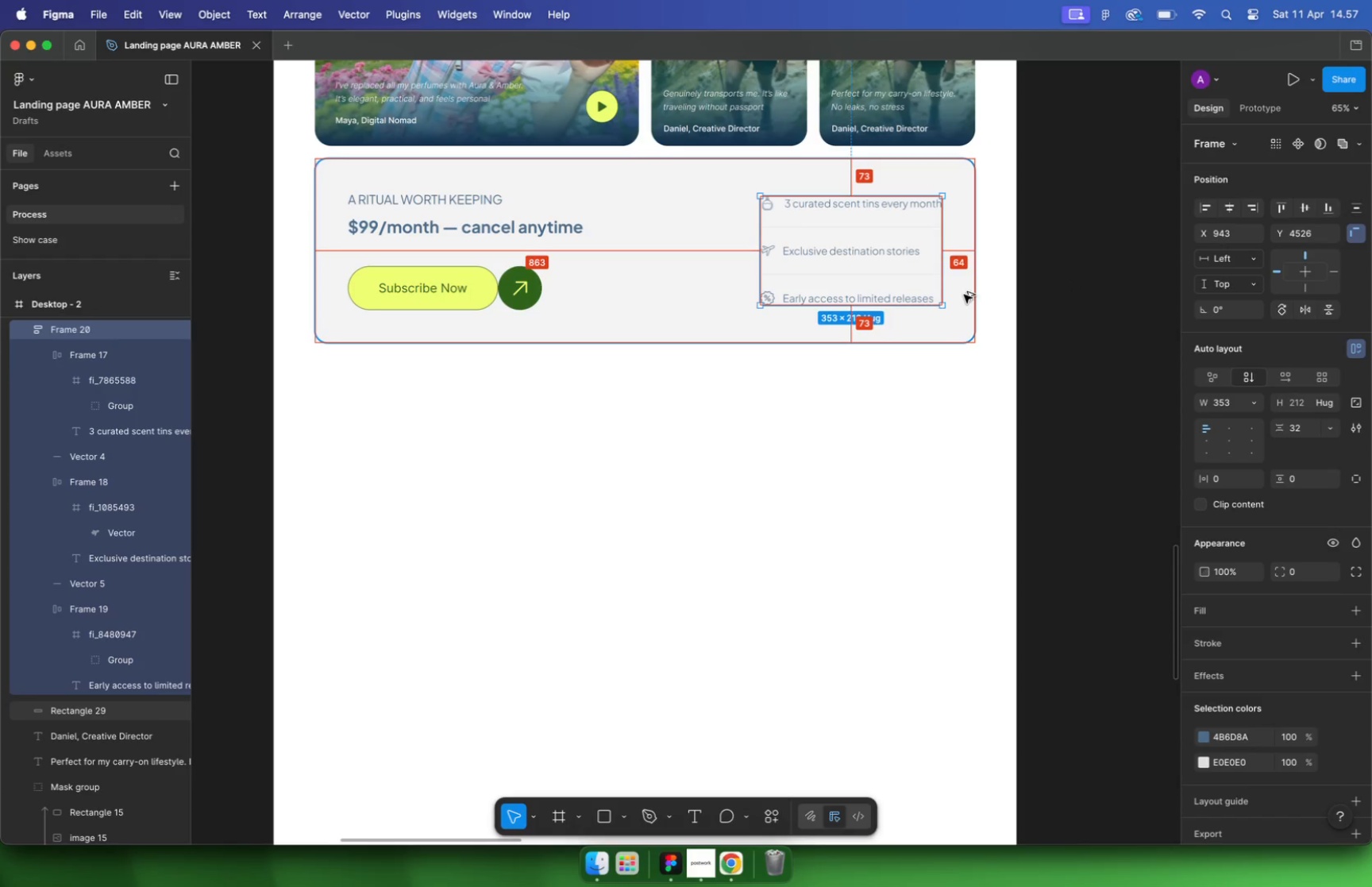 
hold_key(key=OptionLeft, duration=0.62)
 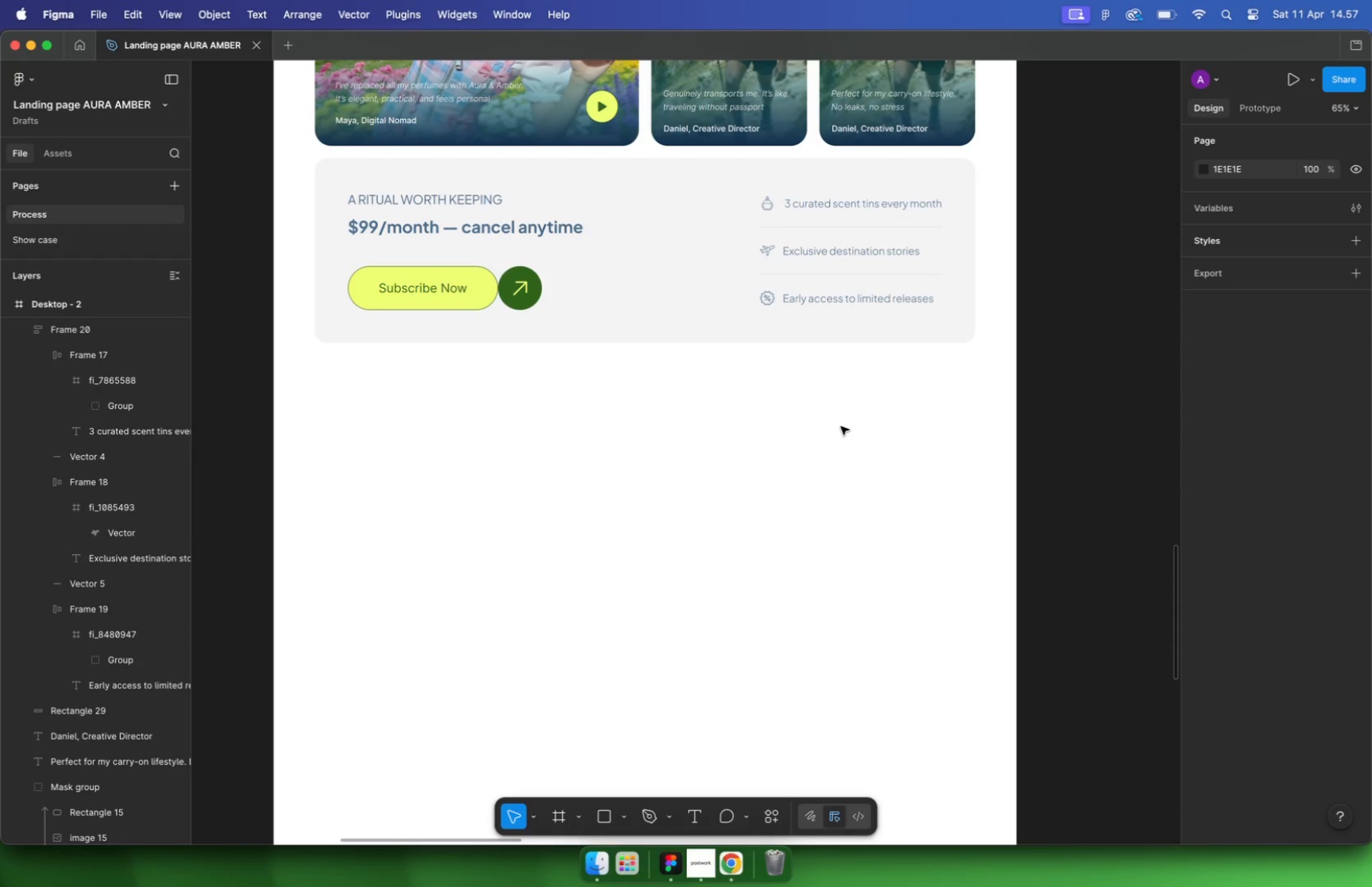 
left_click([800, 386])
 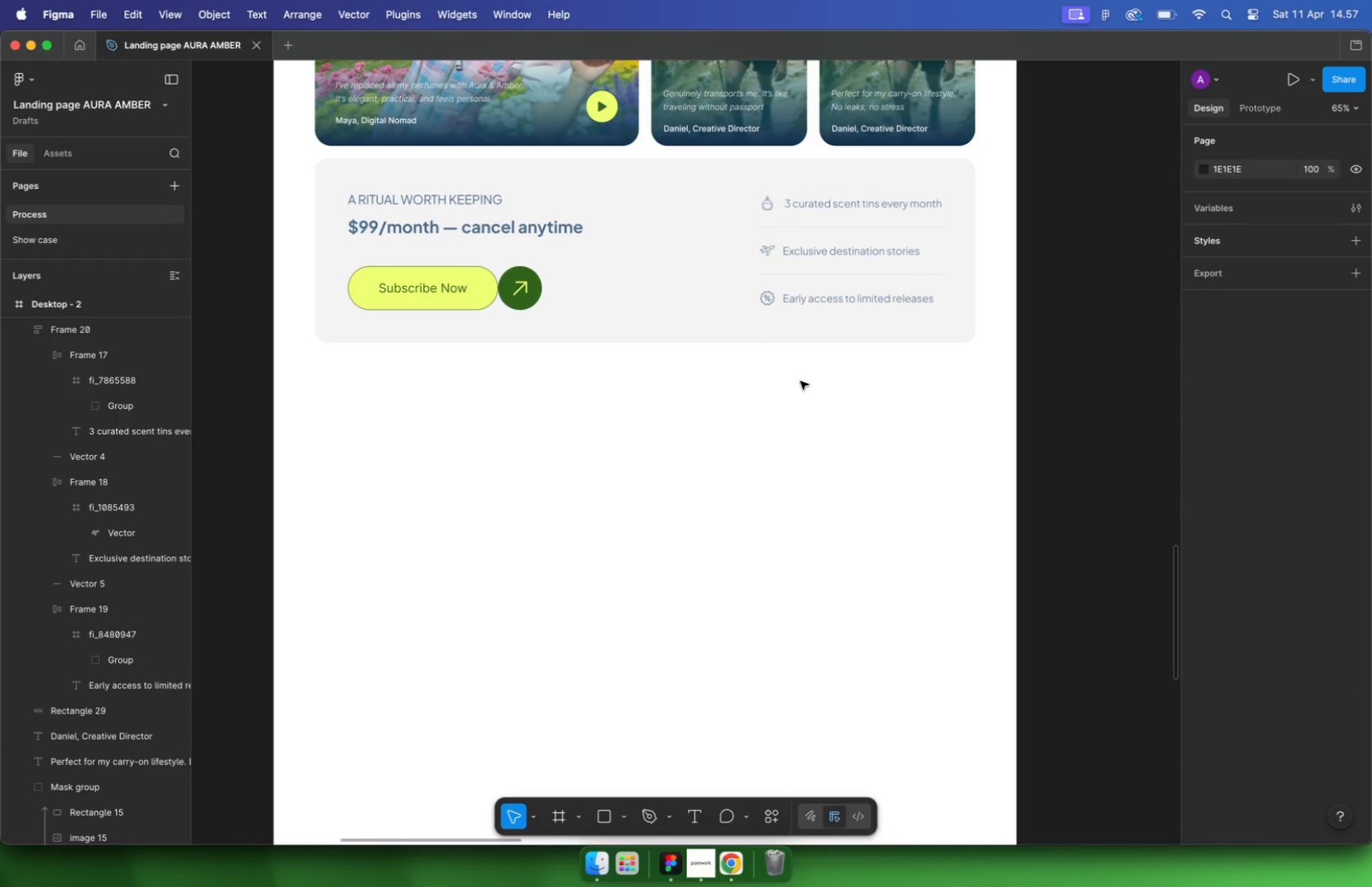 
left_click([824, 341])
 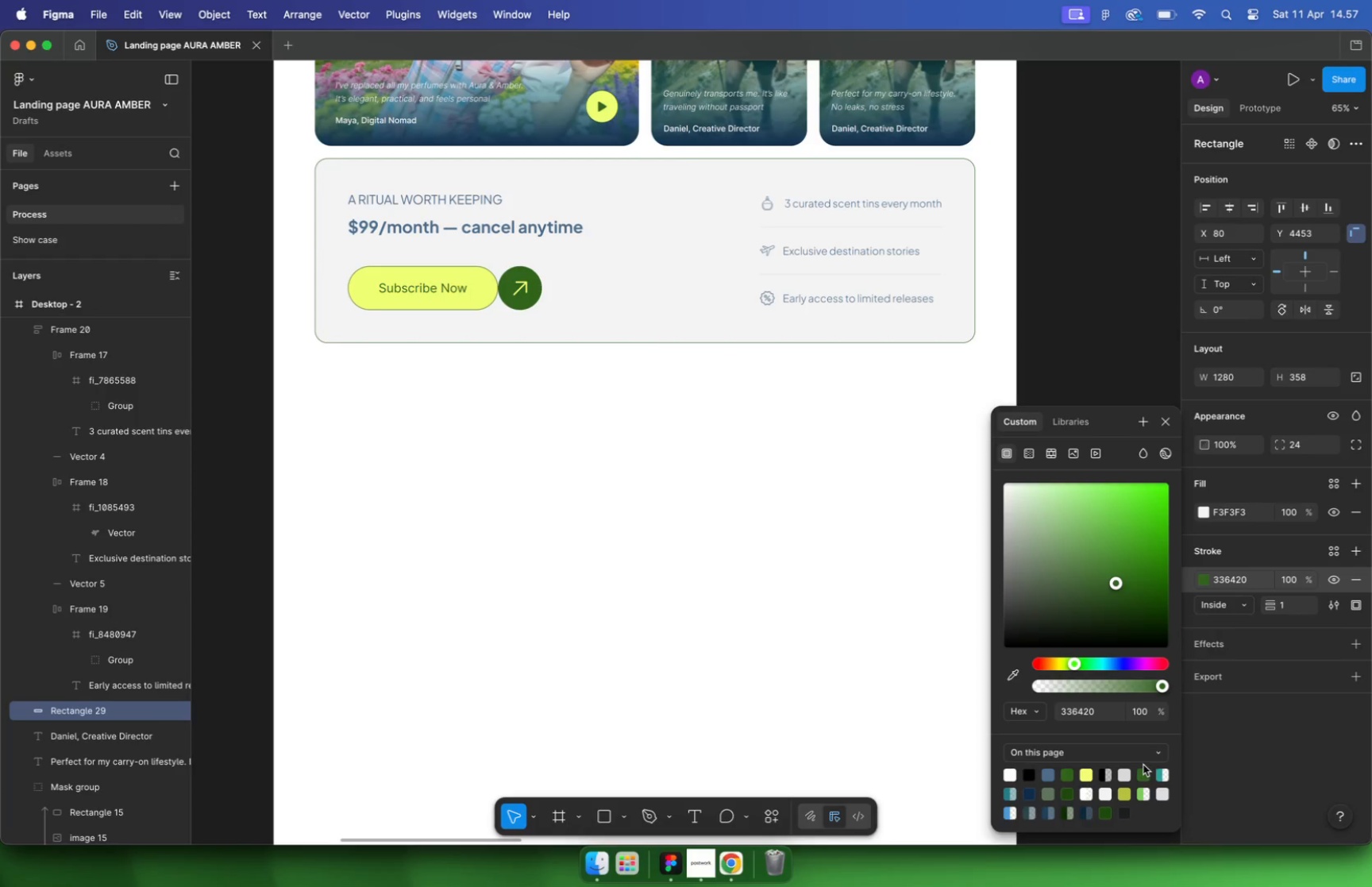 
wait(7.73)
 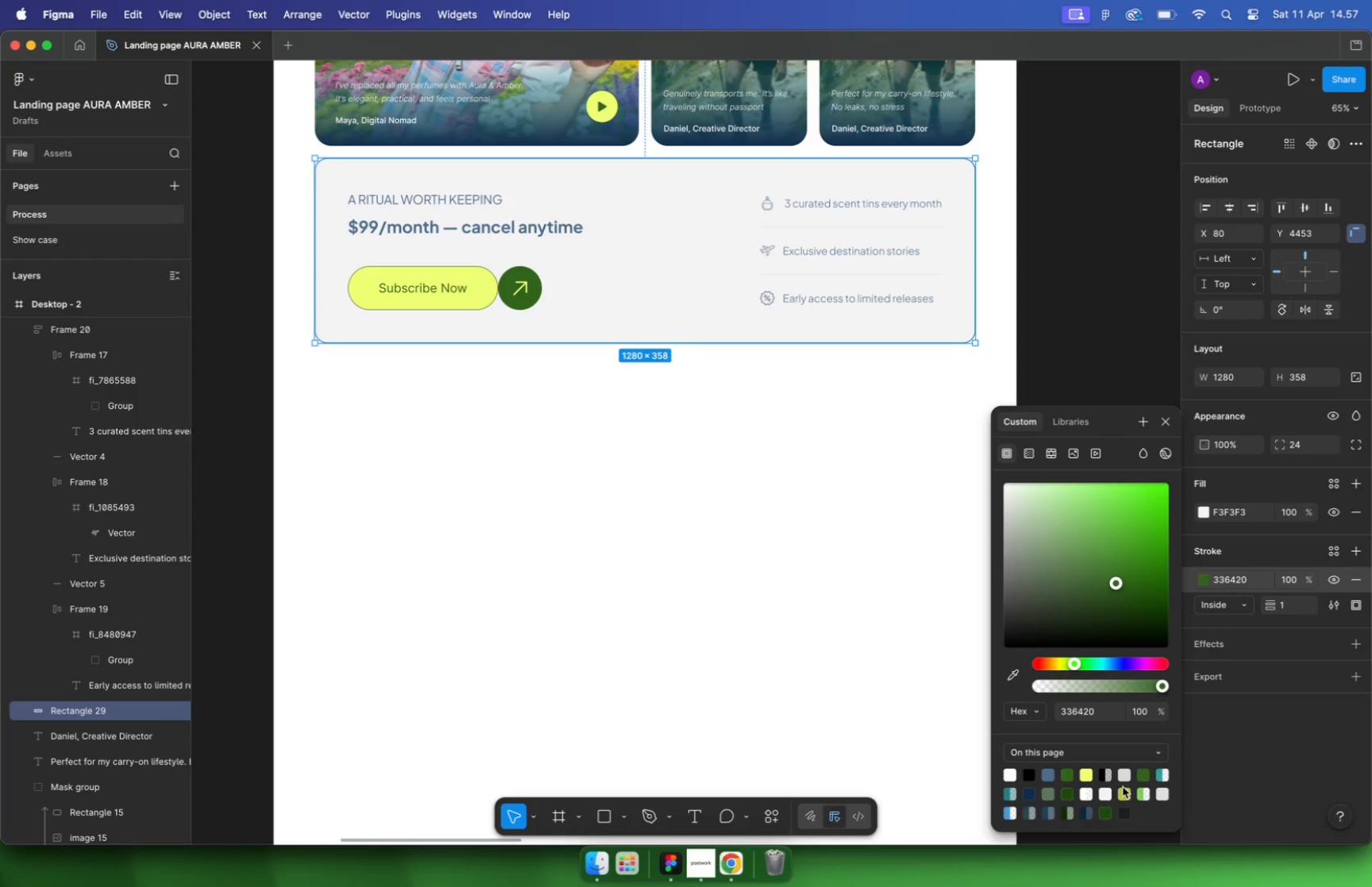 
left_click([815, 546])
 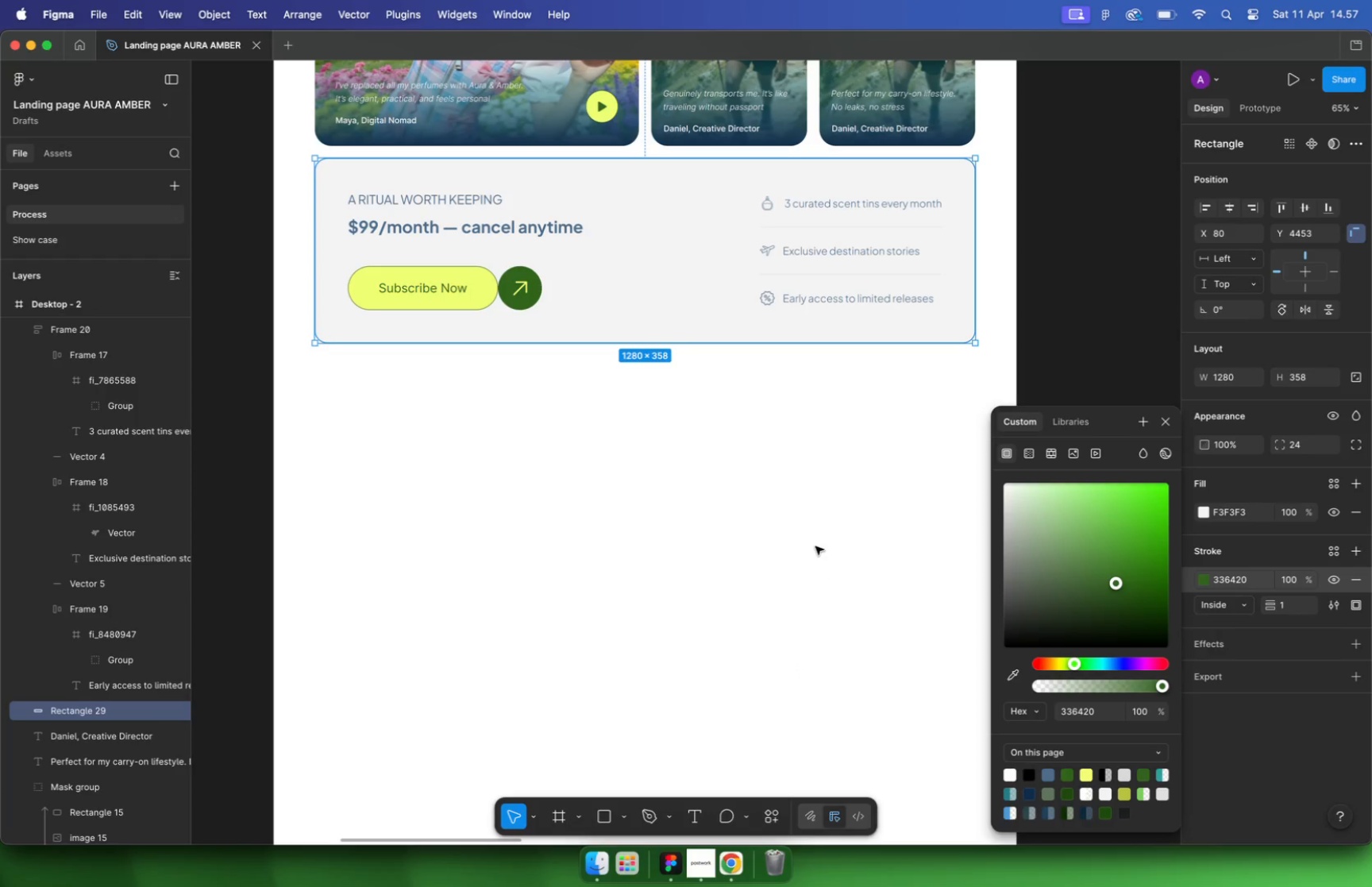 
hold_key(key=CommandLeft, duration=2.05)
scroll: coordinate [719, 438], scroll_direction: down, amount: 11.0
 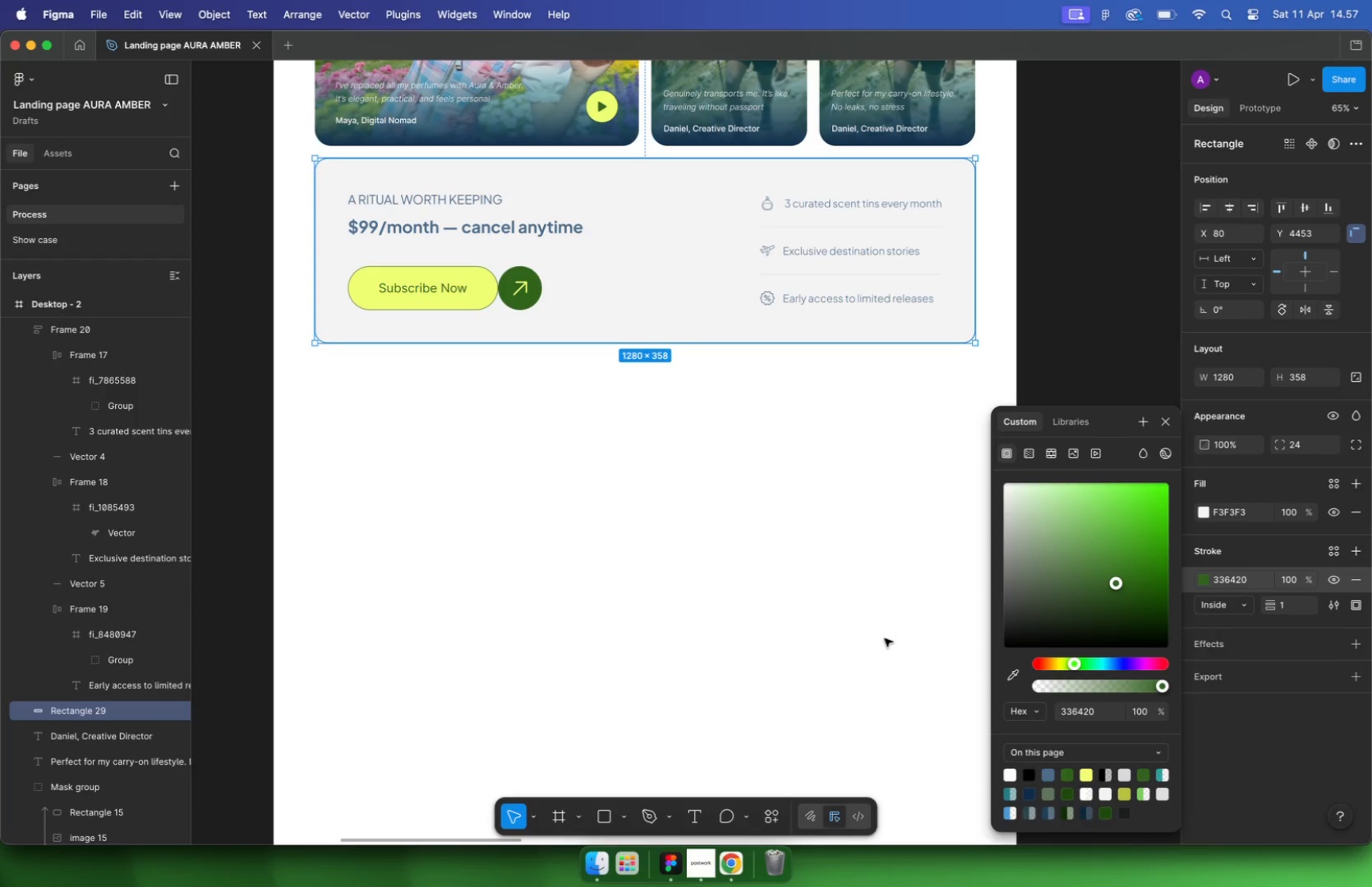 
scroll: coordinate [684, 366], scroll_direction: up, amount: 9.0
 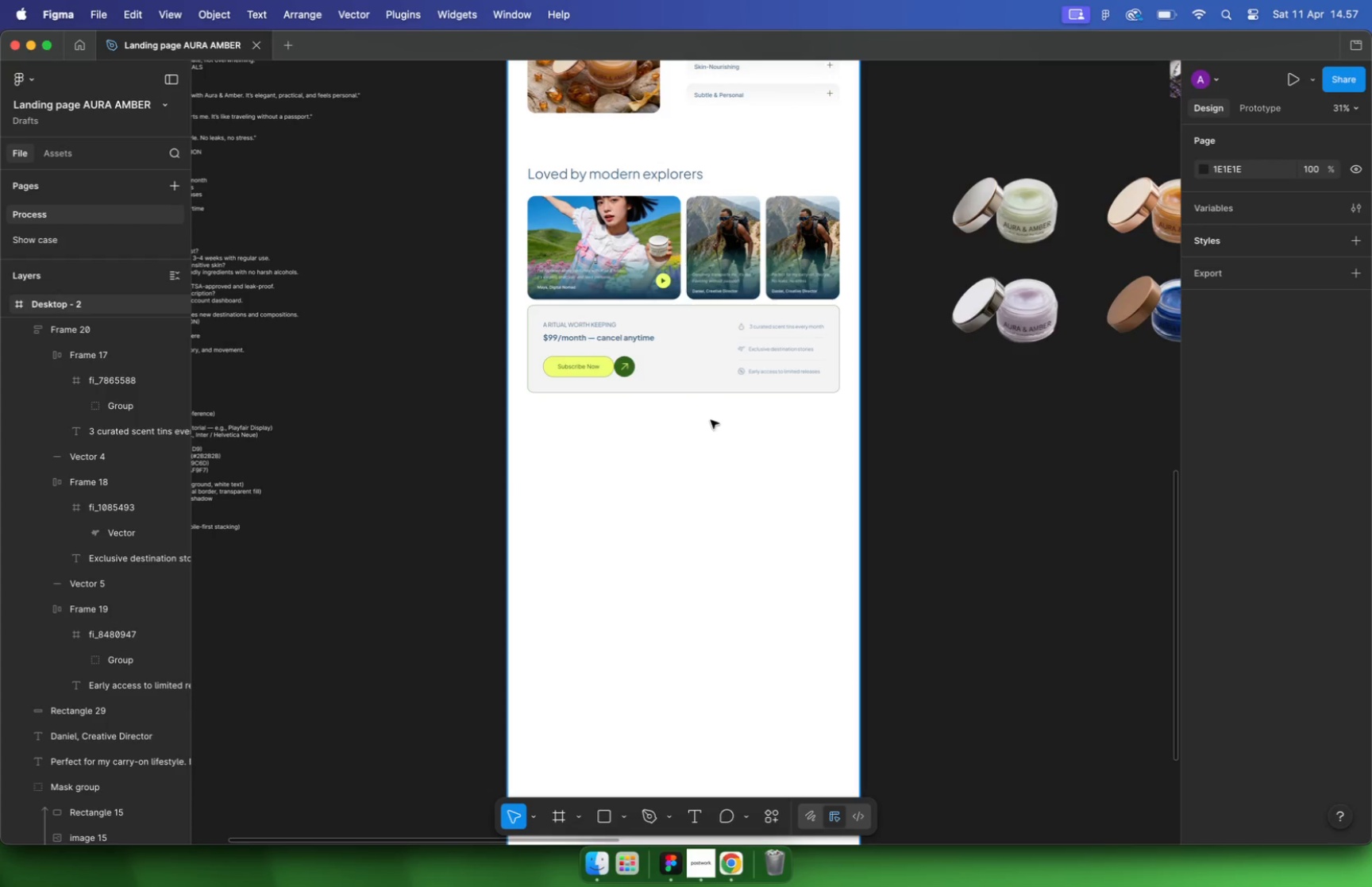 
left_click([772, 503])
 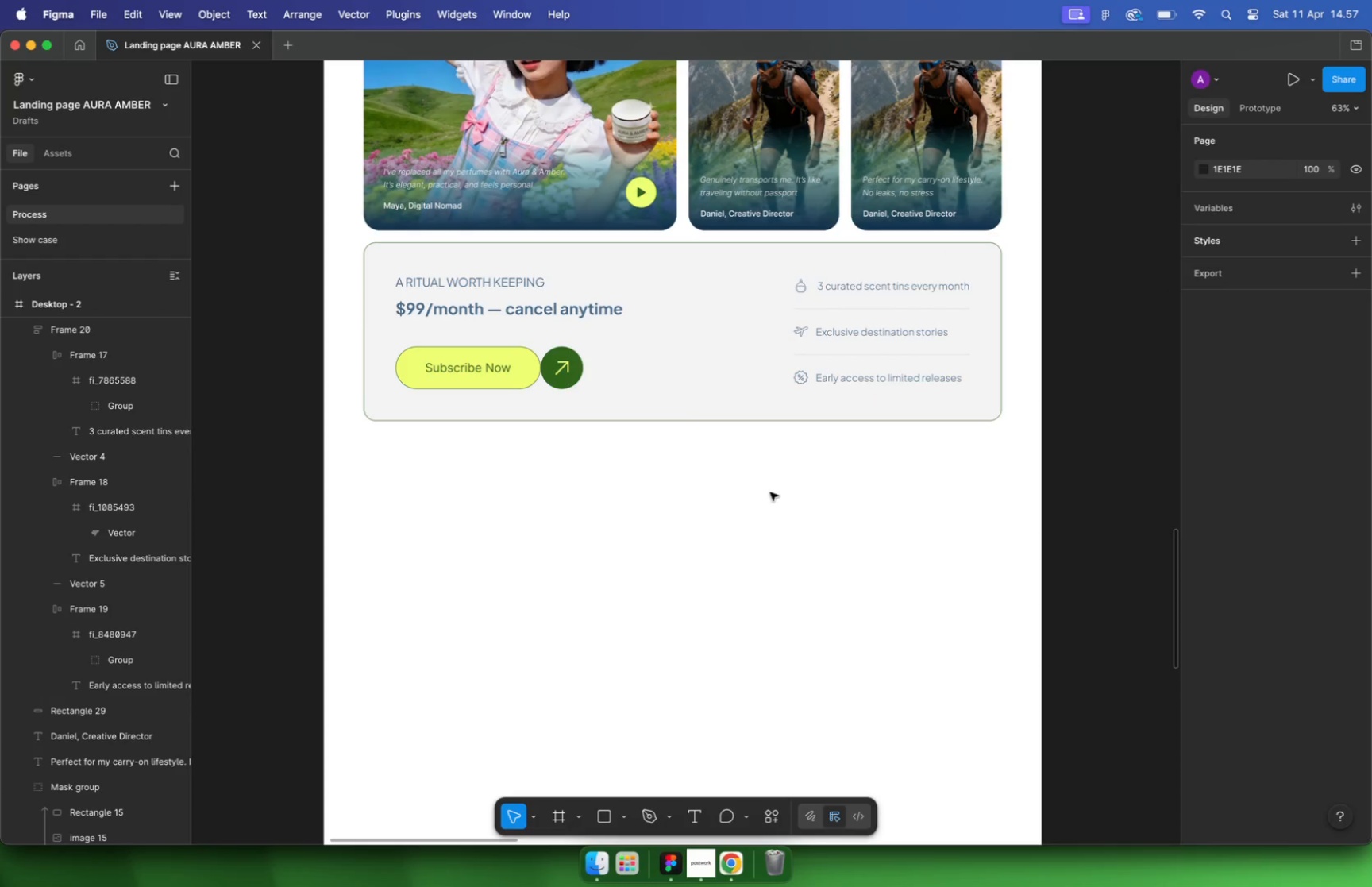 
left_click([439, 355])
 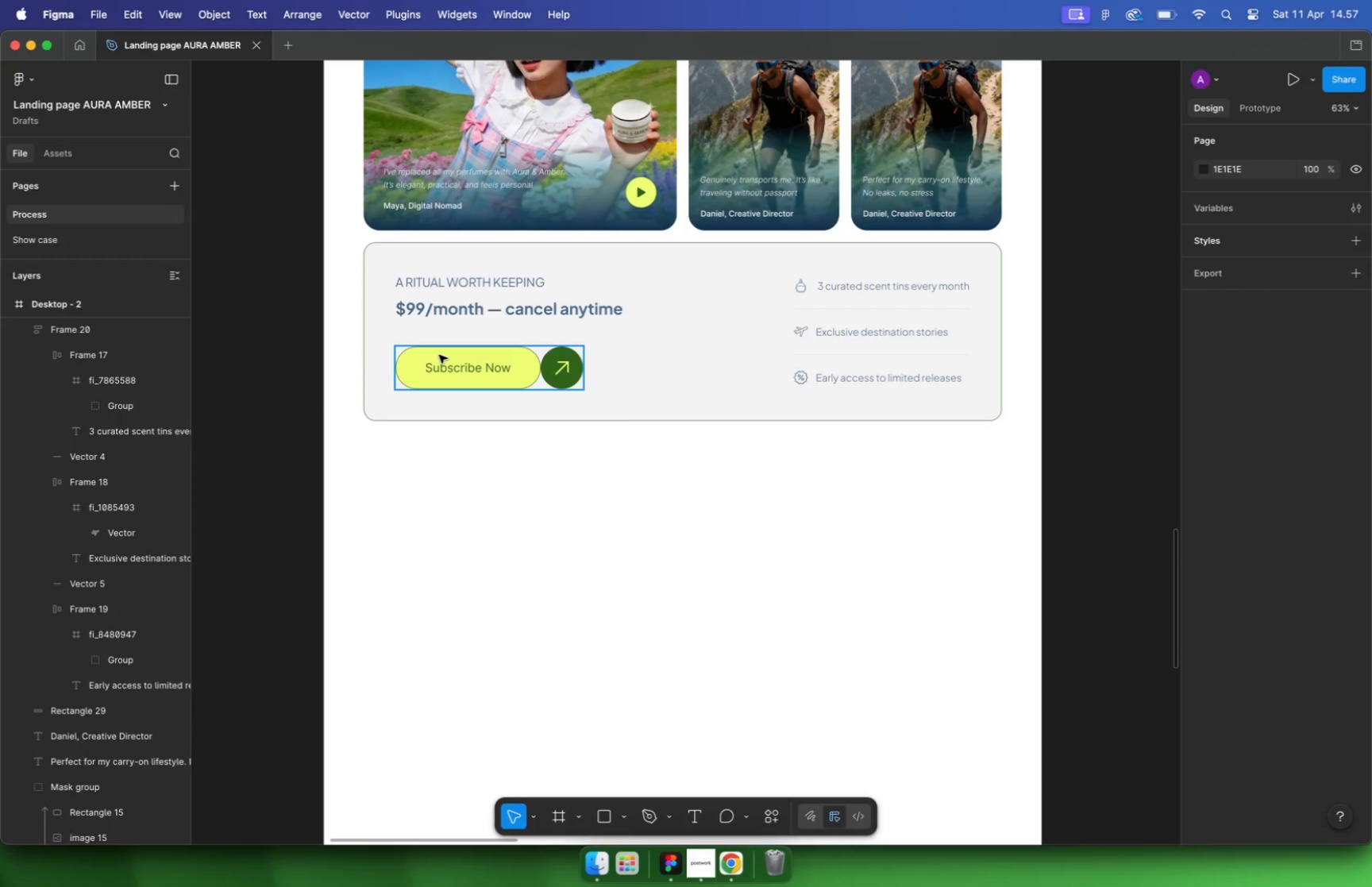 
hold_key(key=OptionLeft, duration=0.9)
 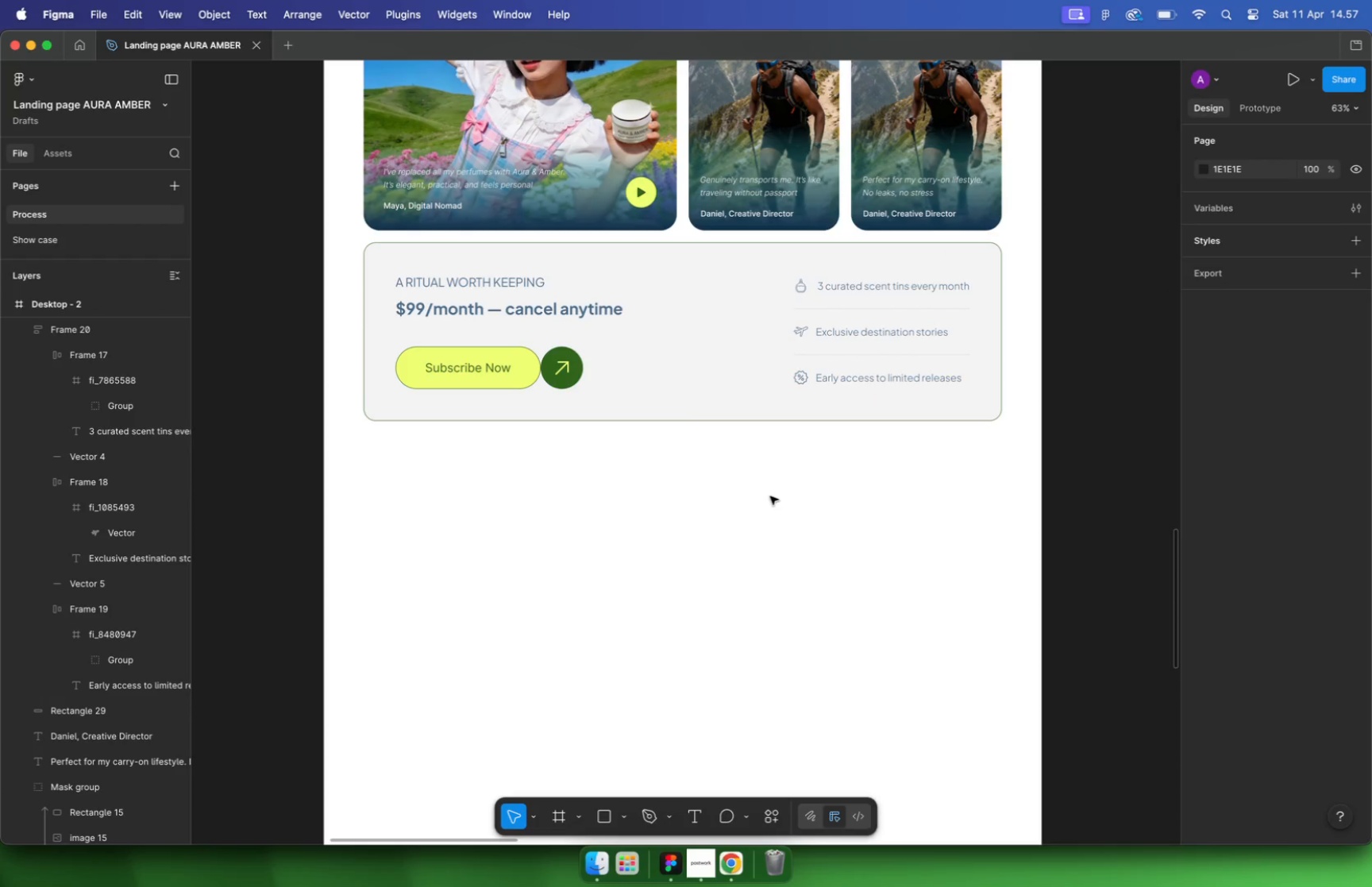 
hold_key(key=CommandLeft, duration=2.29)
scroll: coordinate [607, 481], scroll_direction: down, amount: 11.0
 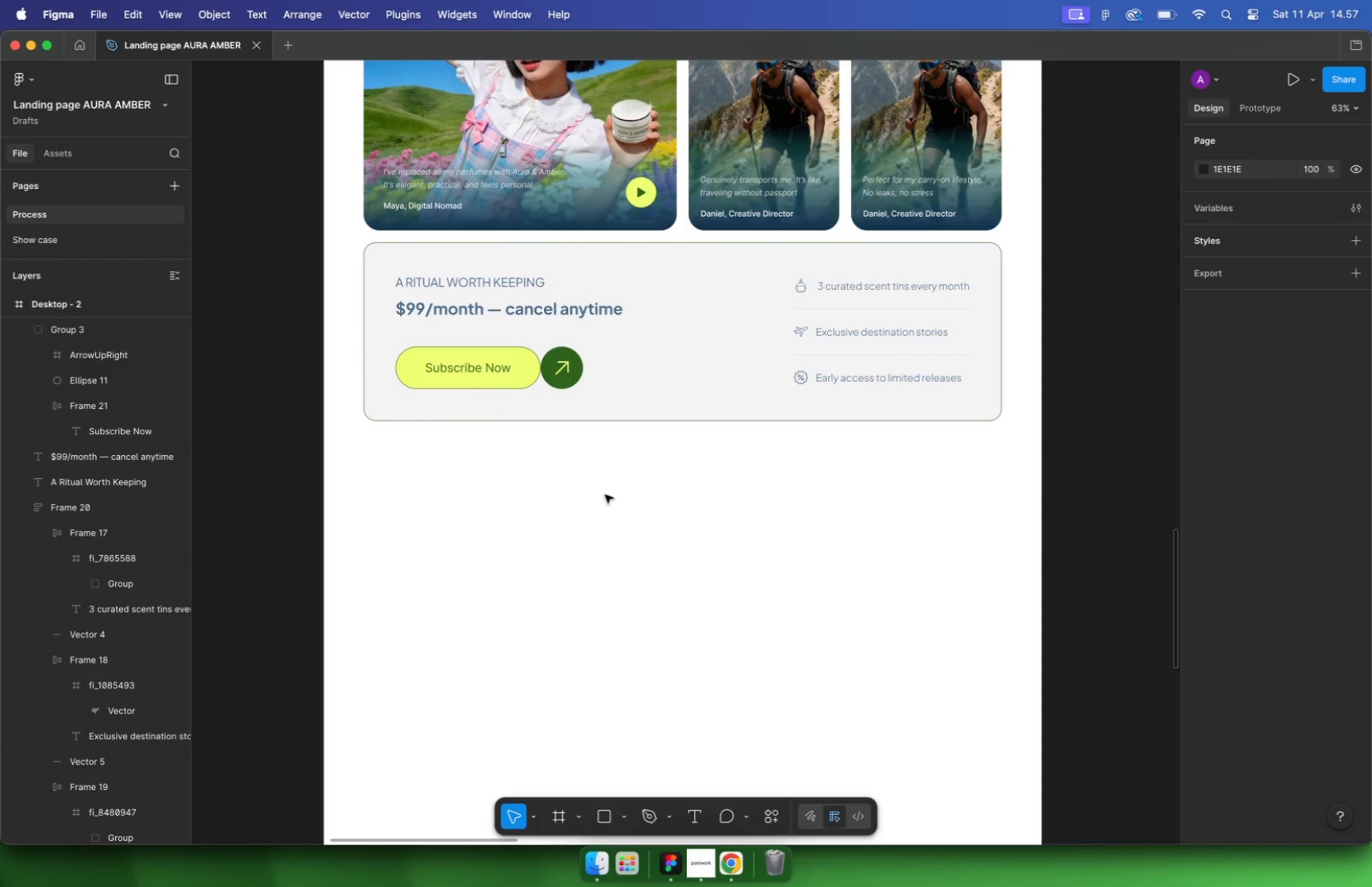 
scroll: coordinate [607, 480], scroll_direction: up, amount: 7.0
 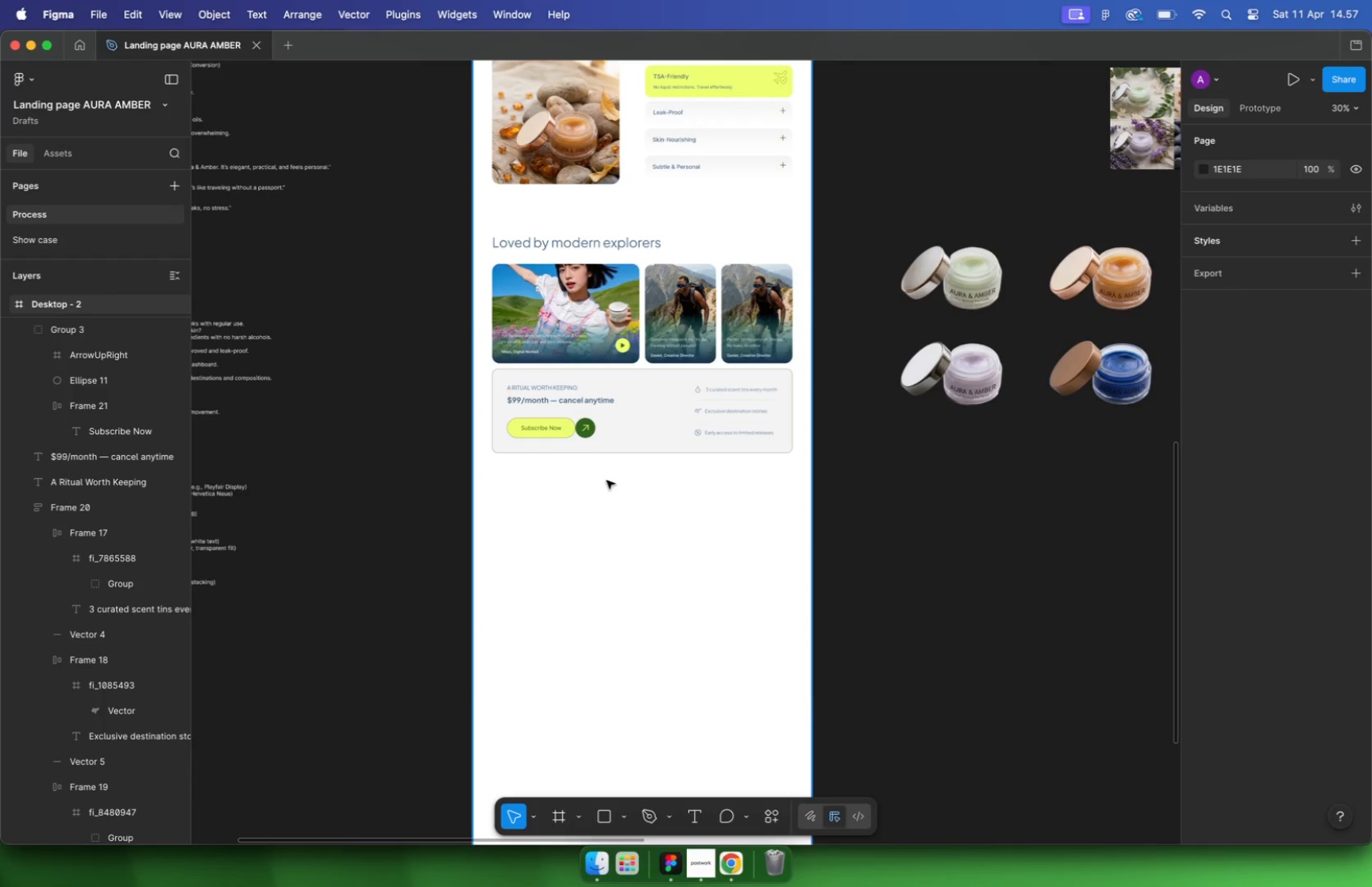 
left_click([698, 255])
 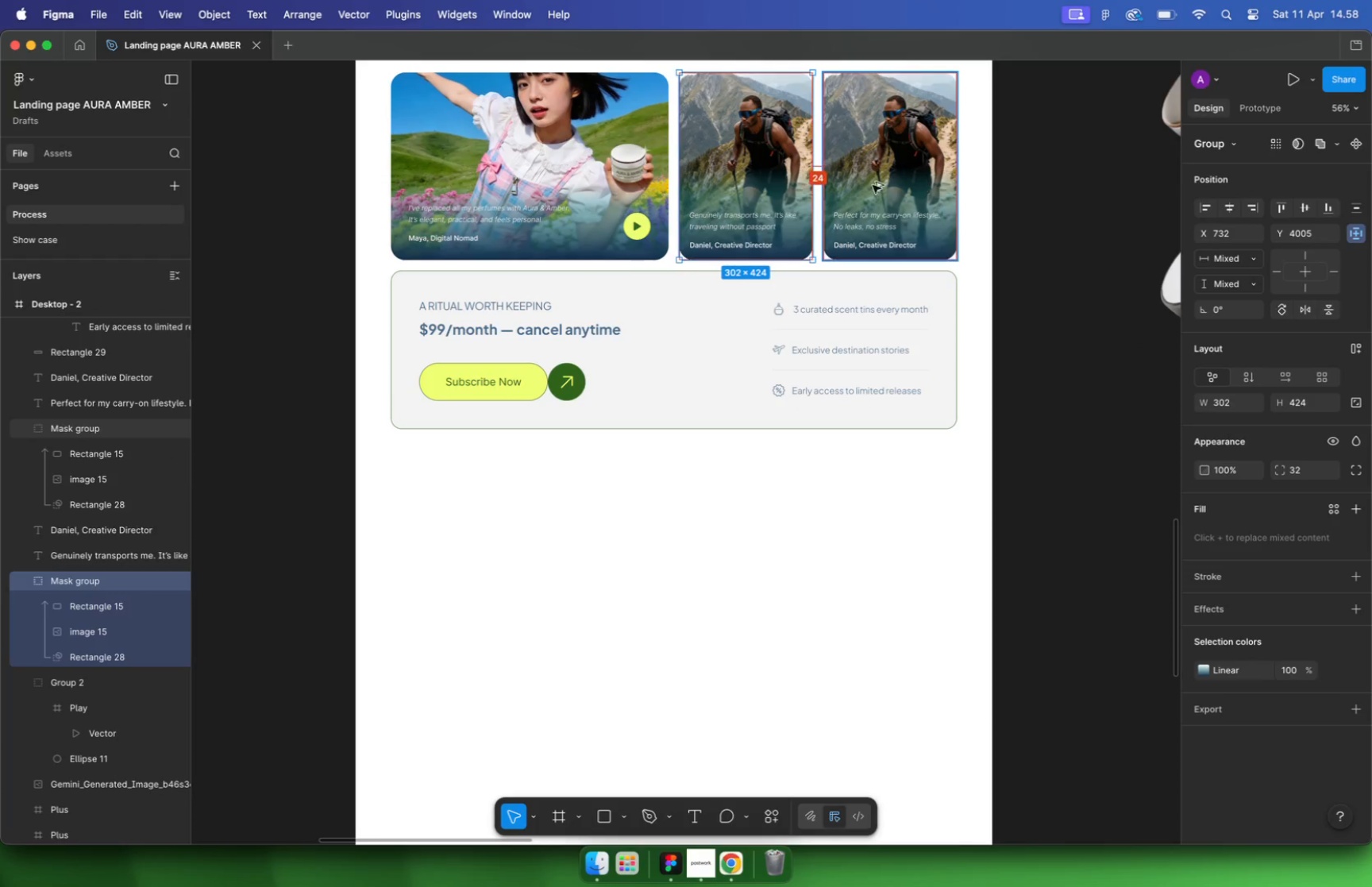 
hold_key(key=OptionLeft, duration=0.5)
 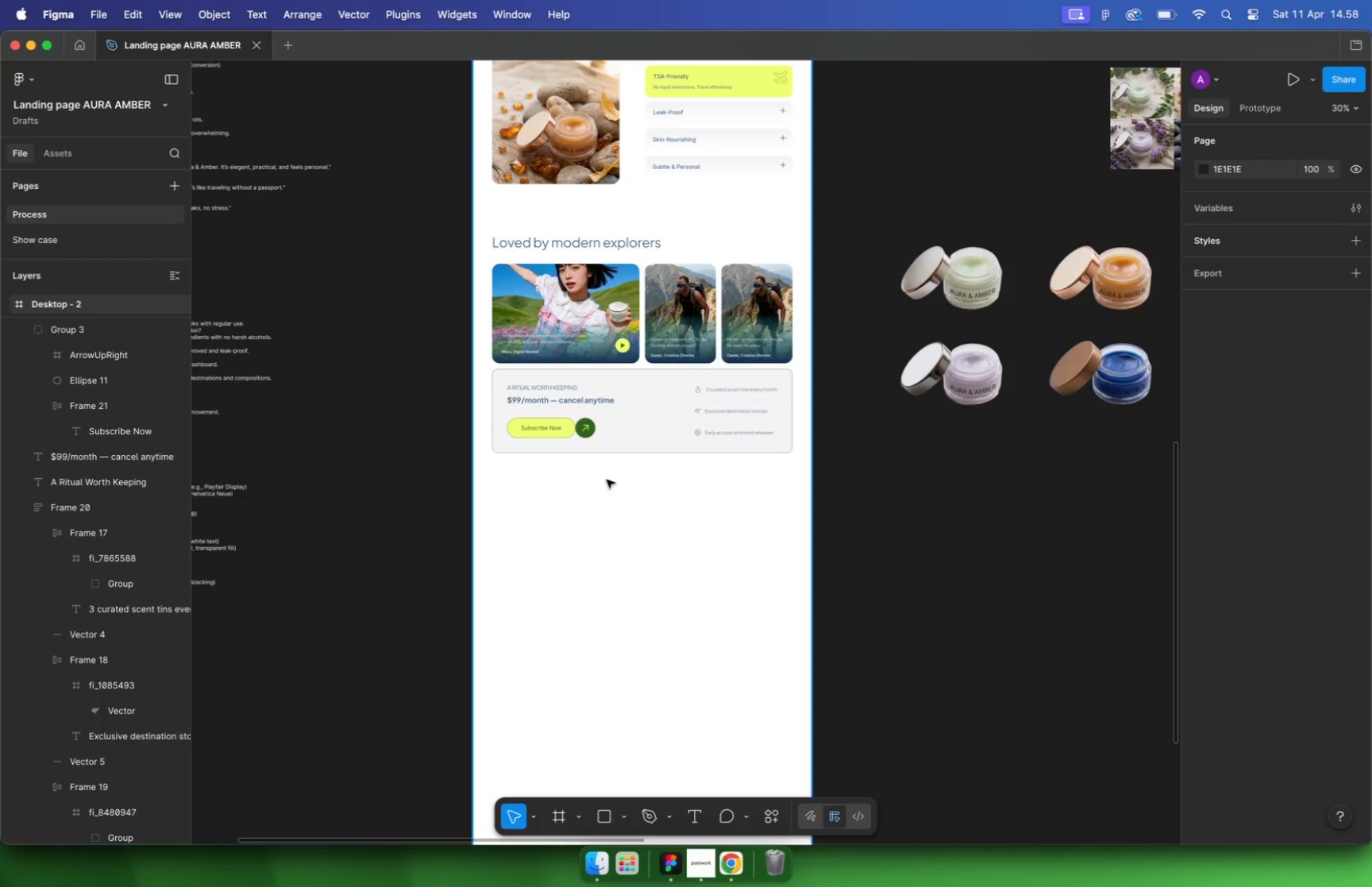 
hold_key(key=OptionLeft, duration=0.53)
 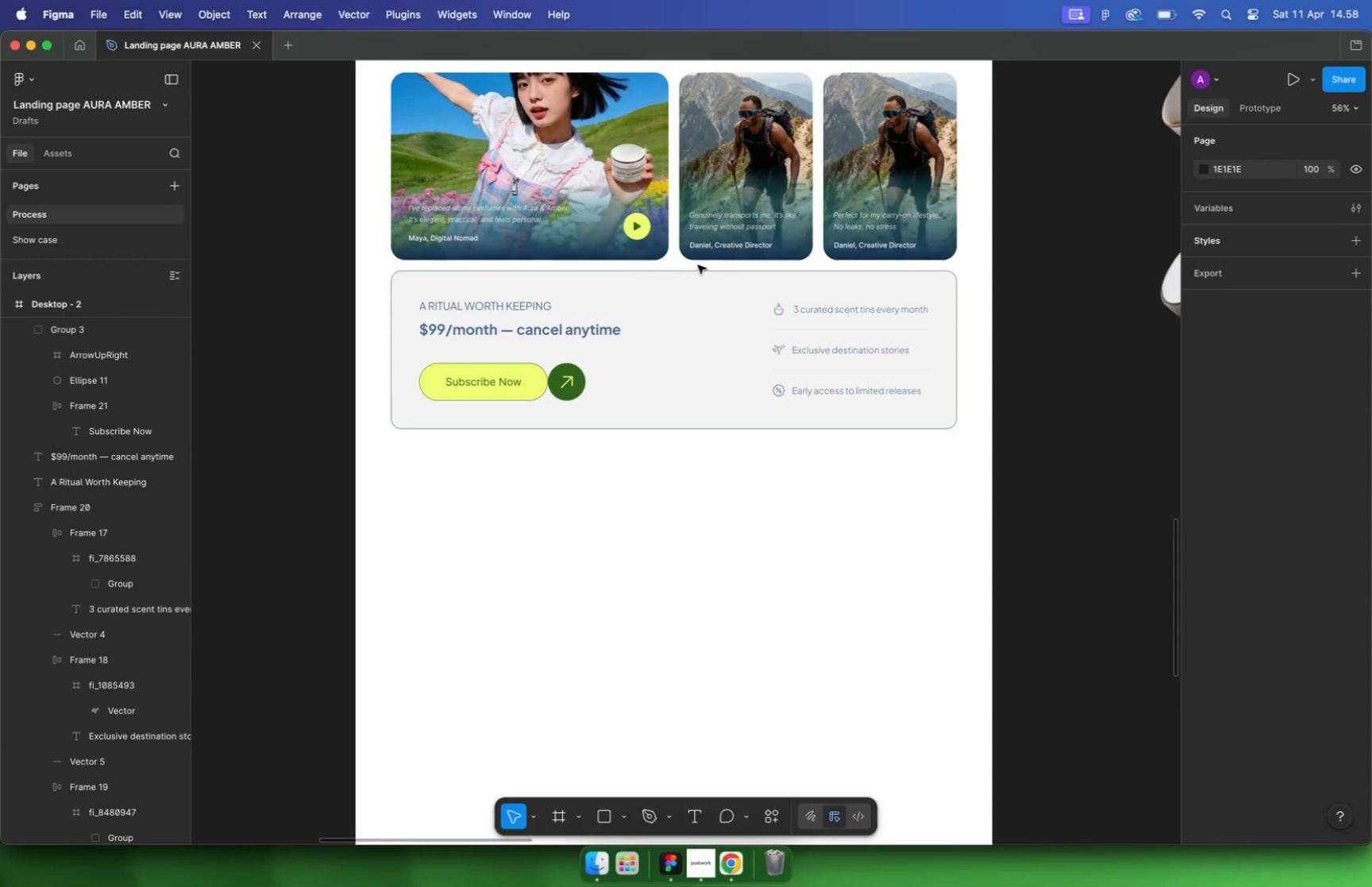 
left_click([824, 276])
 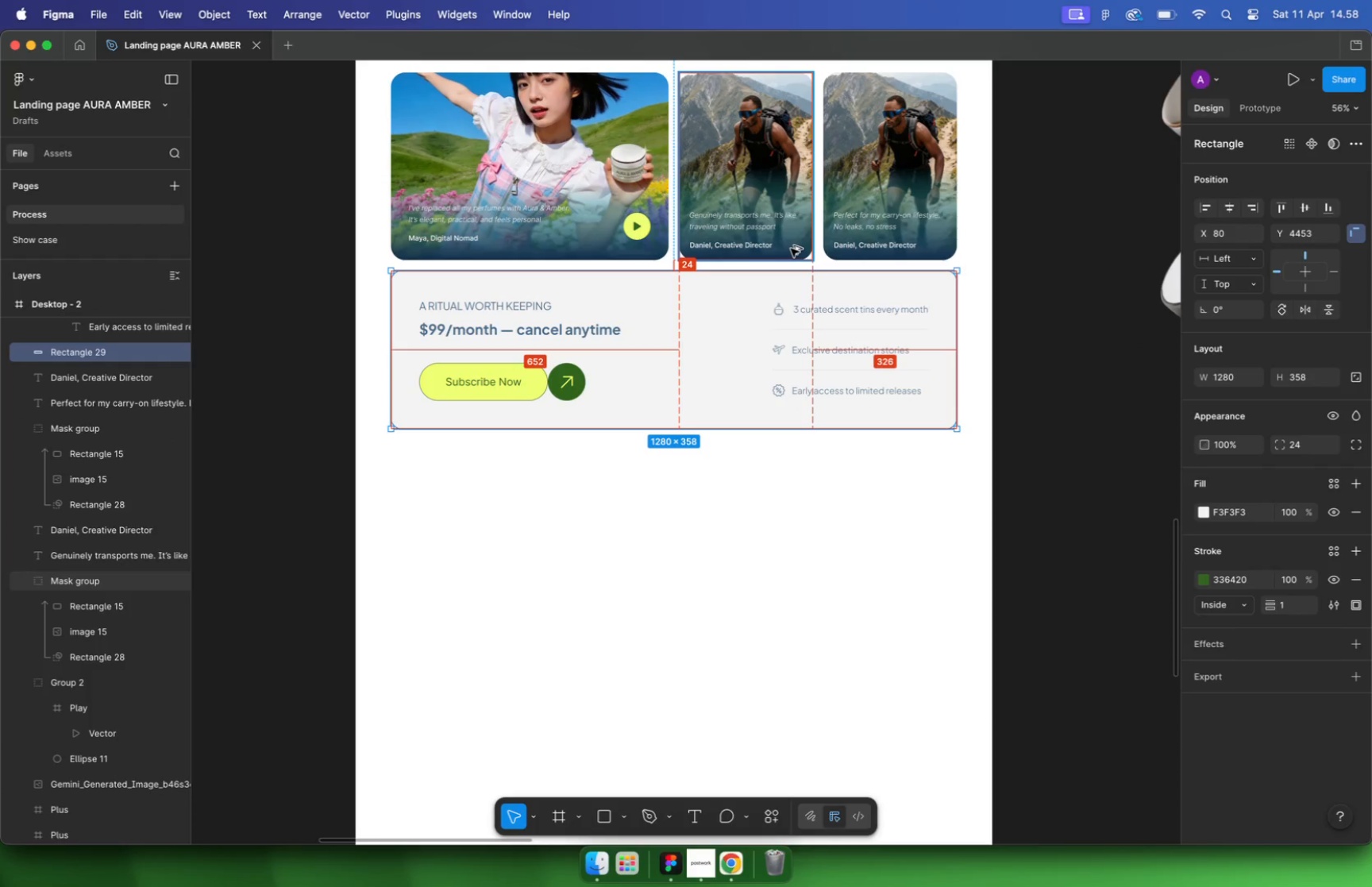 
hold_key(key=OptionLeft, duration=0.6)
 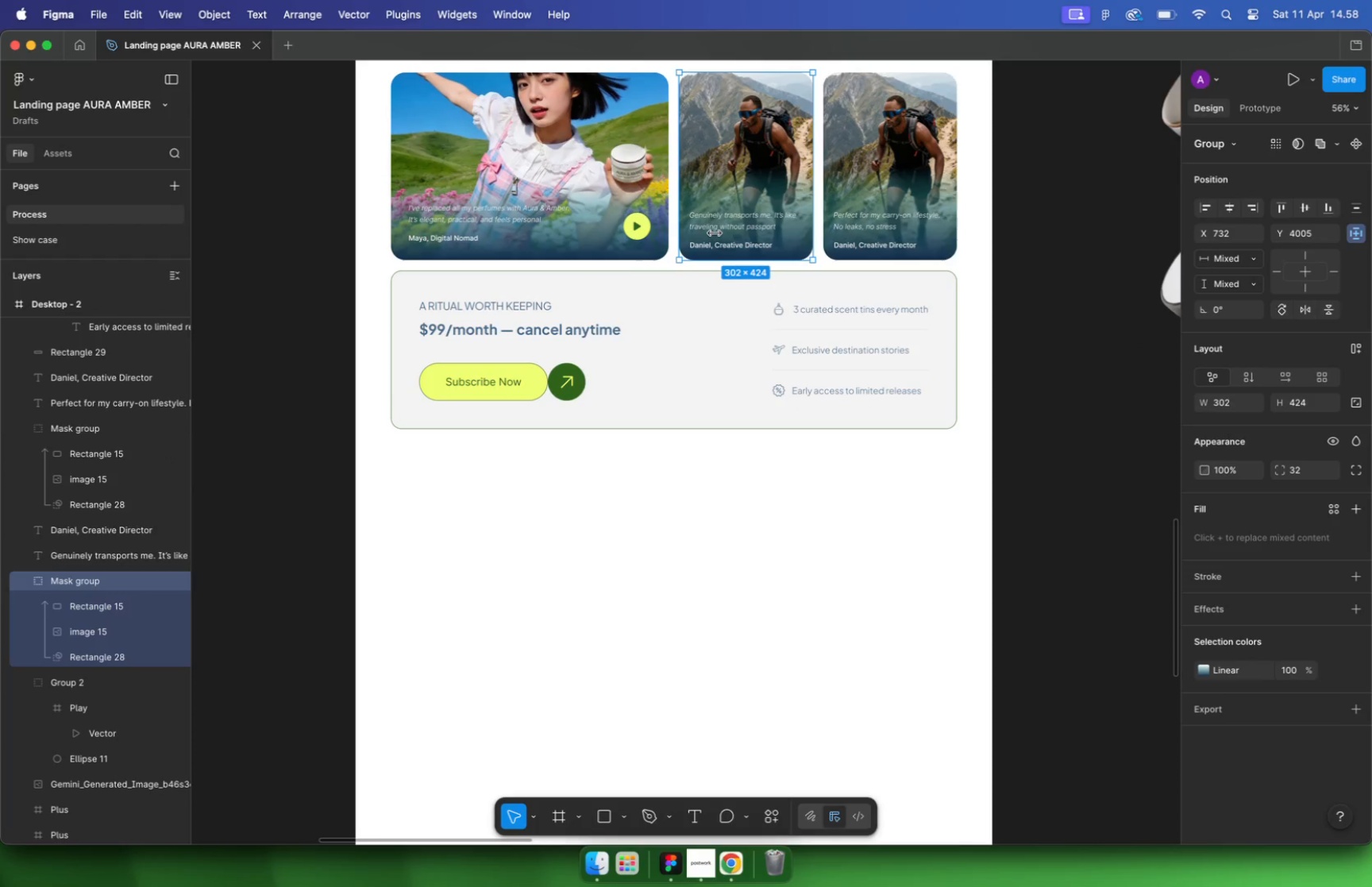 
left_click([720, 514])
 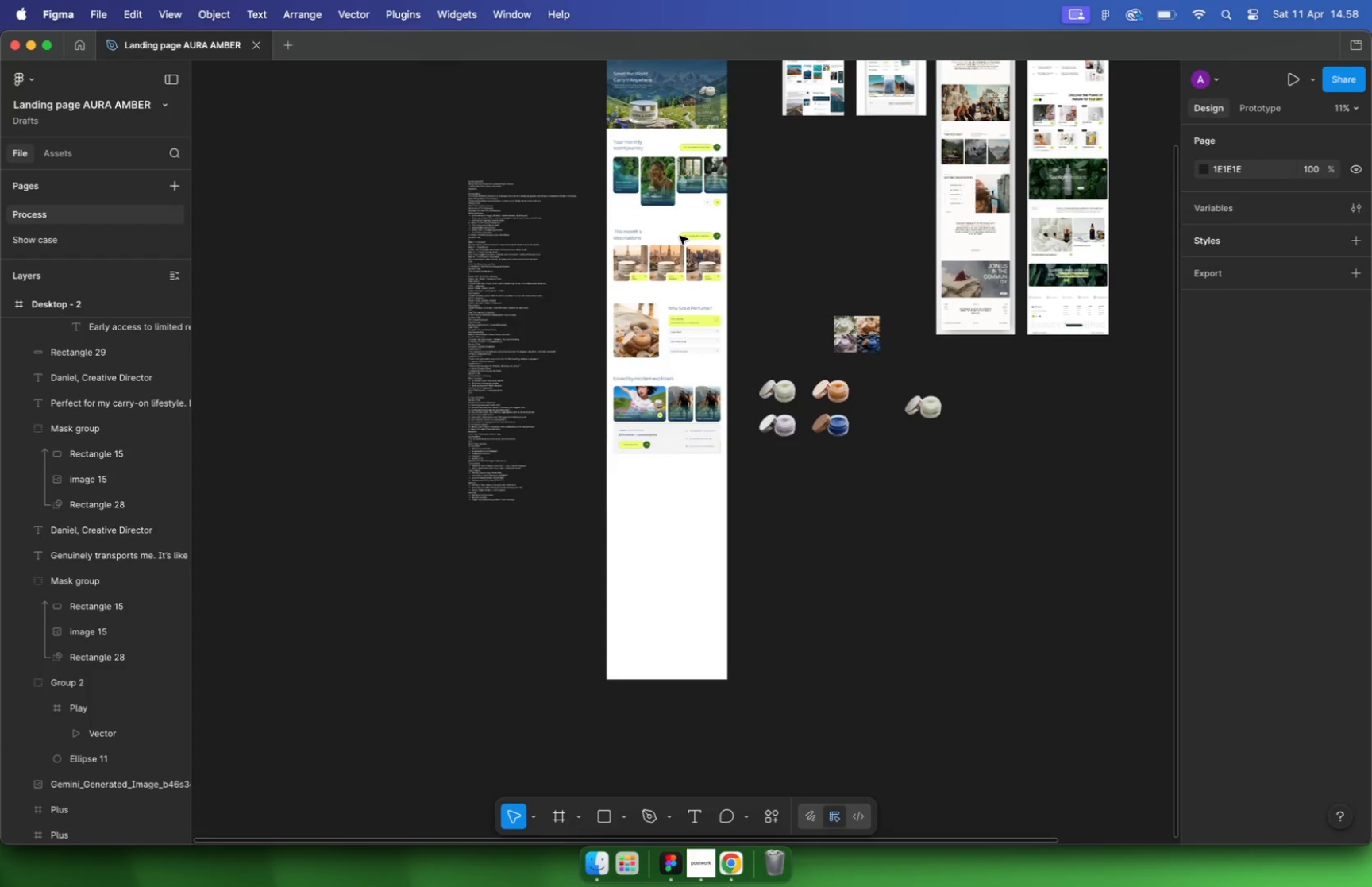 
hold_key(key=CommandLeft, duration=2.73)
scroll: coordinate [669, 426], scroll_direction: down, amount: 26.0
 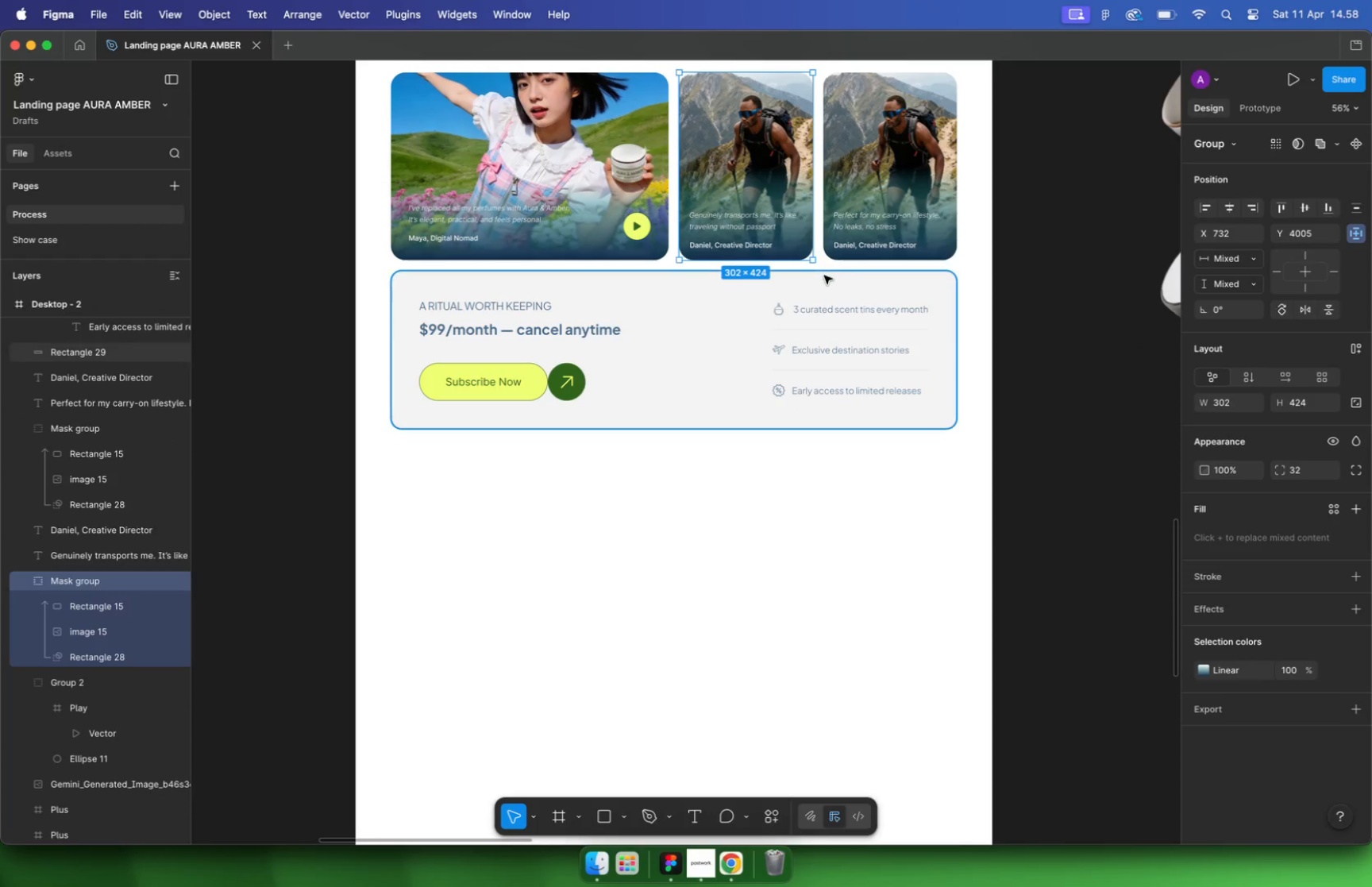 
scroll: coordinate [680, 236], scroll_direction: up, amount: 5.0
 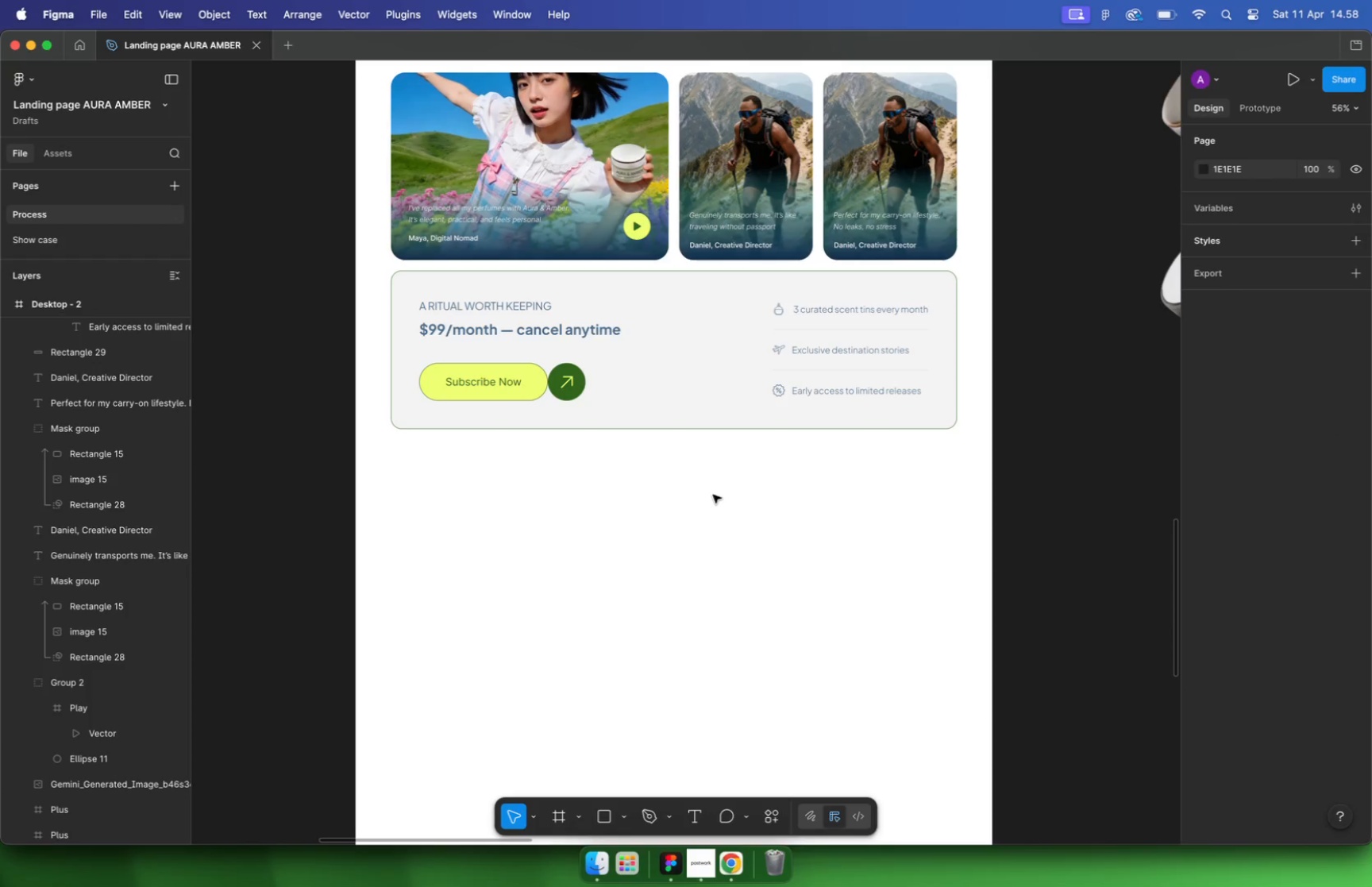 
left_click([704, 858])
 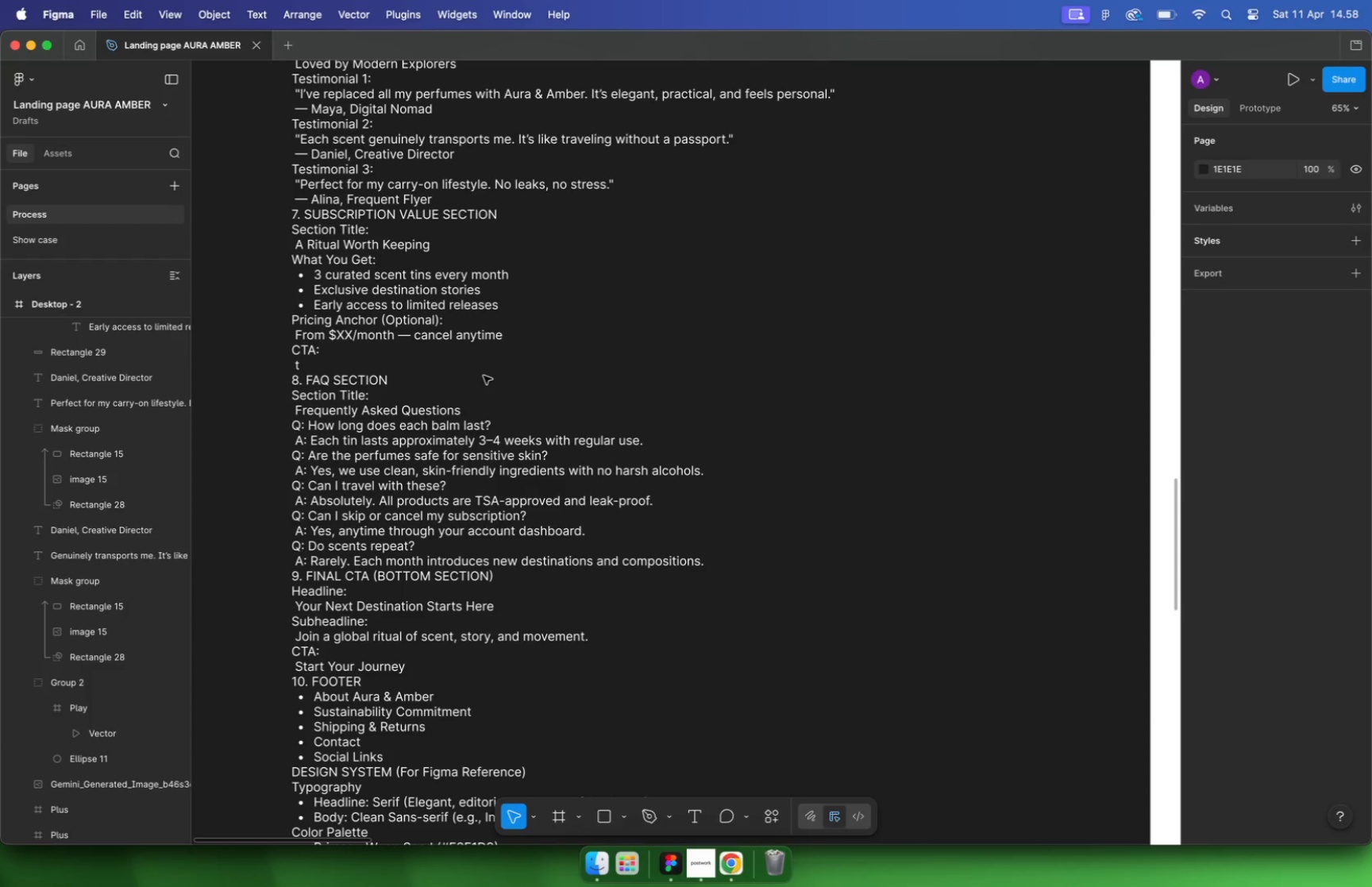 
hold_key(key=CommandLeft, duration=2.71)
scroll: coordinate [500, 397], scroll_direction: up, amount: 30.0
 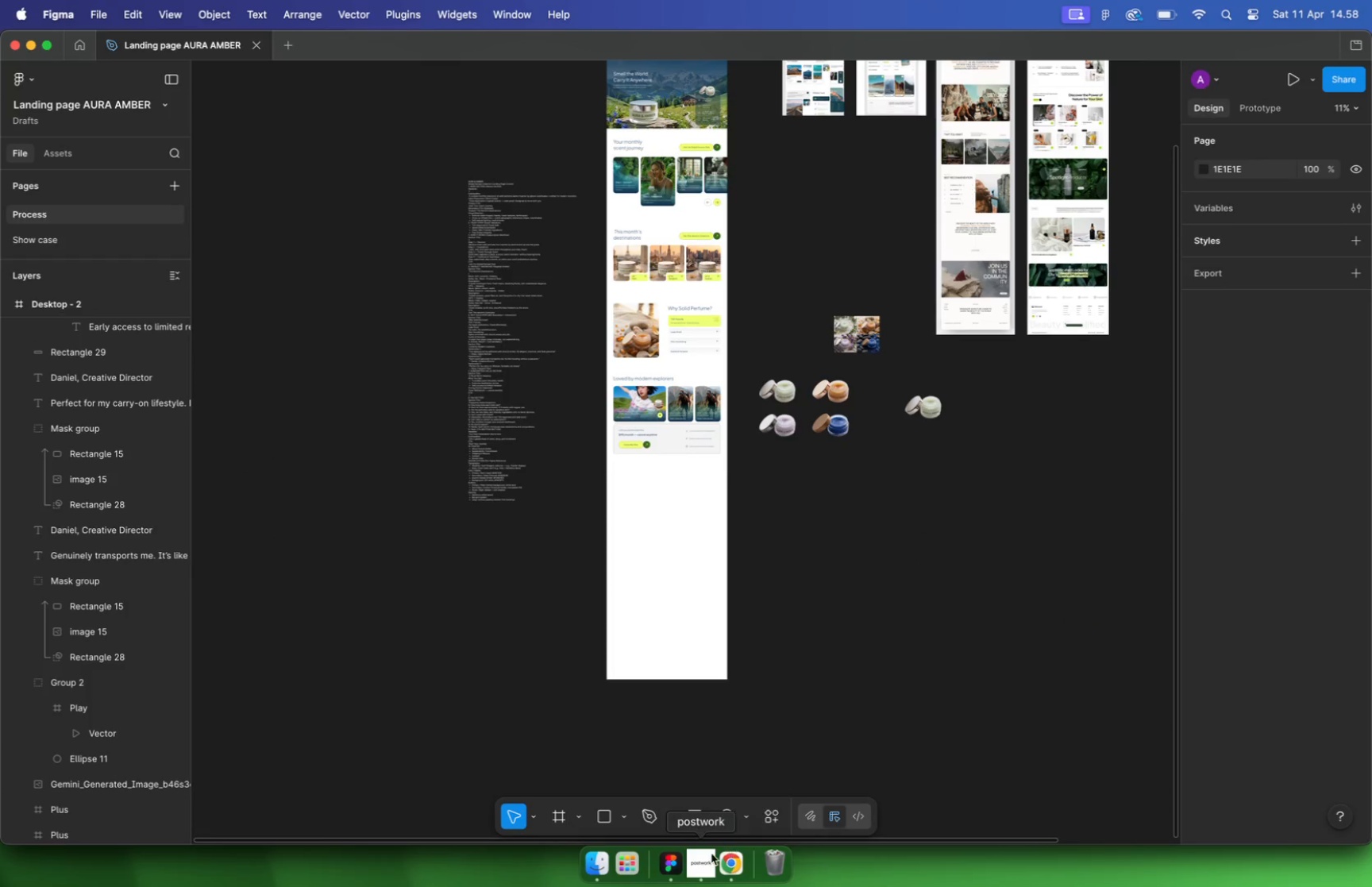 
wait(8.76)
 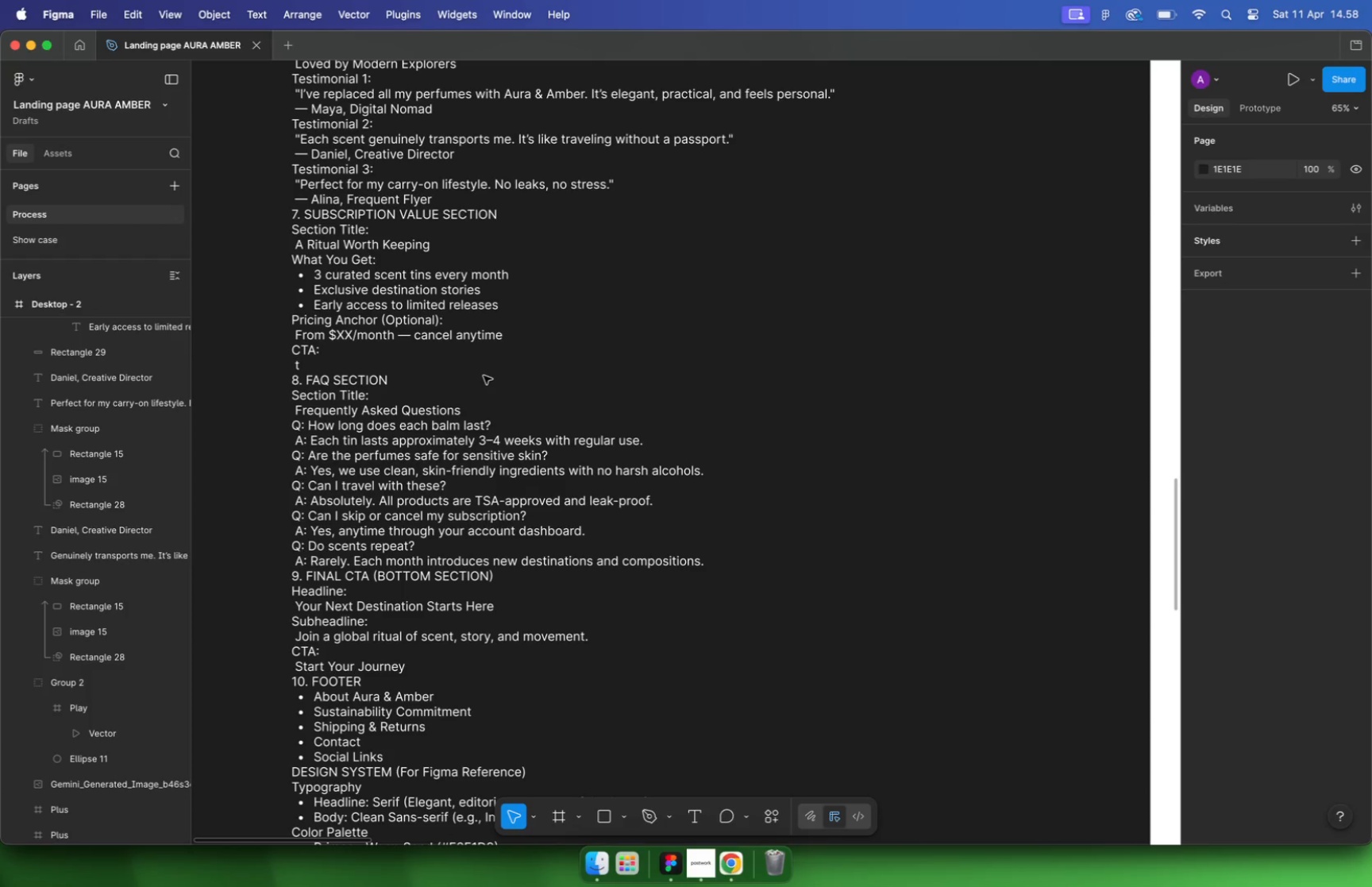 
left_click([468, 474])
 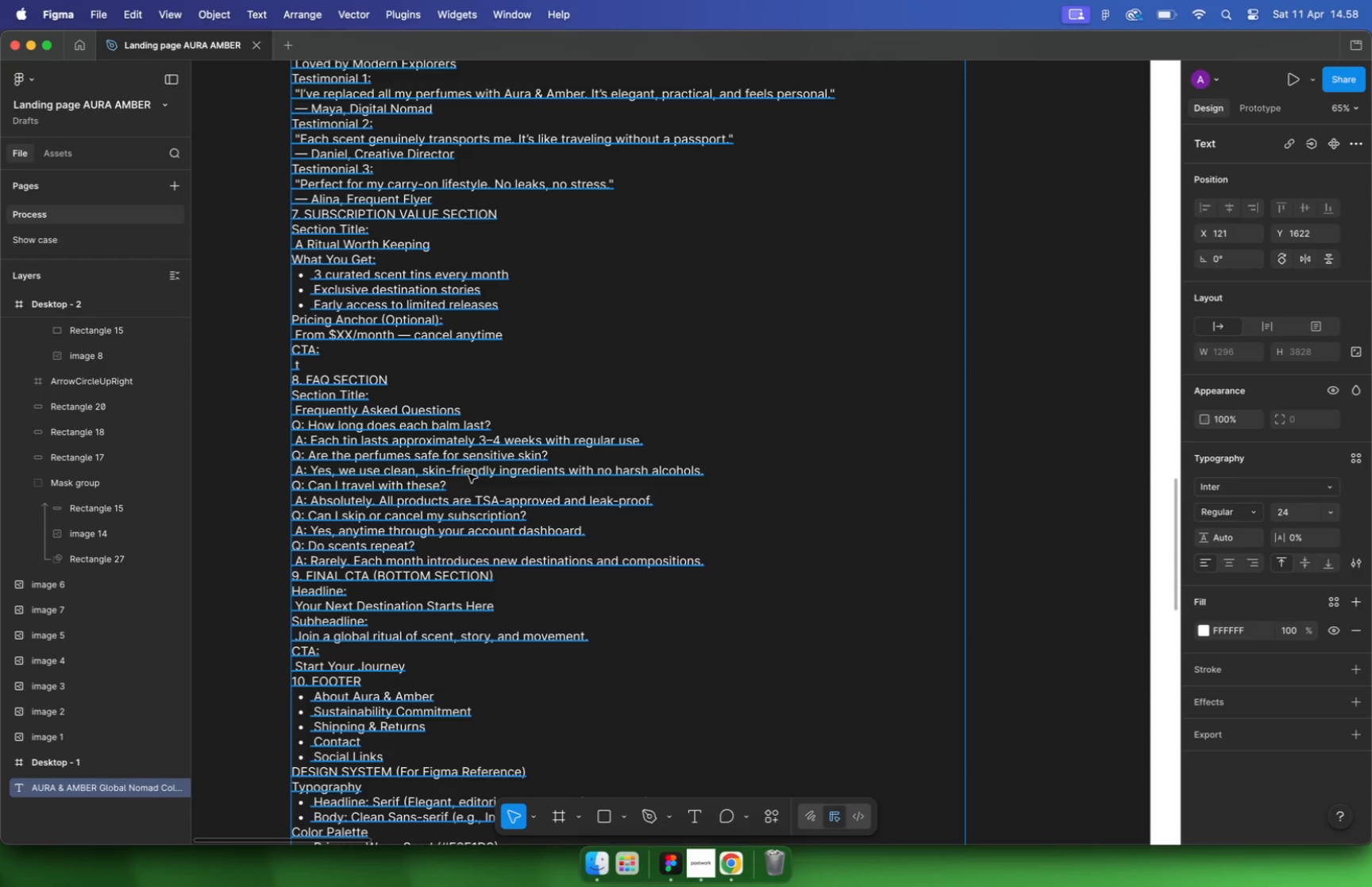 
wait(6.15)
 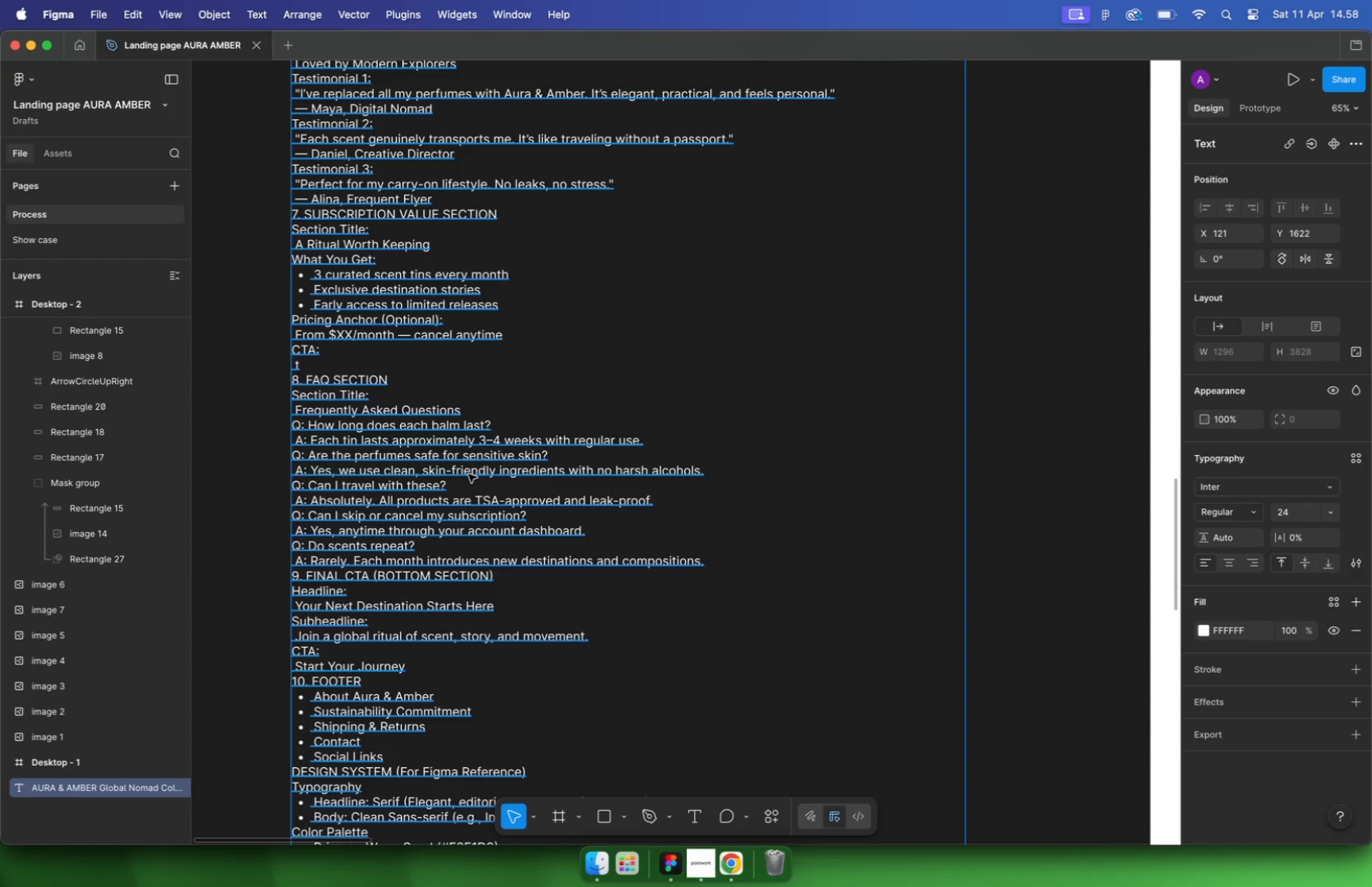 
scroll: coordinate [469, 474], scroll_direction: down, amount: 4.0
 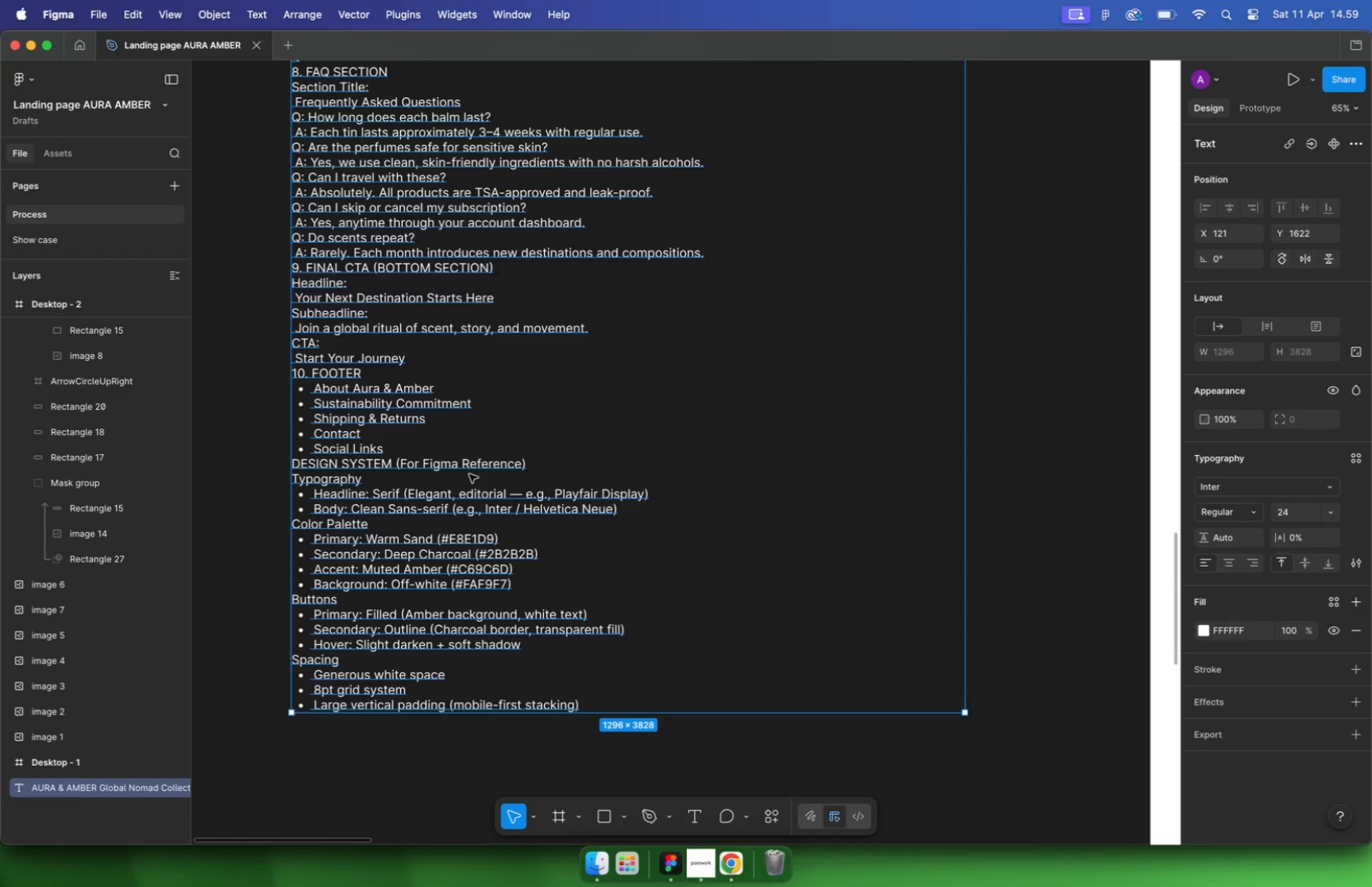 
wait(92.88)
 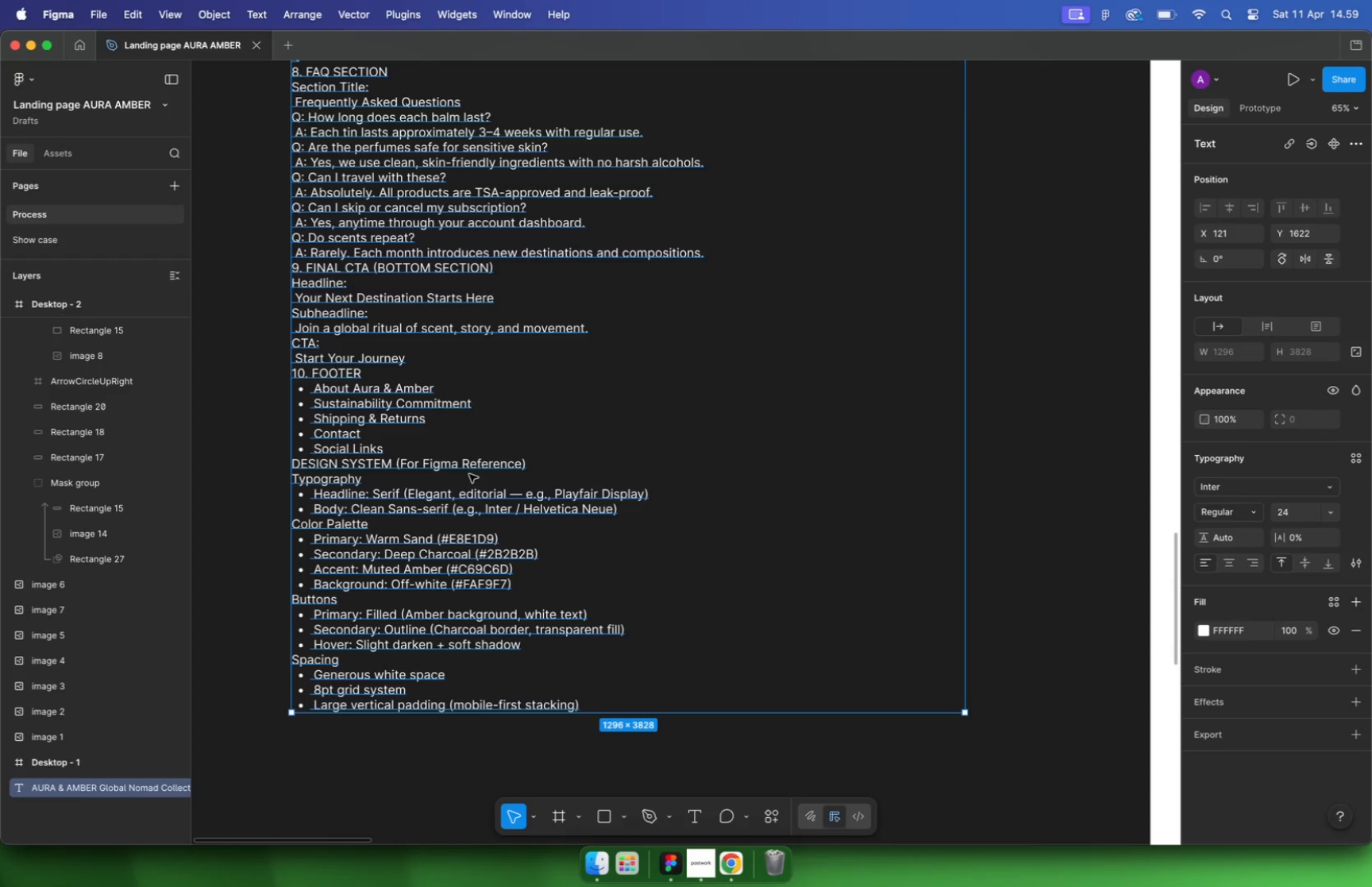 
hold_key(key=CommandLeft, duration=2.56)
scroll: coordinate [595, 453], scroll_direction: down, amount: 15.0
 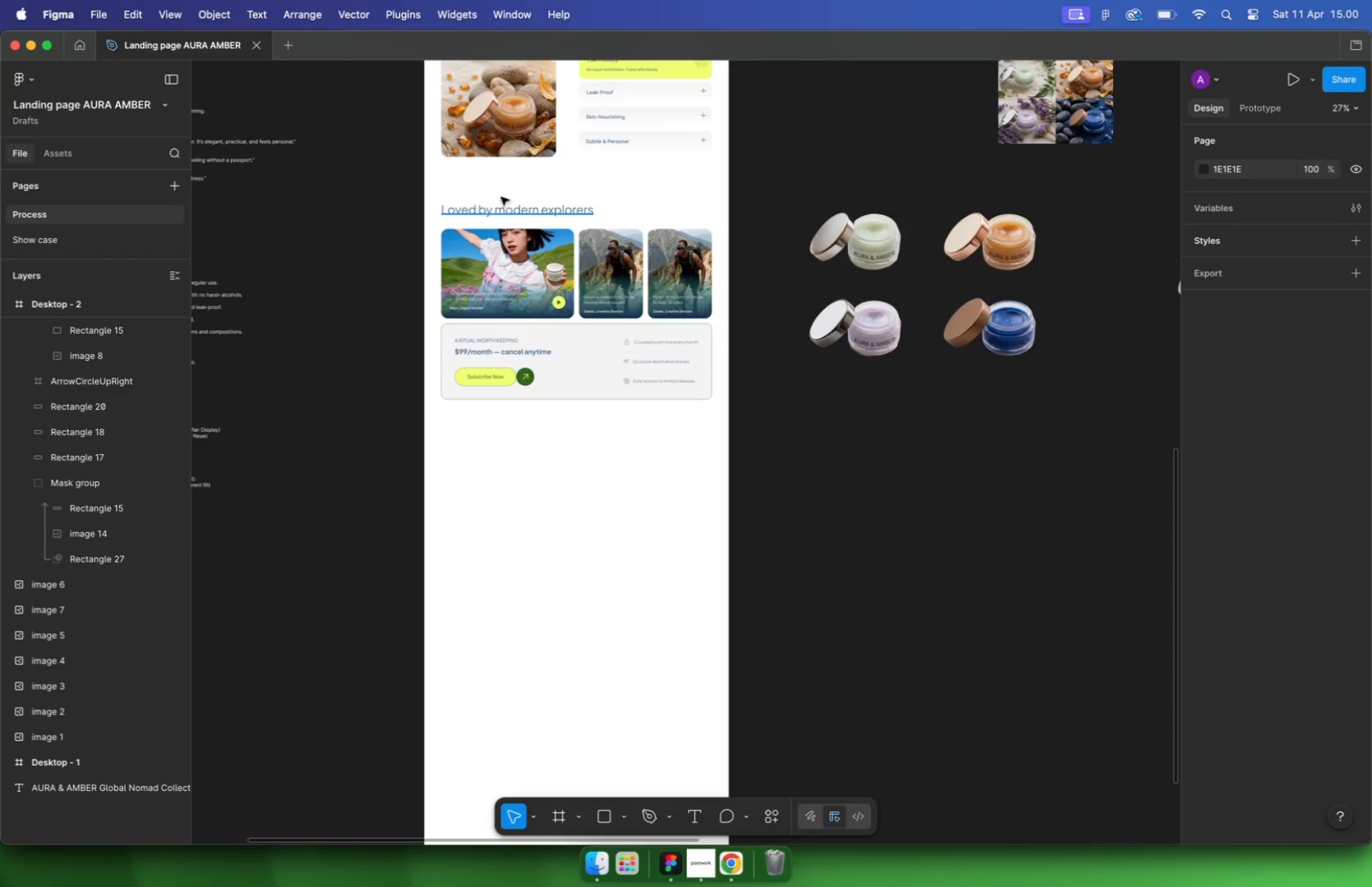 
left_click([714, 442])
 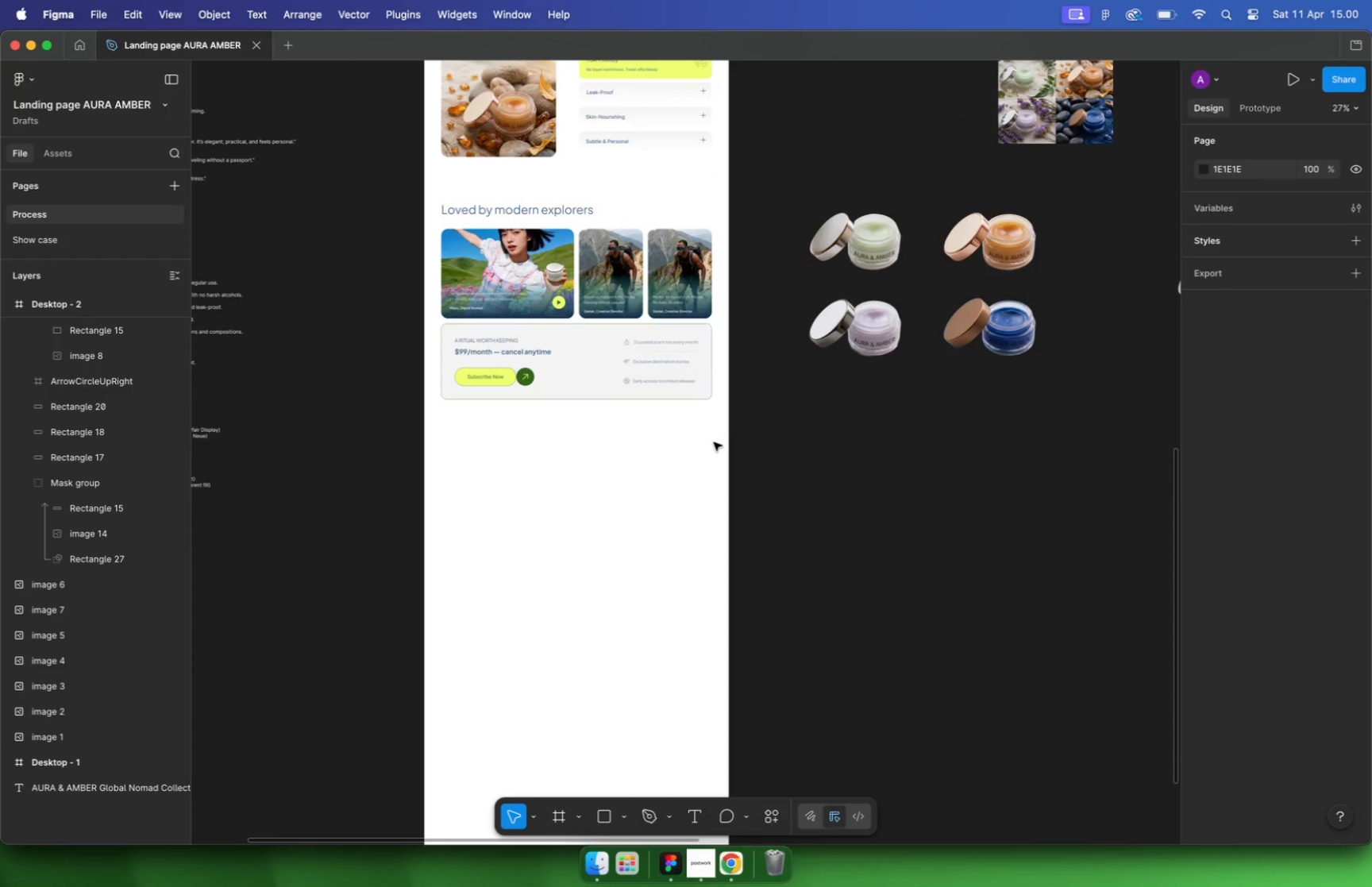 
left_click_drag(start_coordinate=[393, 460], to_coordinate=[745, 322])
 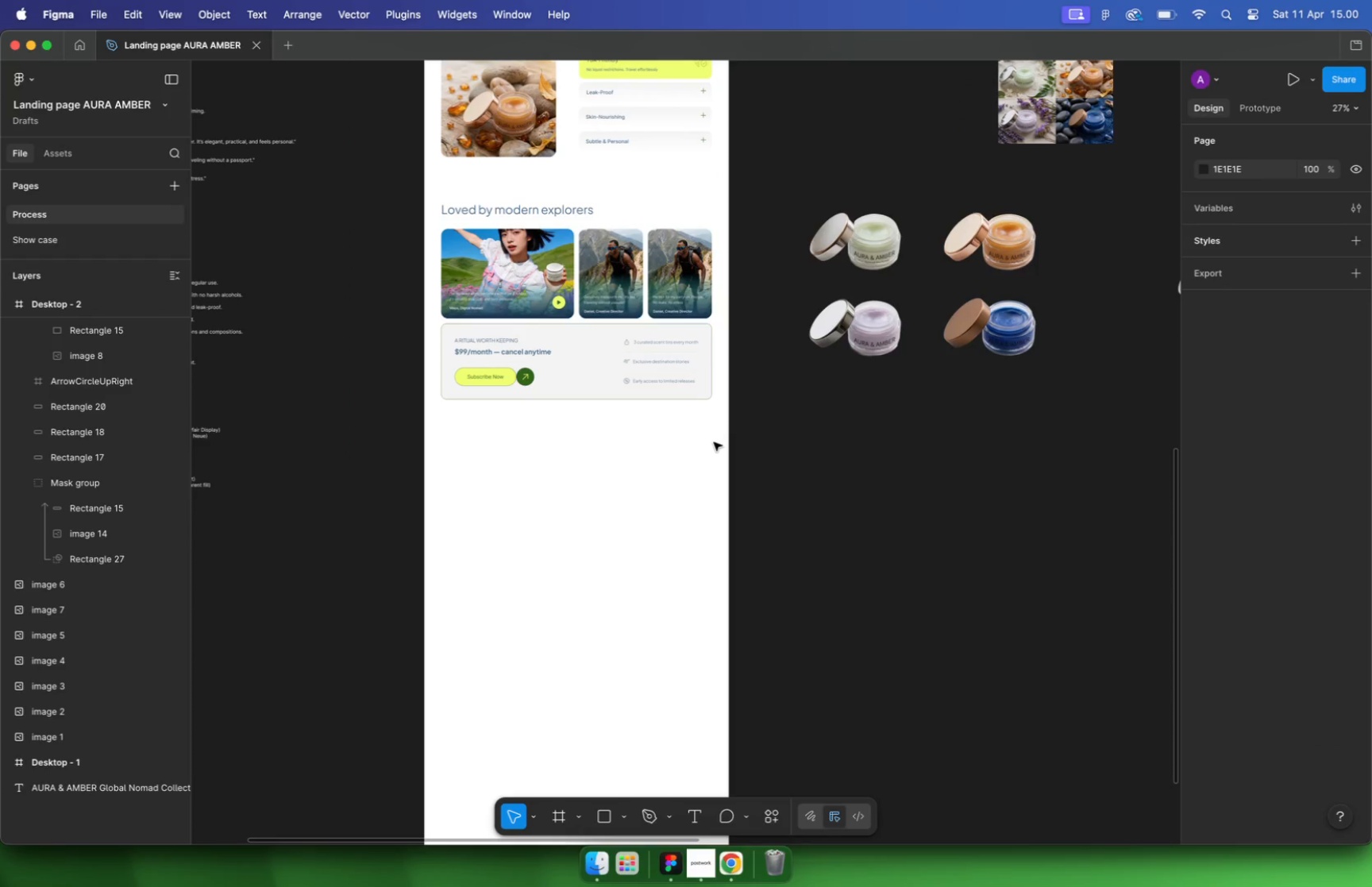 
left_click_drag(start_coordinate=[583, 353], to_coordinate=[588, 377])
 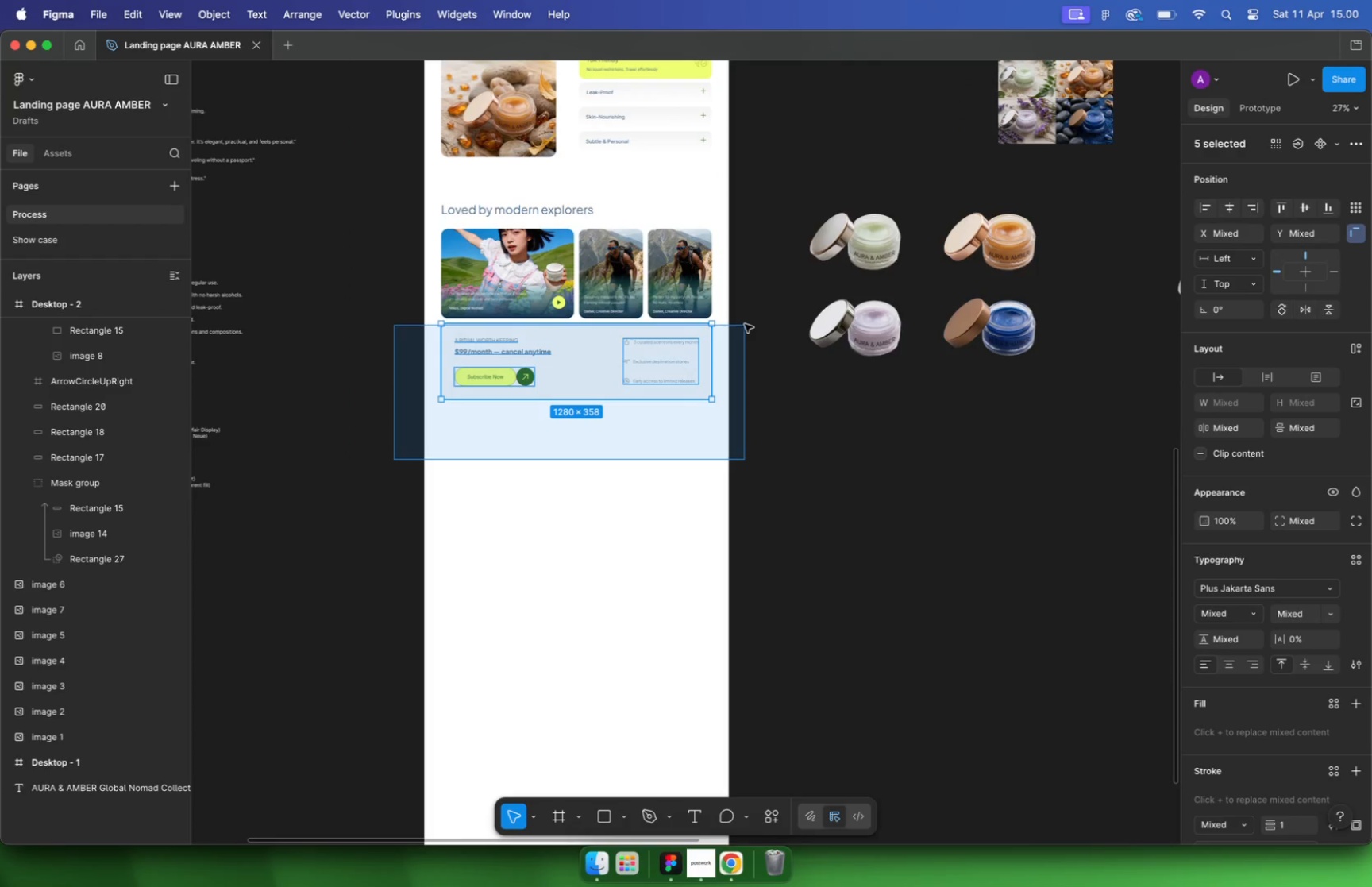 
hold_key(key=ShiftLeft, duration=1.0)
 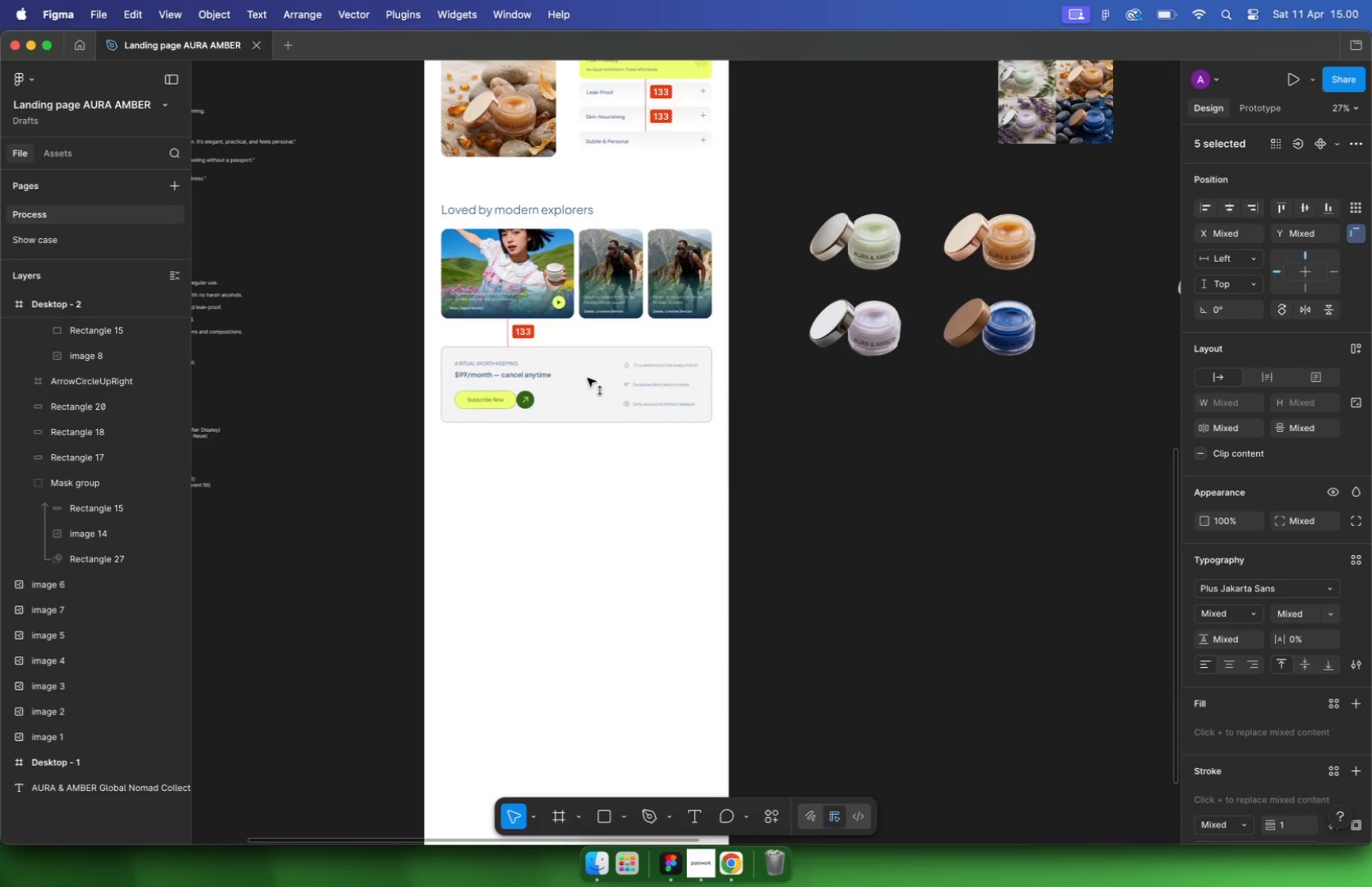 
double_click([580, 403])
 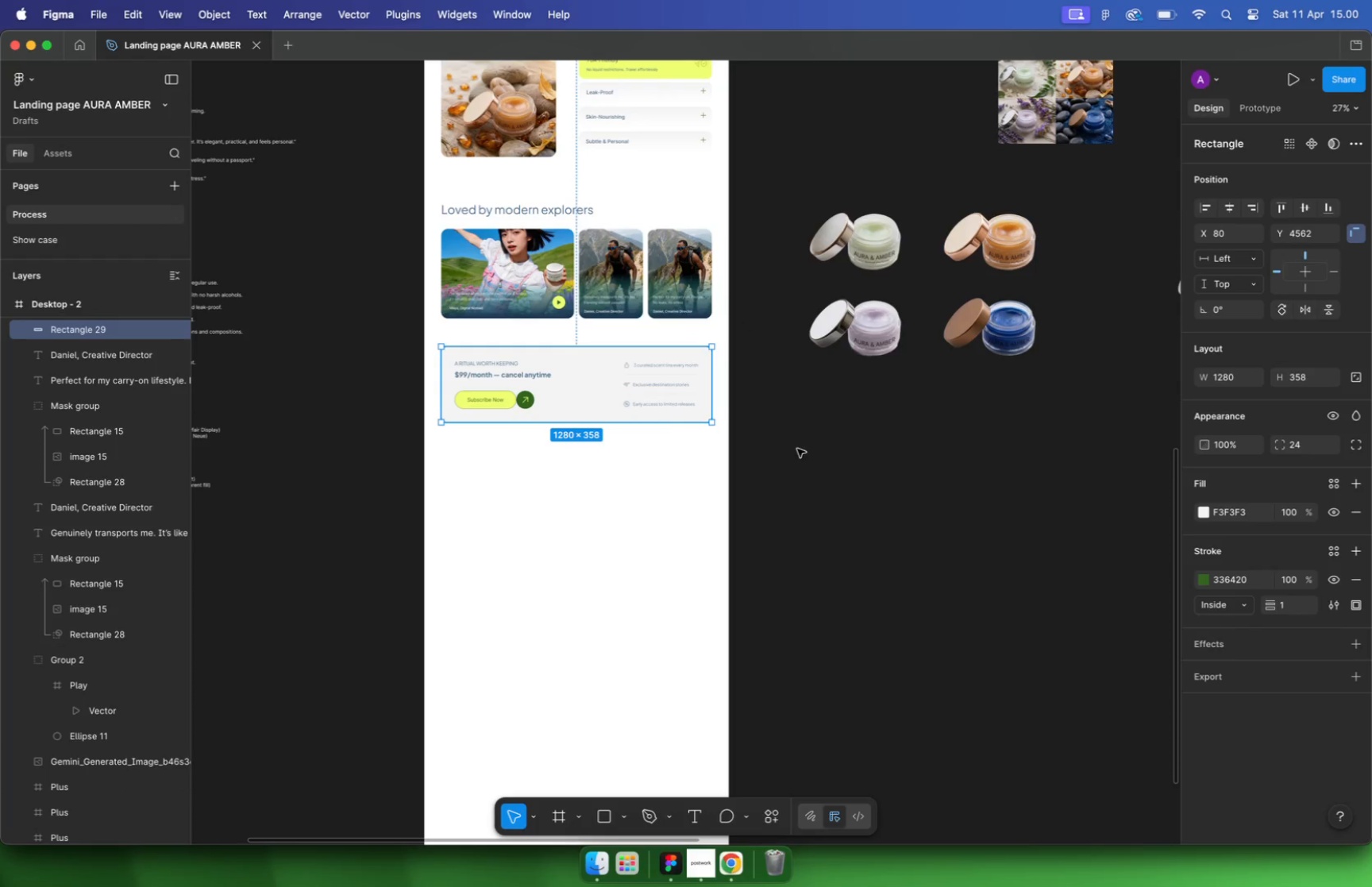 
left_click([1204, 510])
 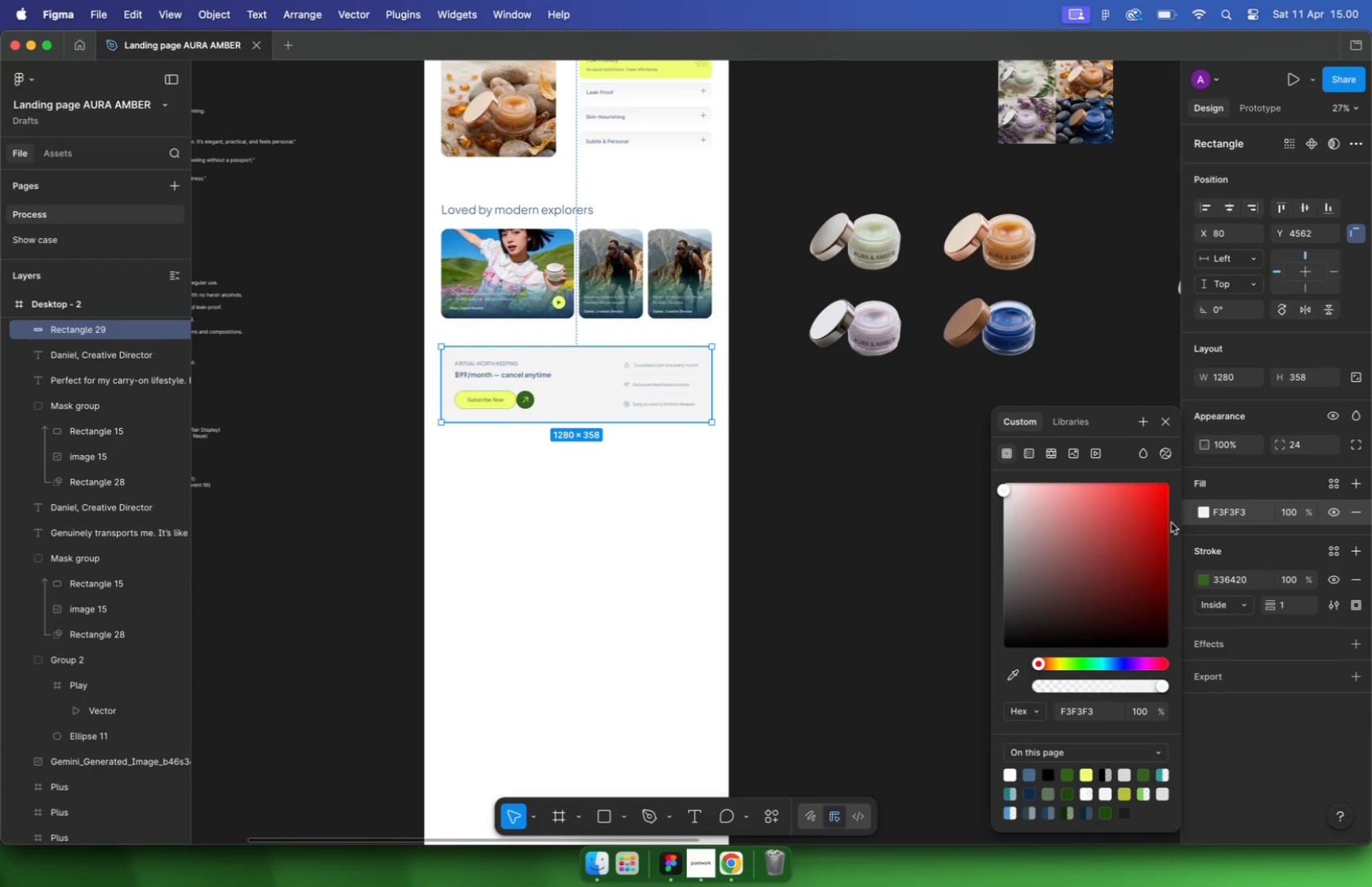 
hold_key(key=CommandLeft, duration=0.96)
scroll: coordinate [612, 461], scroll_direction: up, amount: 10.0
 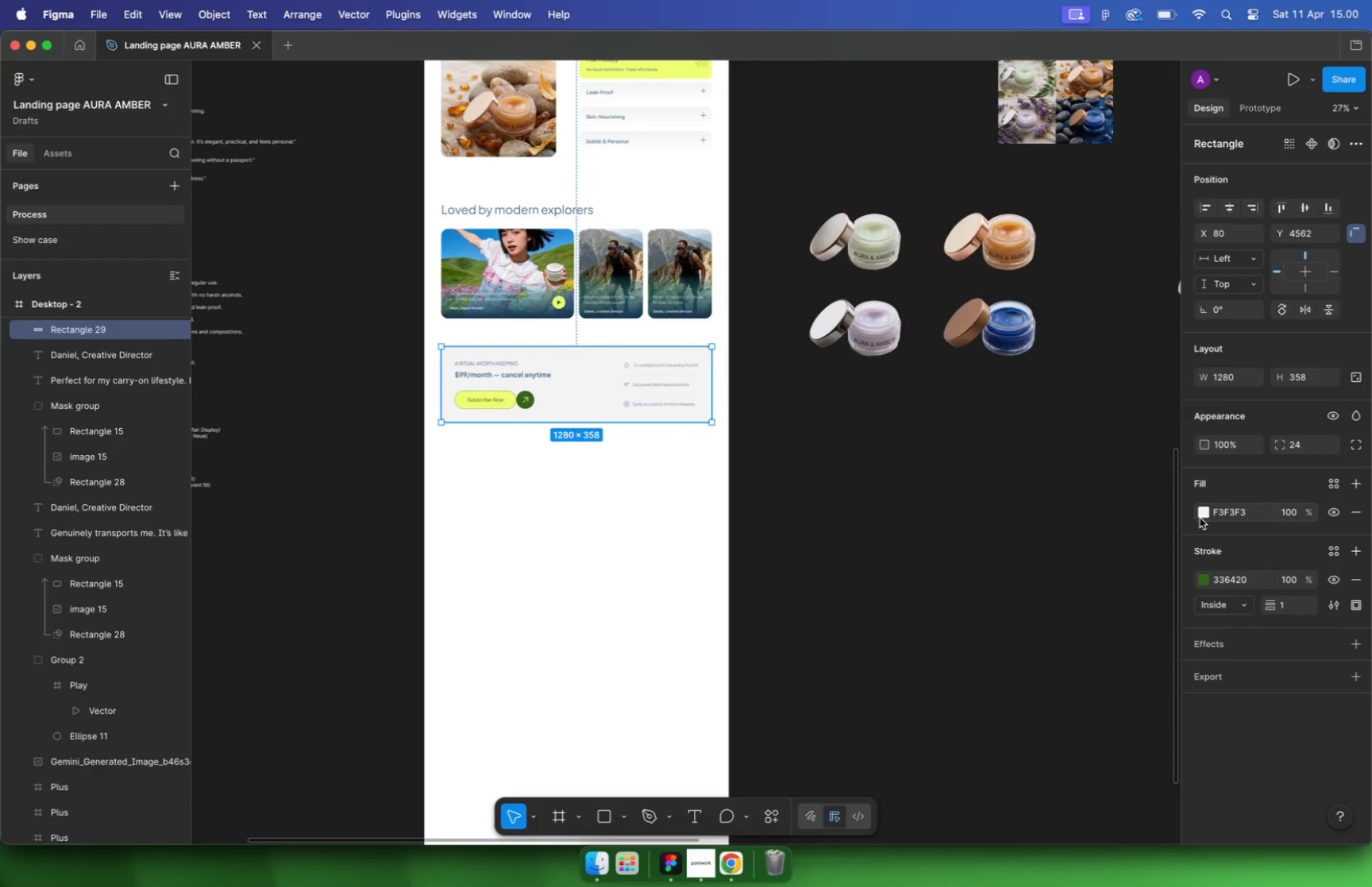 
left_click([621, 486])
 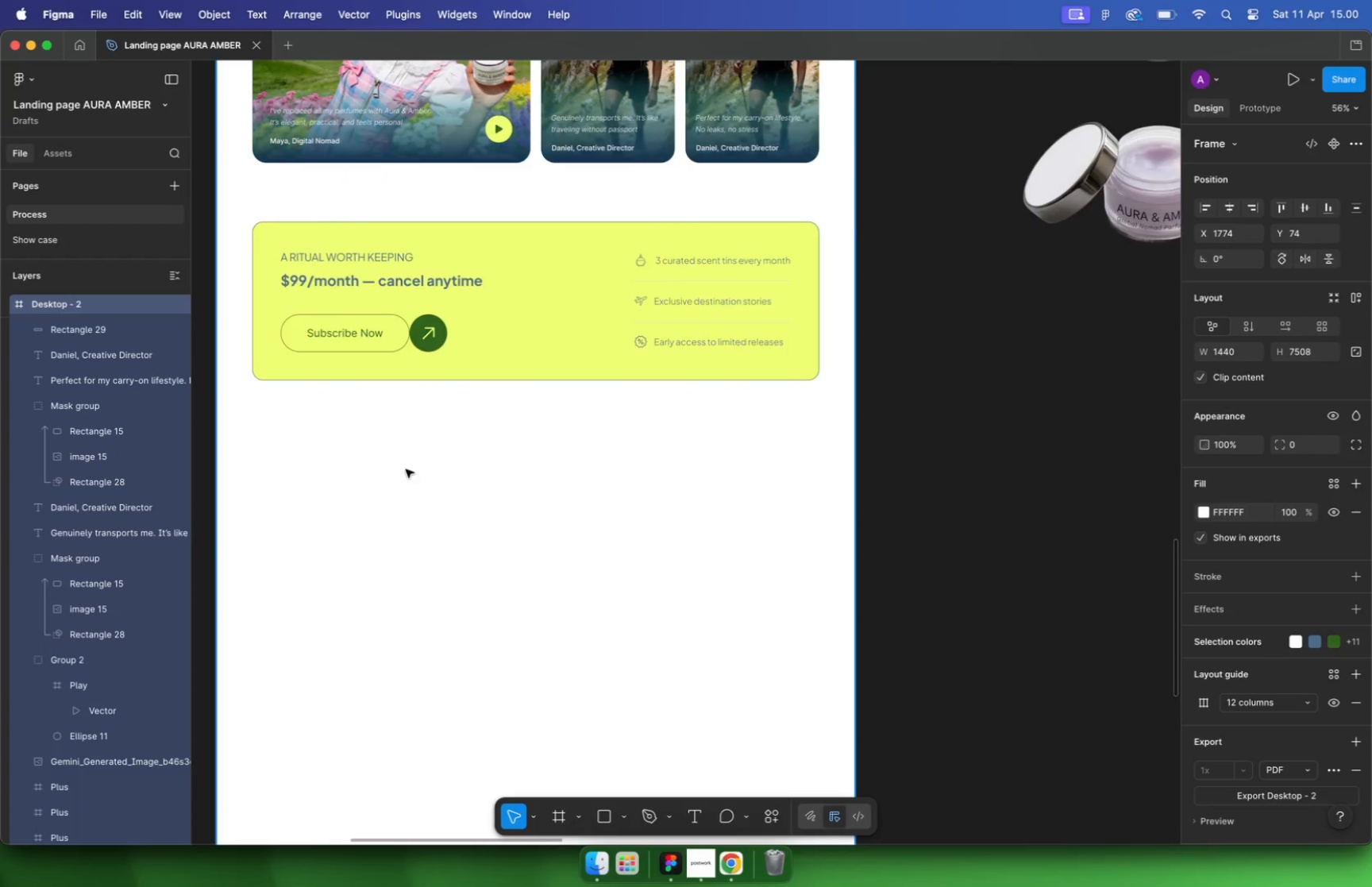 
hold_key(key=CommandLeft, duration=0.5)
 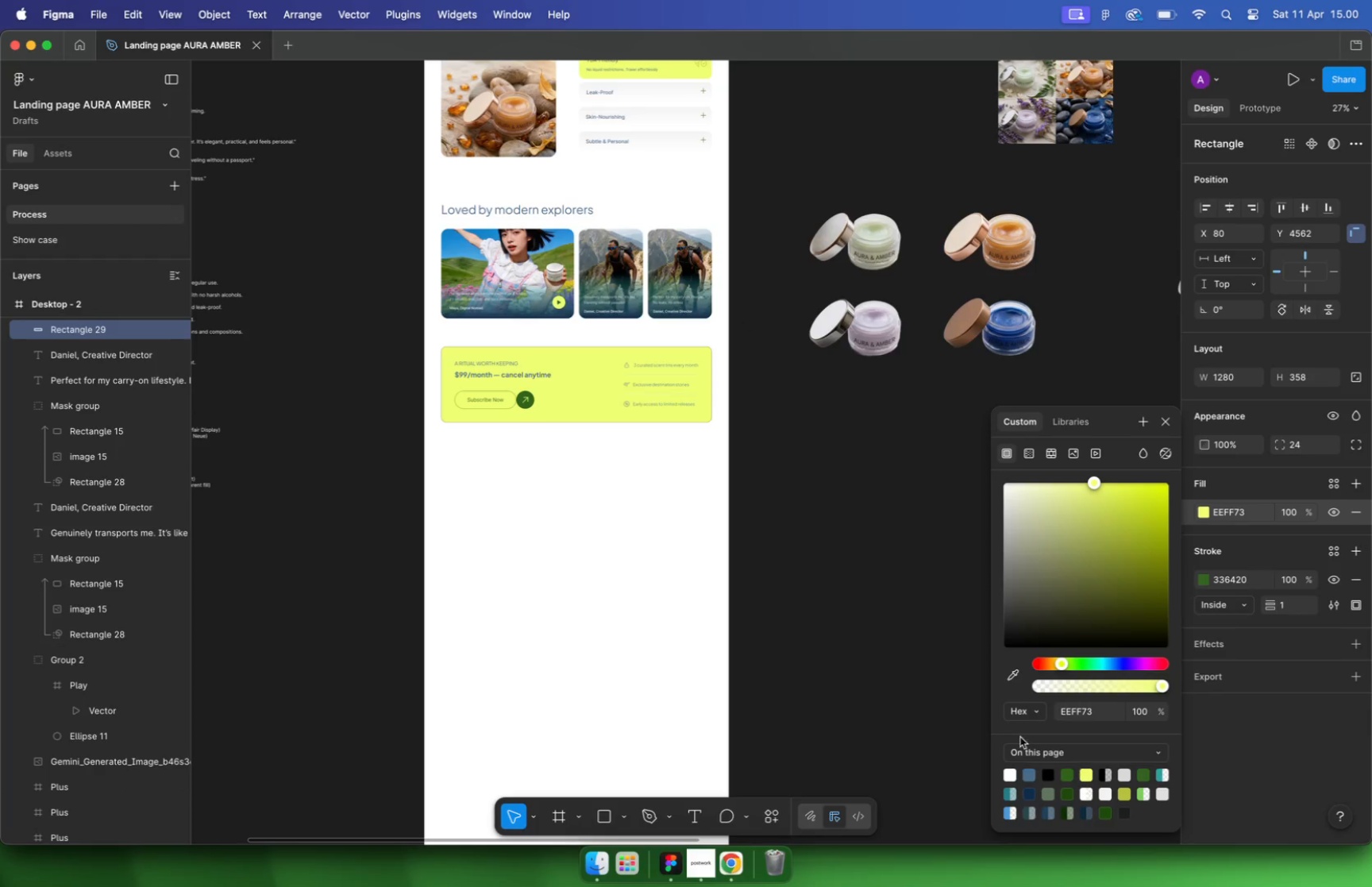 
hold_key(key=CommandLeft, duration=3.27)
scroll: coordinate [405, 478], scroll_direction: down, amount: 10.0
 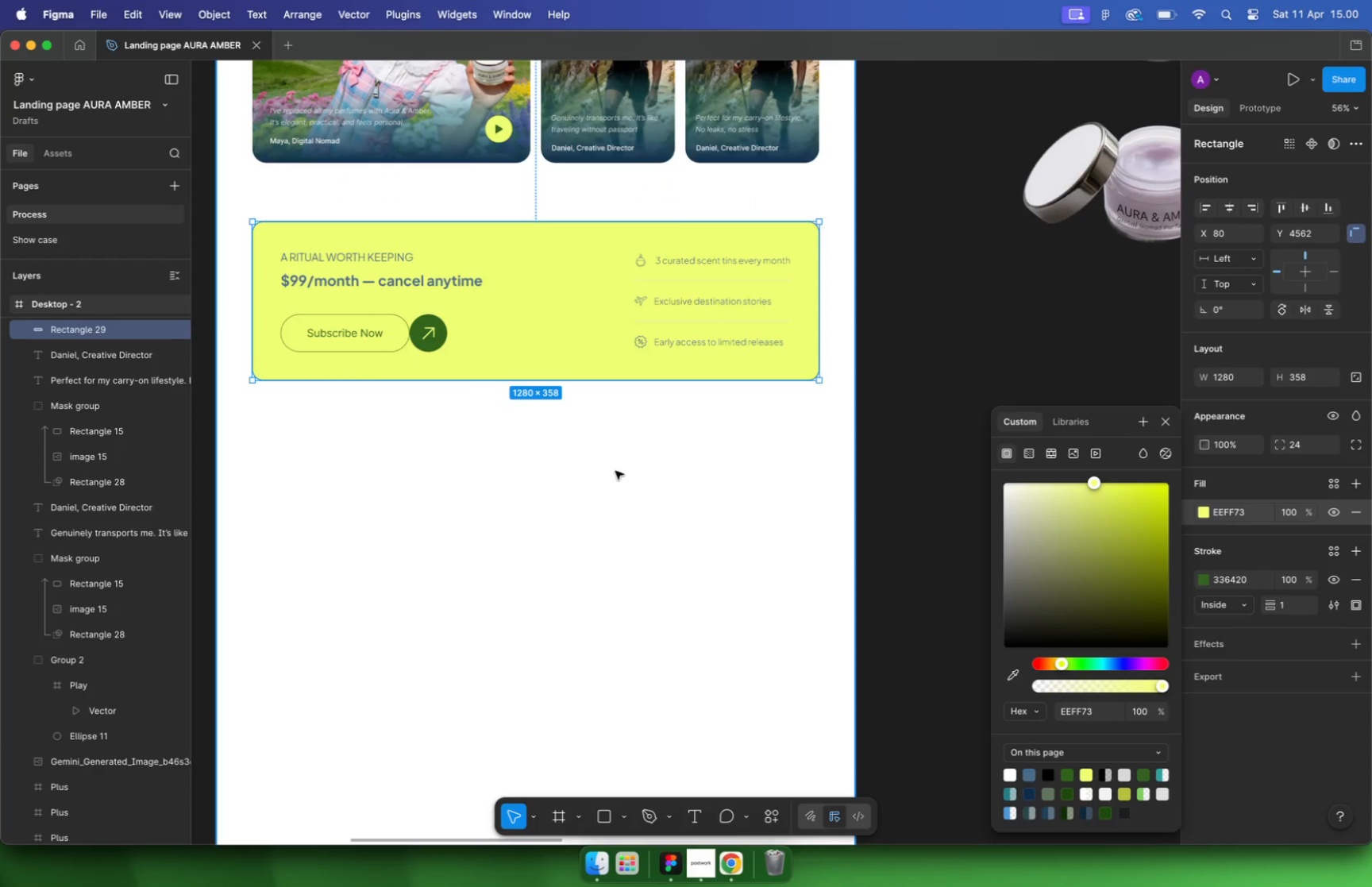 
key(Meta+Z)
 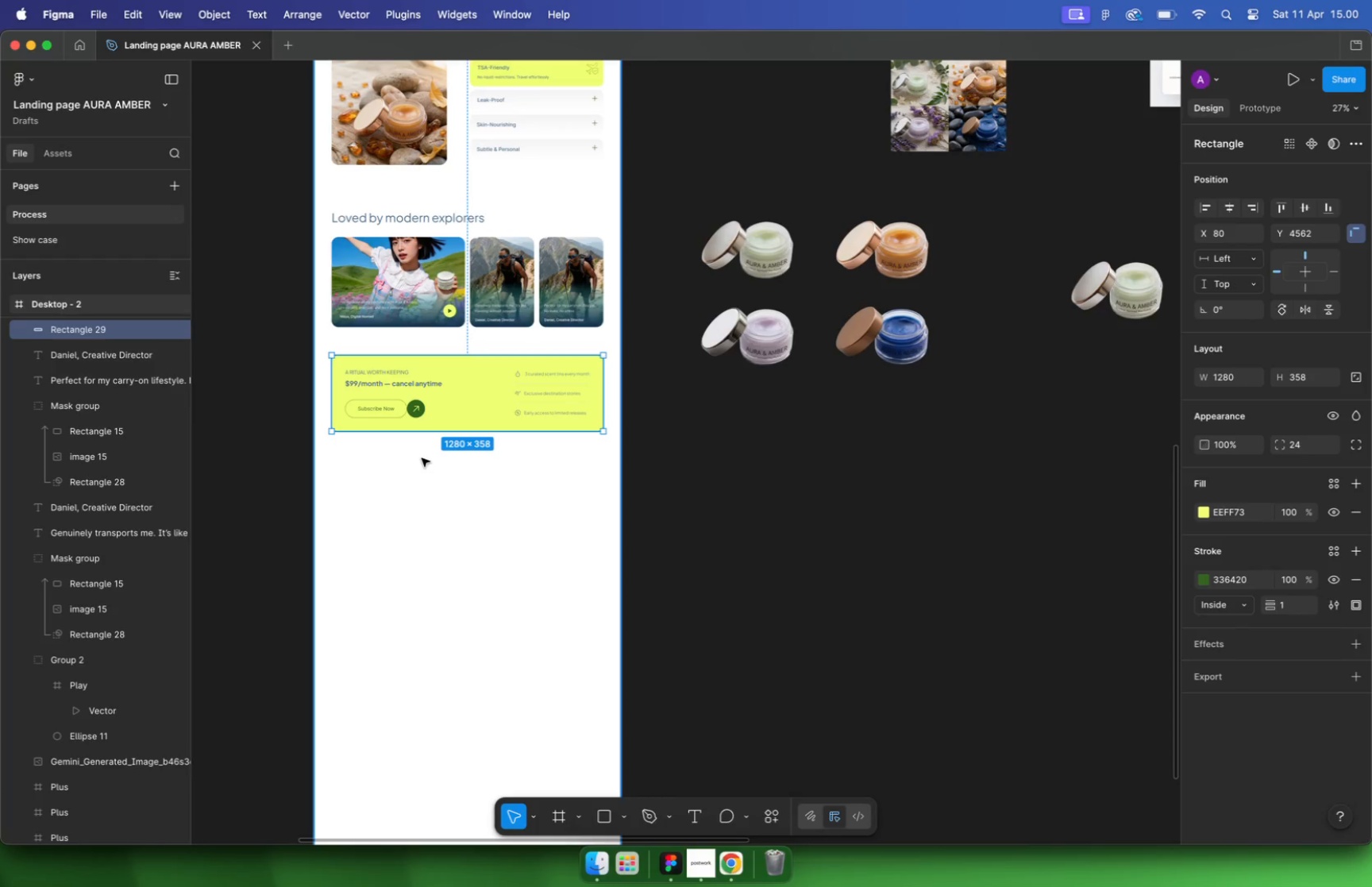 
left_click_drag(start_coordinate=[309, 462], to_coordinate=[639, 340])
 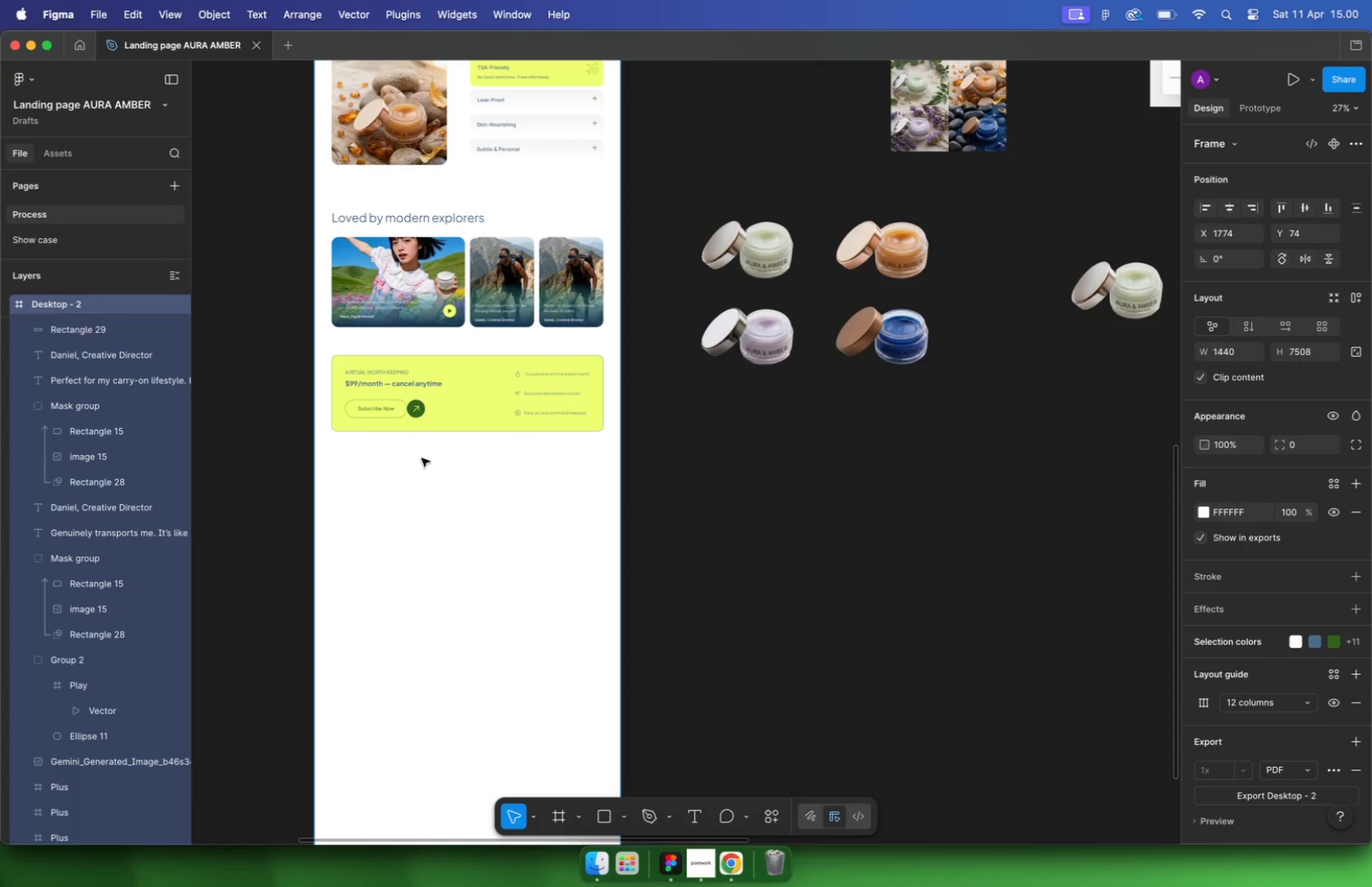 
hold_key(key=ShiftLeft, duration=0.39)
scroll: coordinate [503, 368], scroll_direction: up, amount: 9.0
 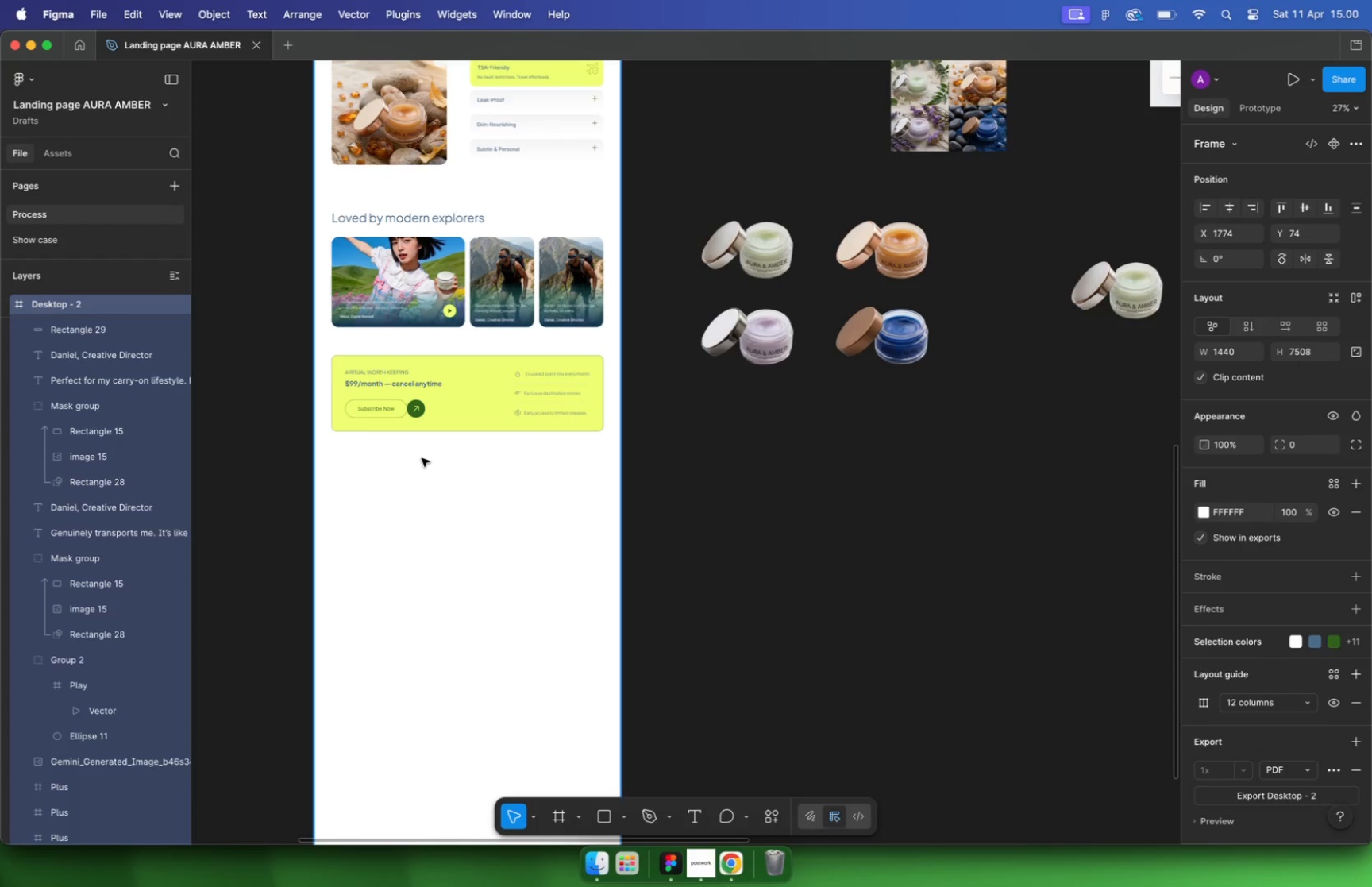 
hold_key(key=CommandLeft, duration=0.6)
 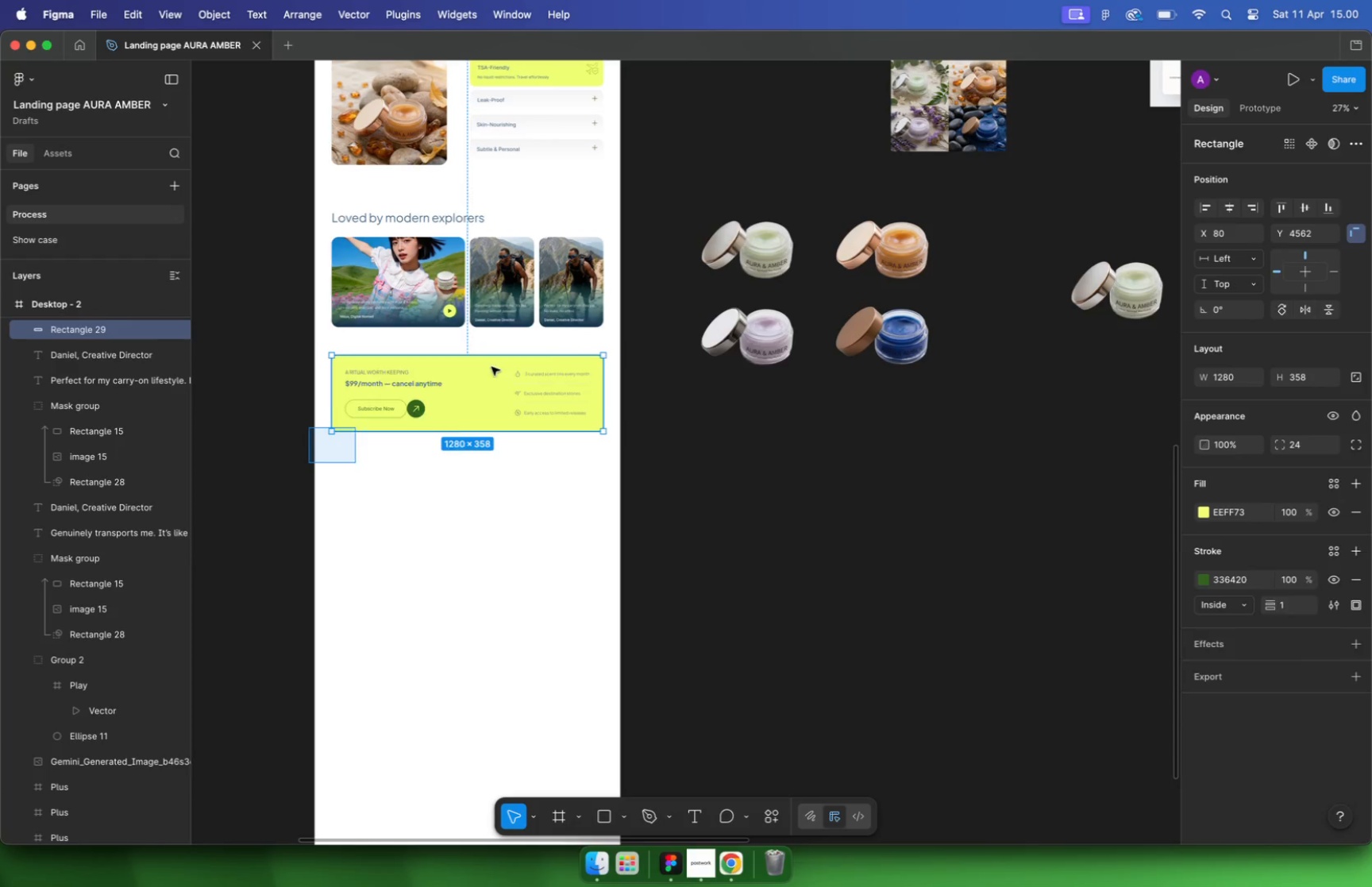 
left_click_drag(start_coordinate=[777, 391], to_coordinate=[770, 302])
 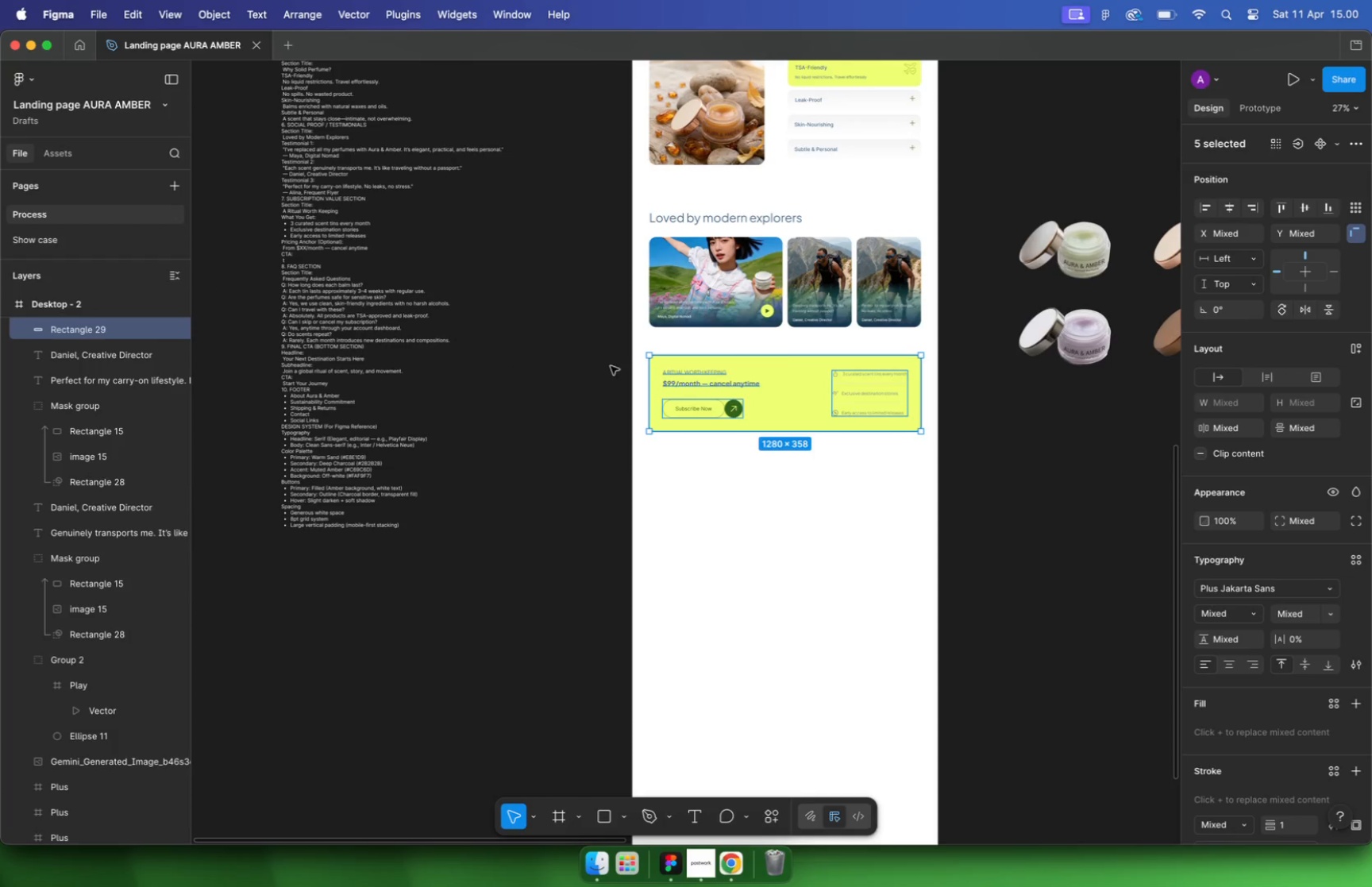 
hold_key(key=ShiftLeft, duration=1.27)
 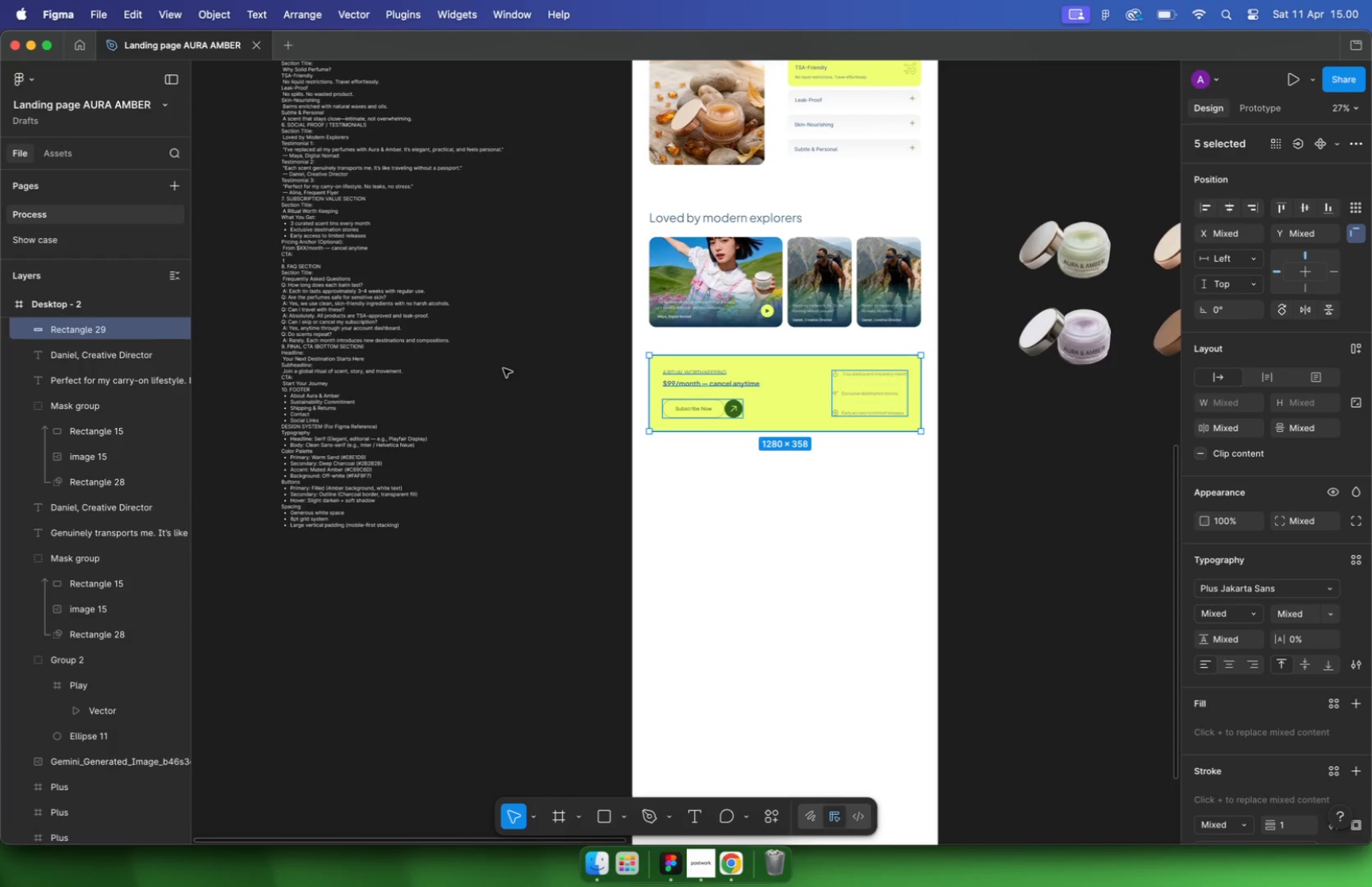 
scroll: coordinate [801, 368], scroll_direction: up, amount: 22.0
 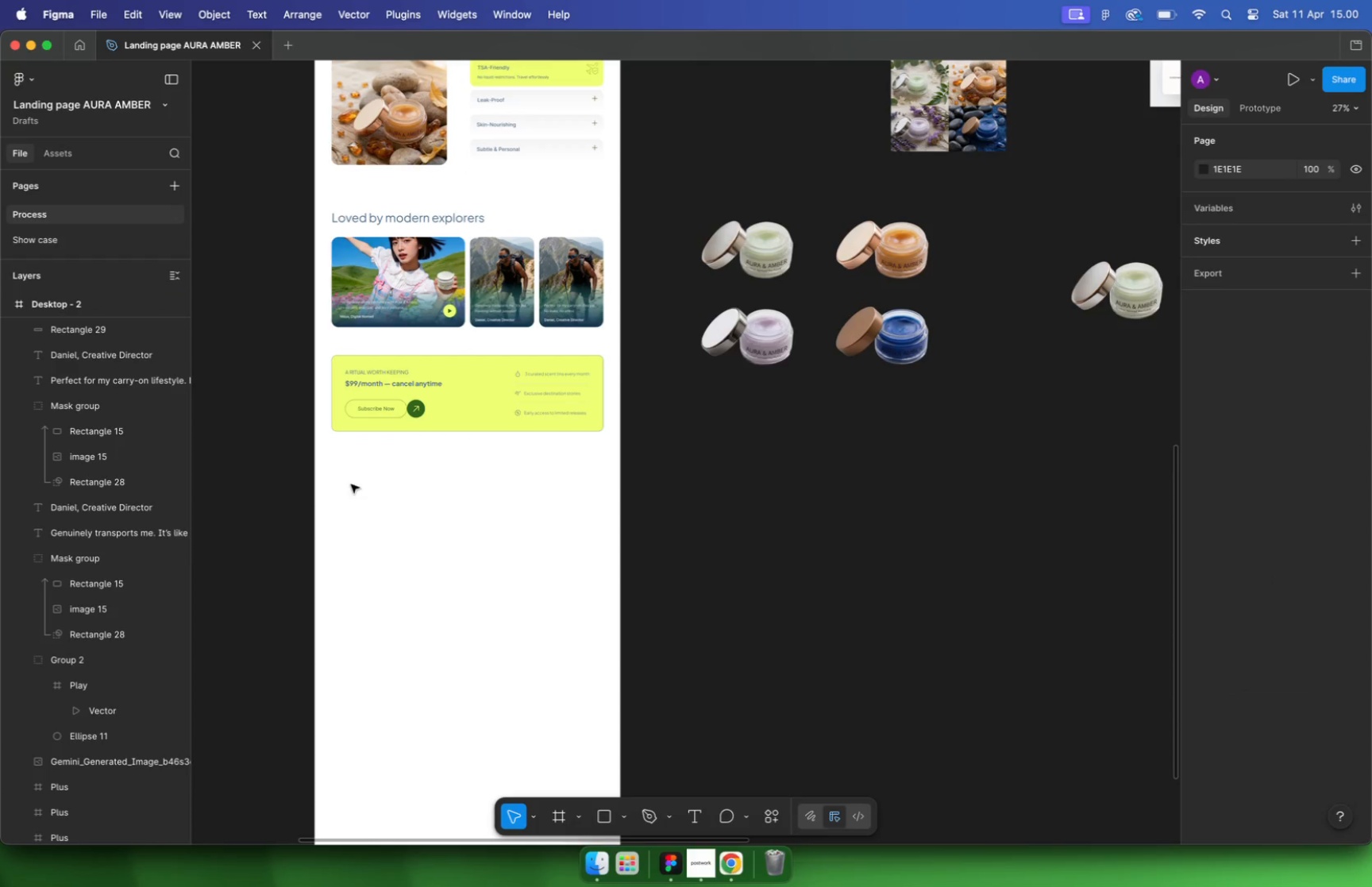 
hold_key(key=CommandLeft, duration=2.98)
scroll: coordinate [714, 335], scroll_direction: down, amount: 19.0
 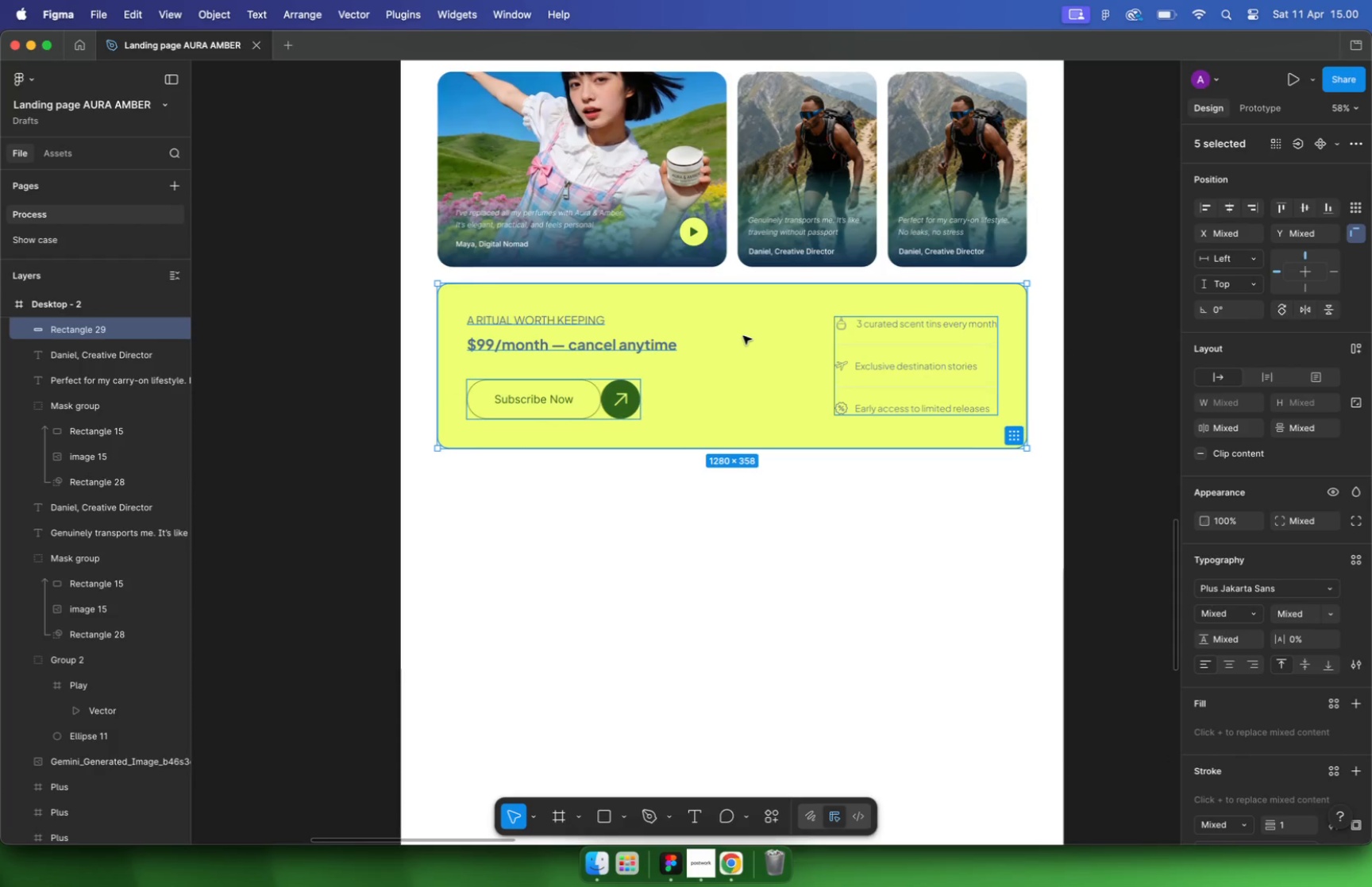 
hold_key(key=CommandLeft, duration=1.12)
scroll: coordinate [752, 294], scroll_direction: up, amount: 19.0
 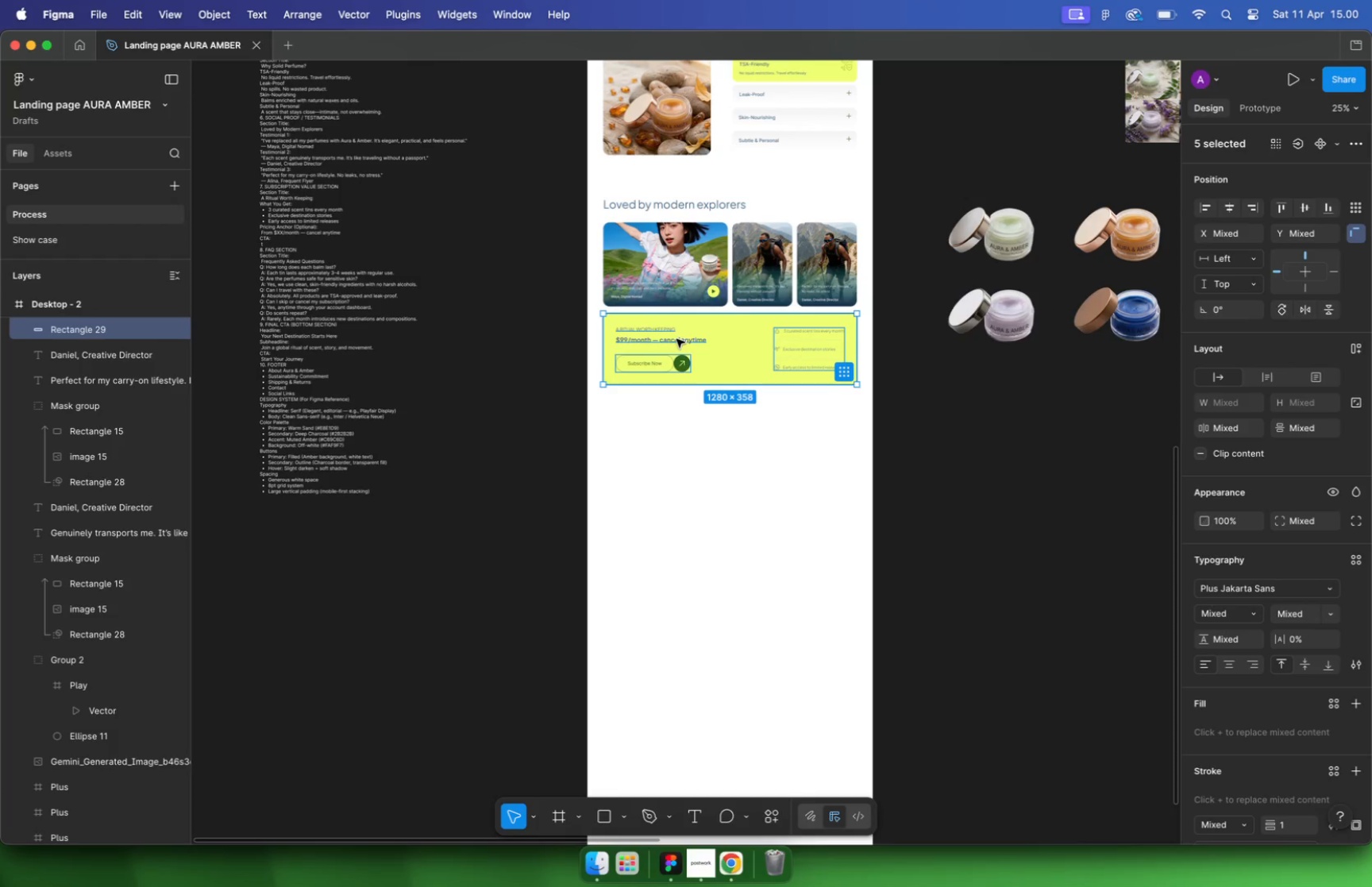 
key(Alt+Shift+ArrowUp)
 